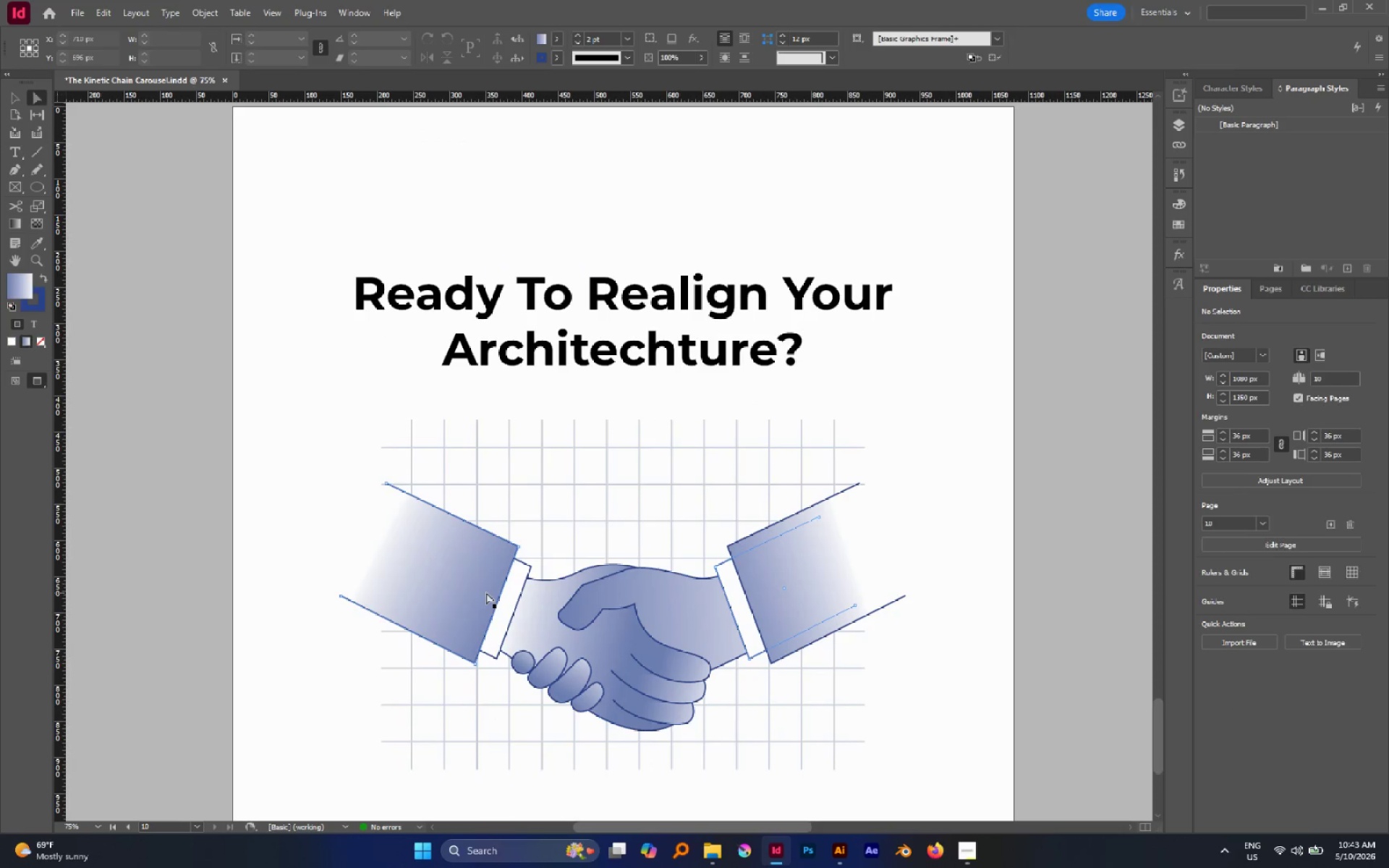 
hold_key(key=ShiftLeft, duration=1.05)
left_click([506, 603])
 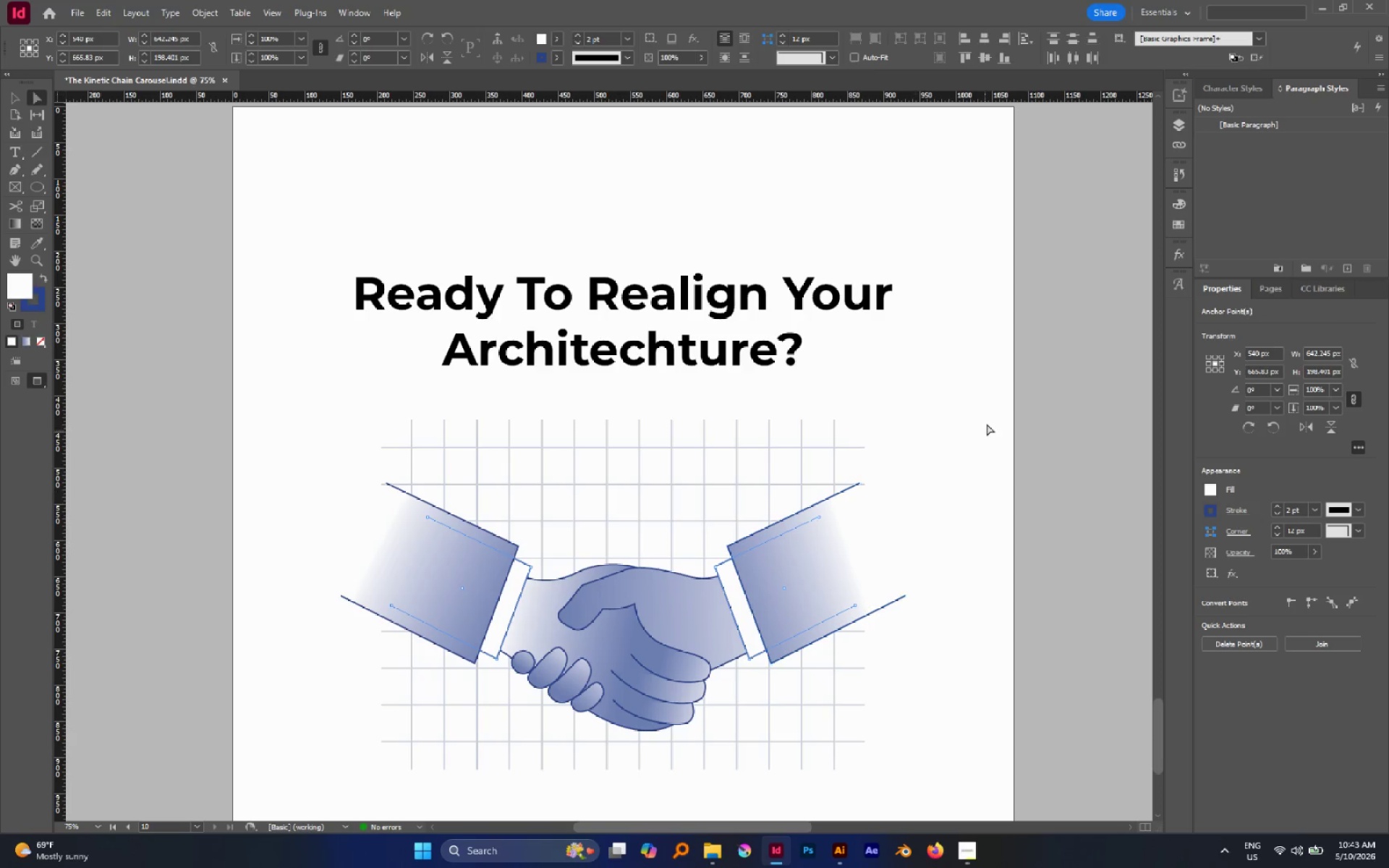 
type(Xx/v)
 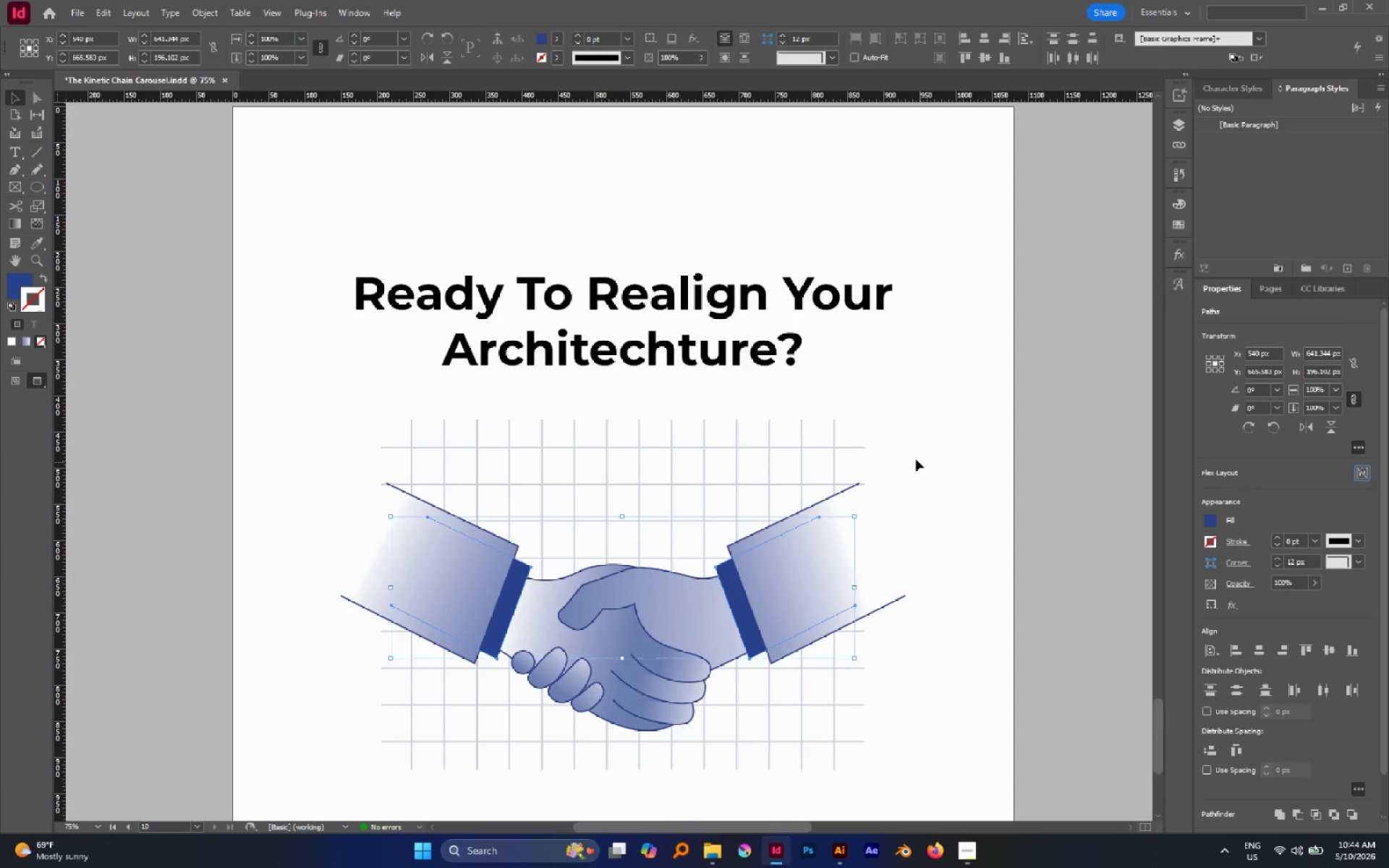 
left_click([923, 452])
 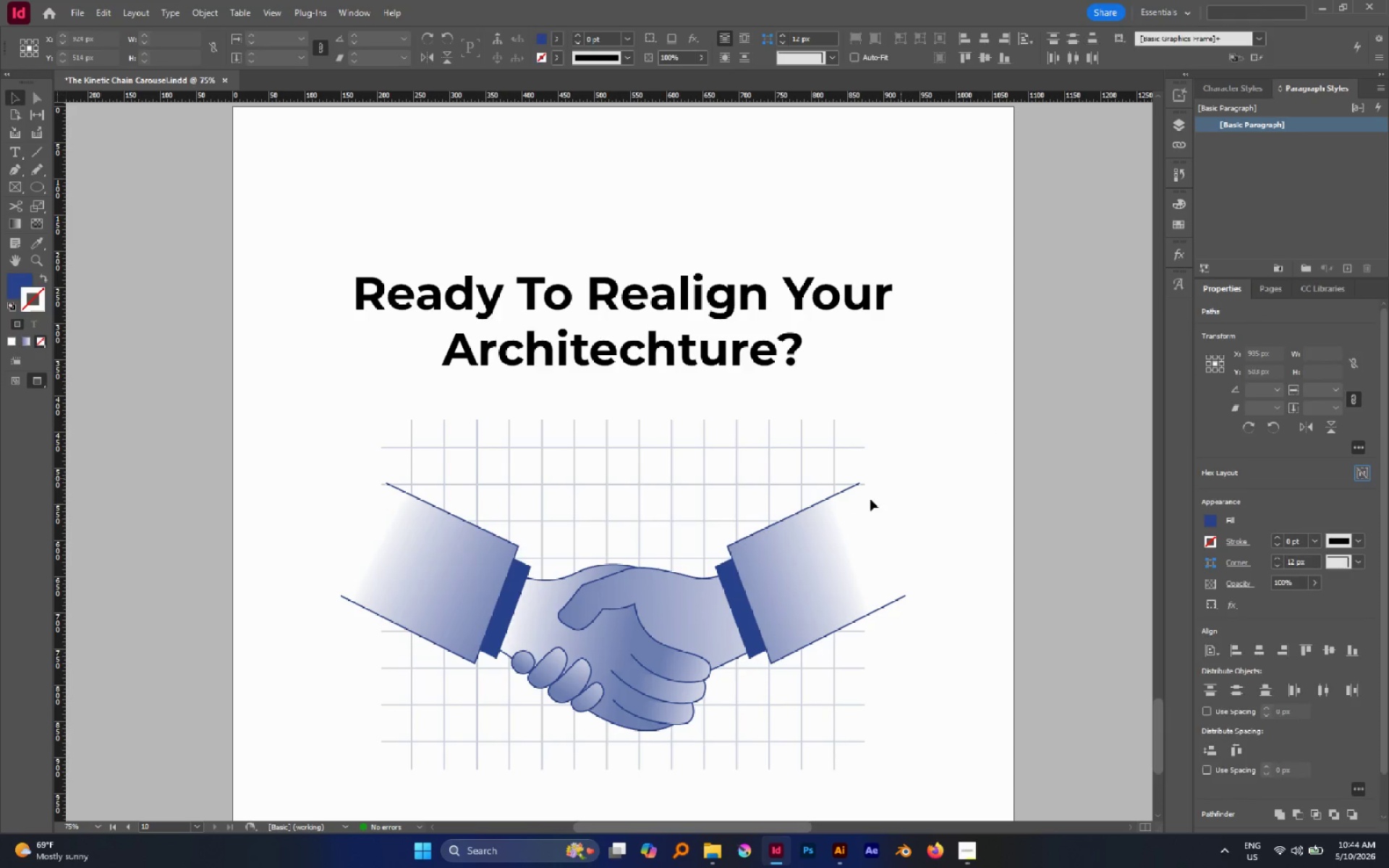 
hold_key(key=AltLeft, duration=0.55)
scroll: coordinate [859, 493], scroll_direction: down, amount: 2.0
 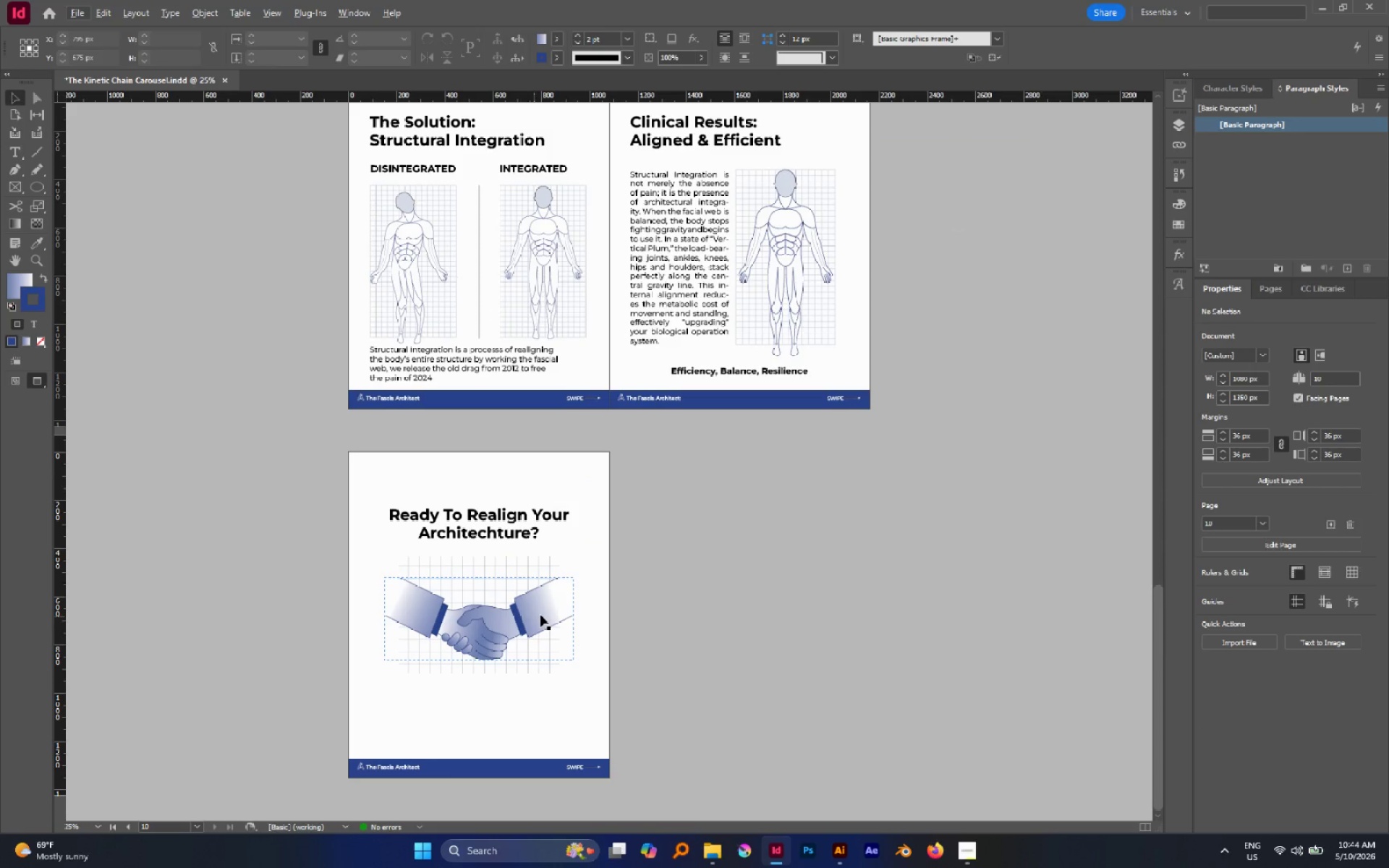 
left_click([540, 615])
 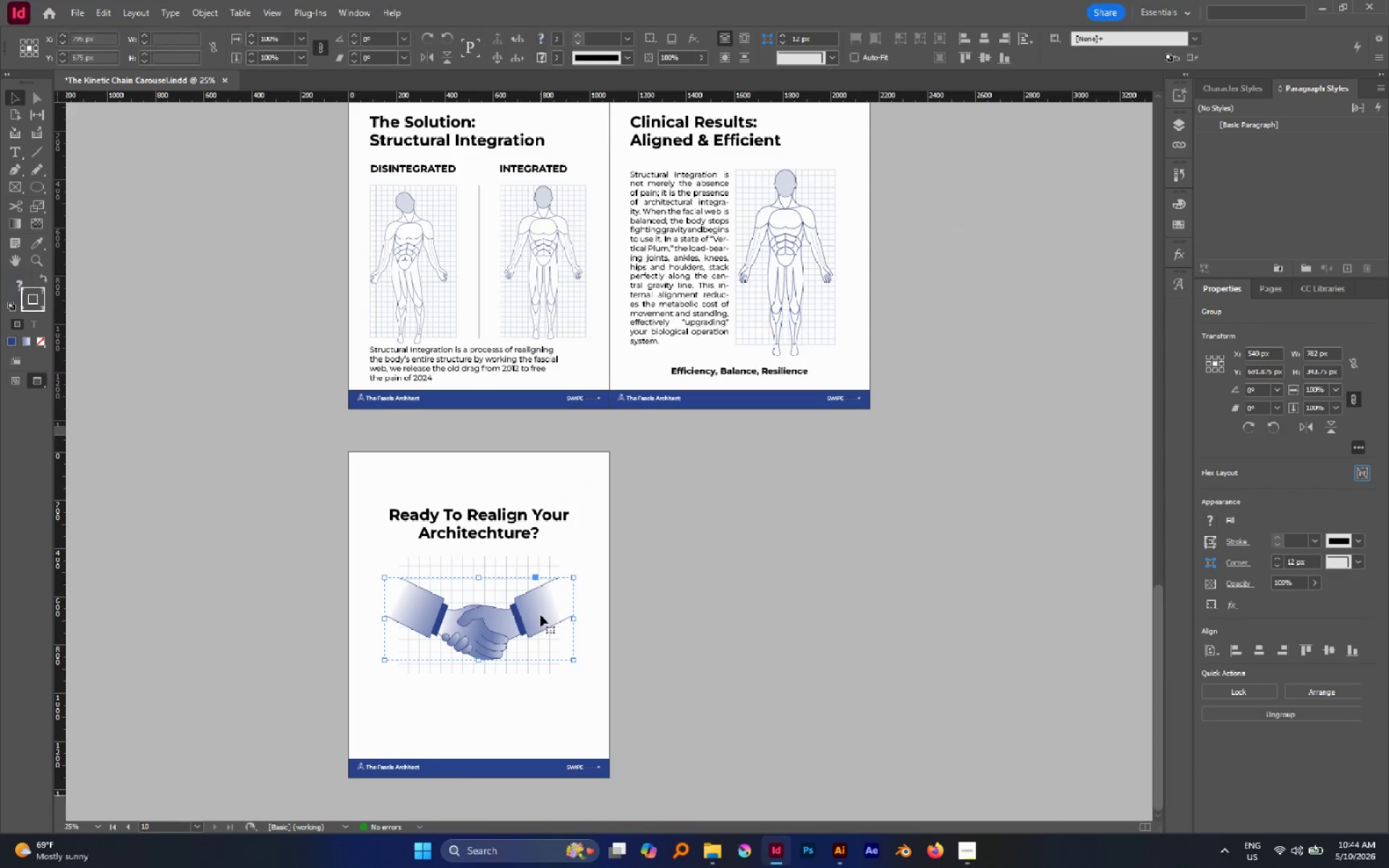 
double_click([540, 615])
 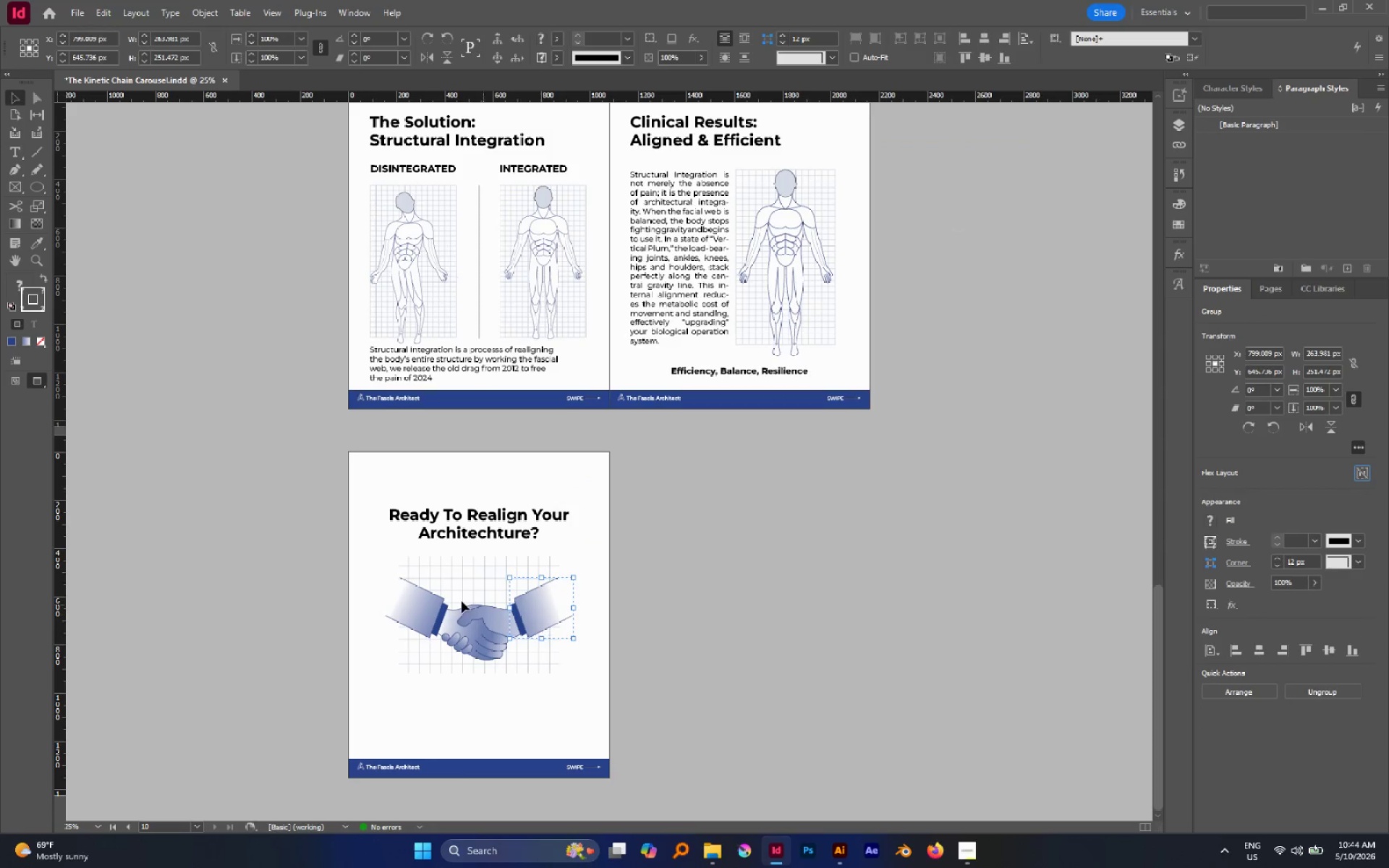 
hold_key(key=ShiftLeft, duration=0.92)
double_click([426, 600])
 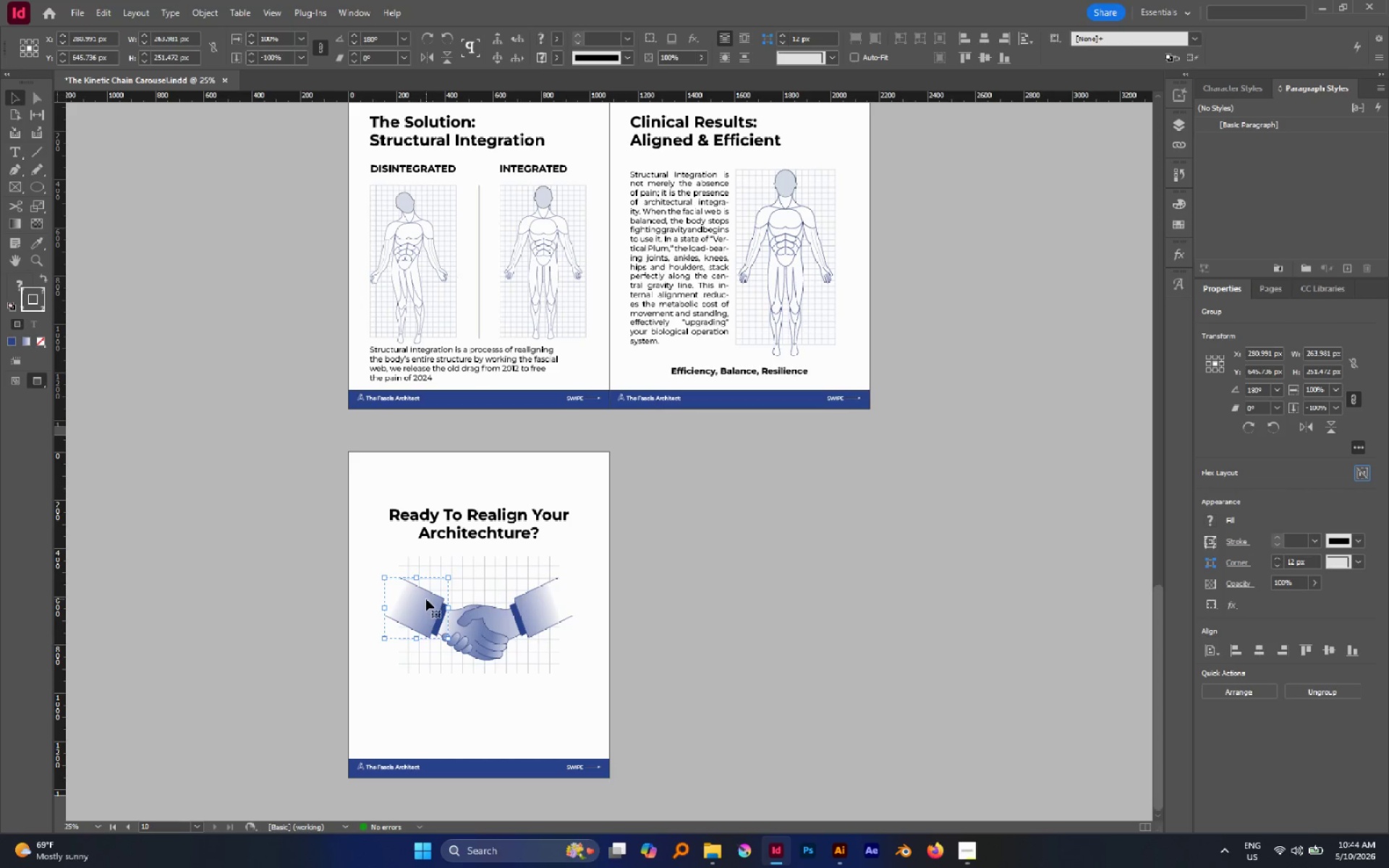 
key(I)
 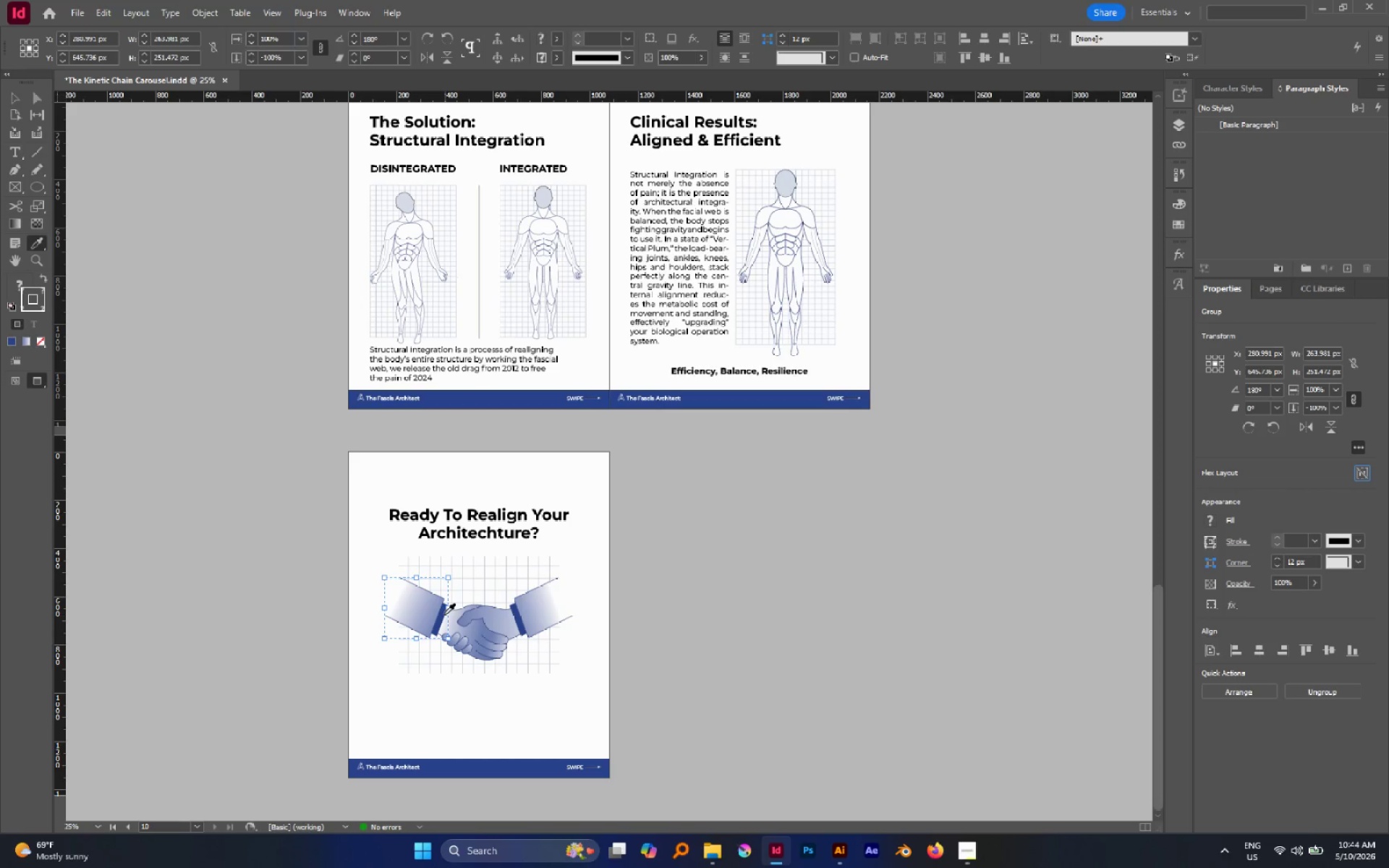 
left_click([443, 614])
 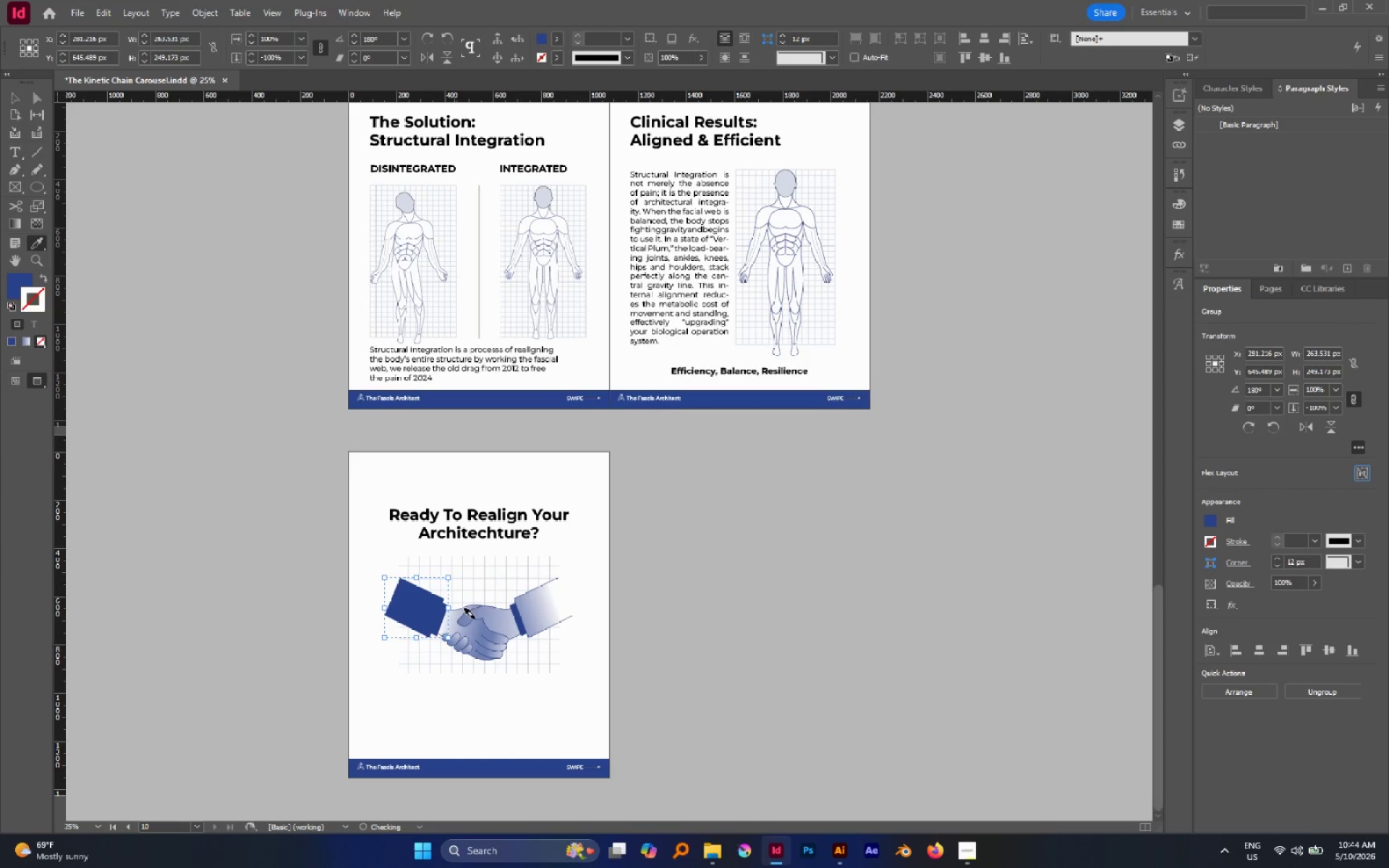 
hold_key(key=AltLeft, duration=0.59)
scroll: coordinate [496, 619], scroll_direction: up, amount: 2.0
 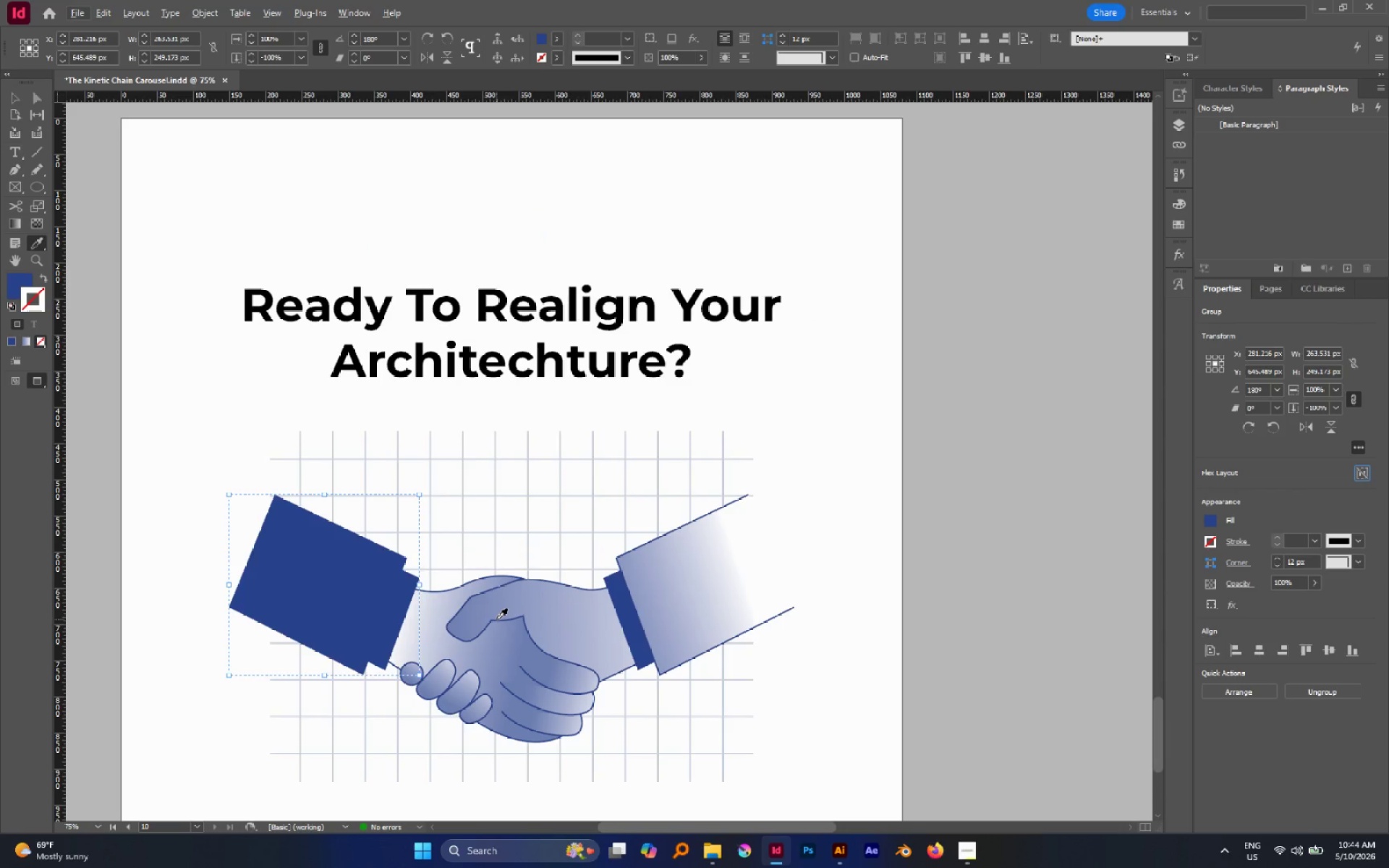 
key(Control+Z)
 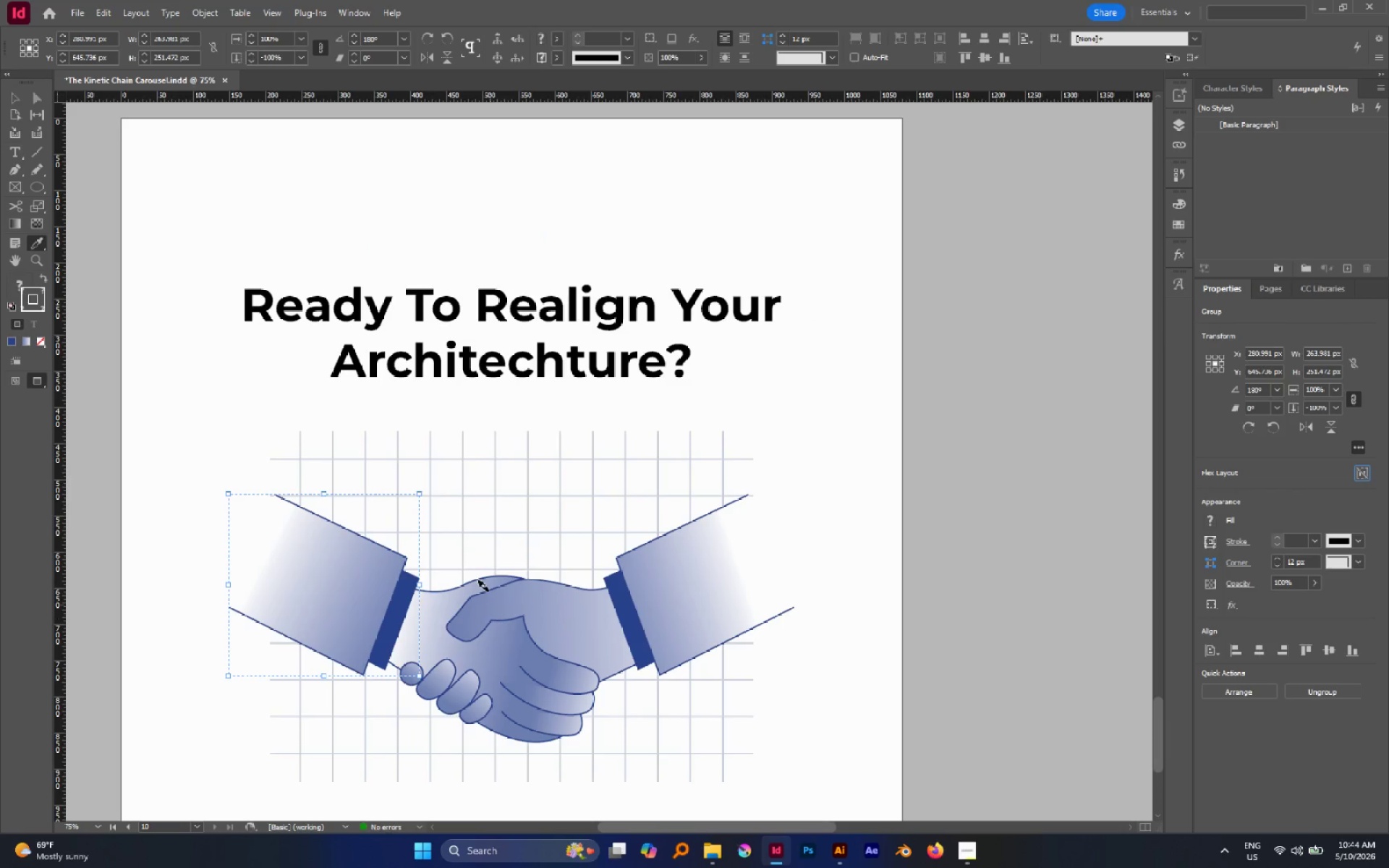 
key(A)
 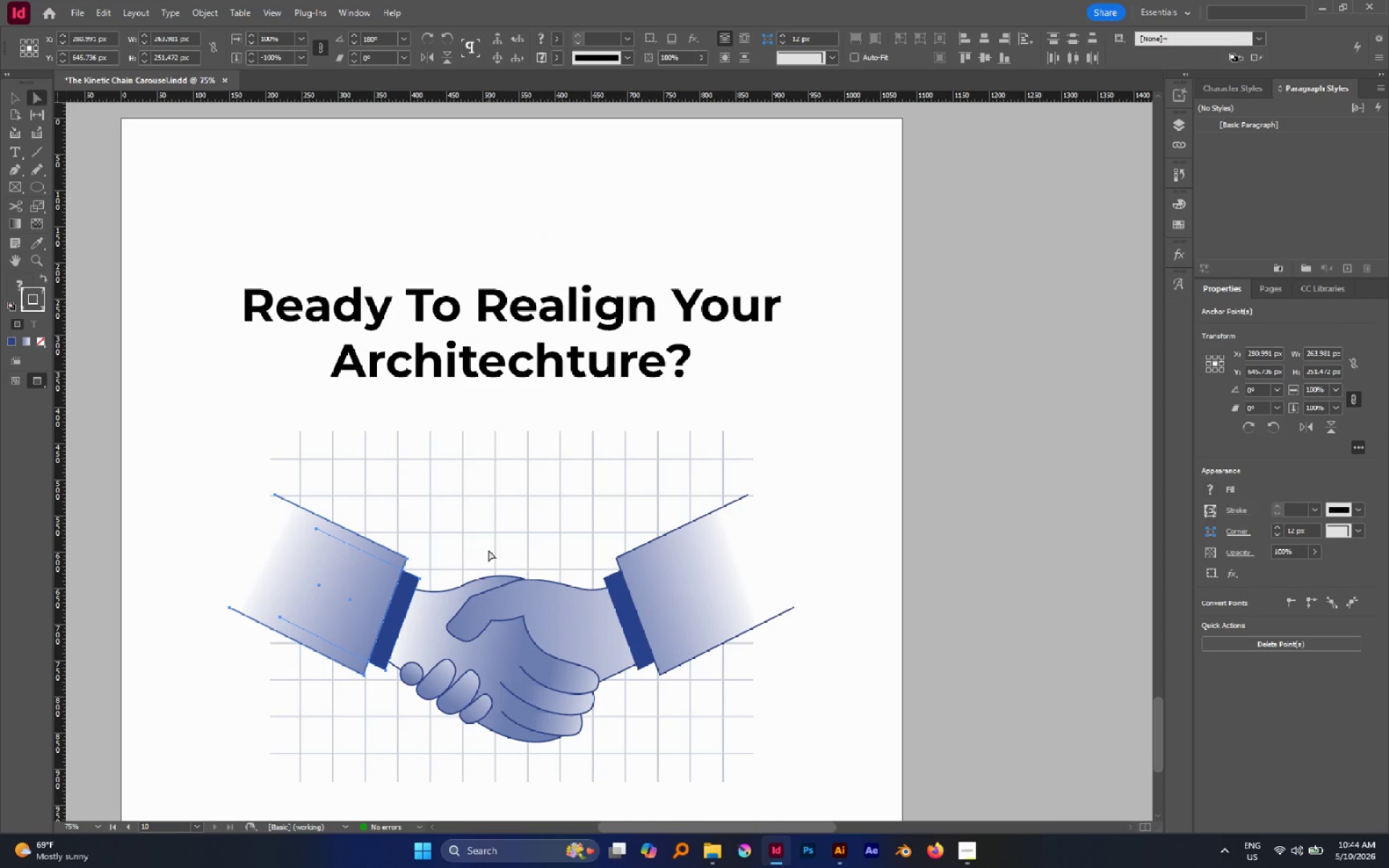 
left_click([488, 550])
 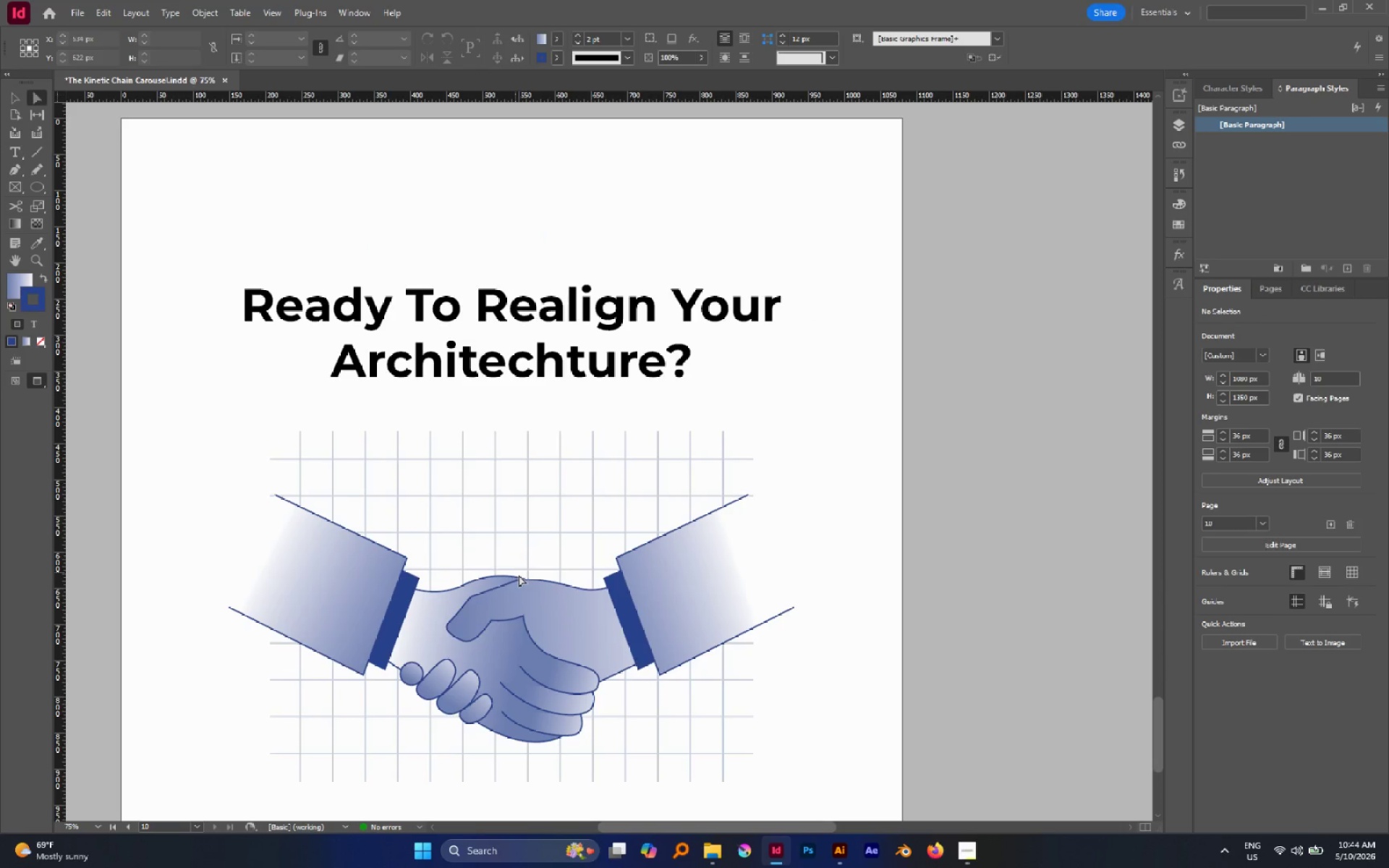 
left_click([696, 591])
 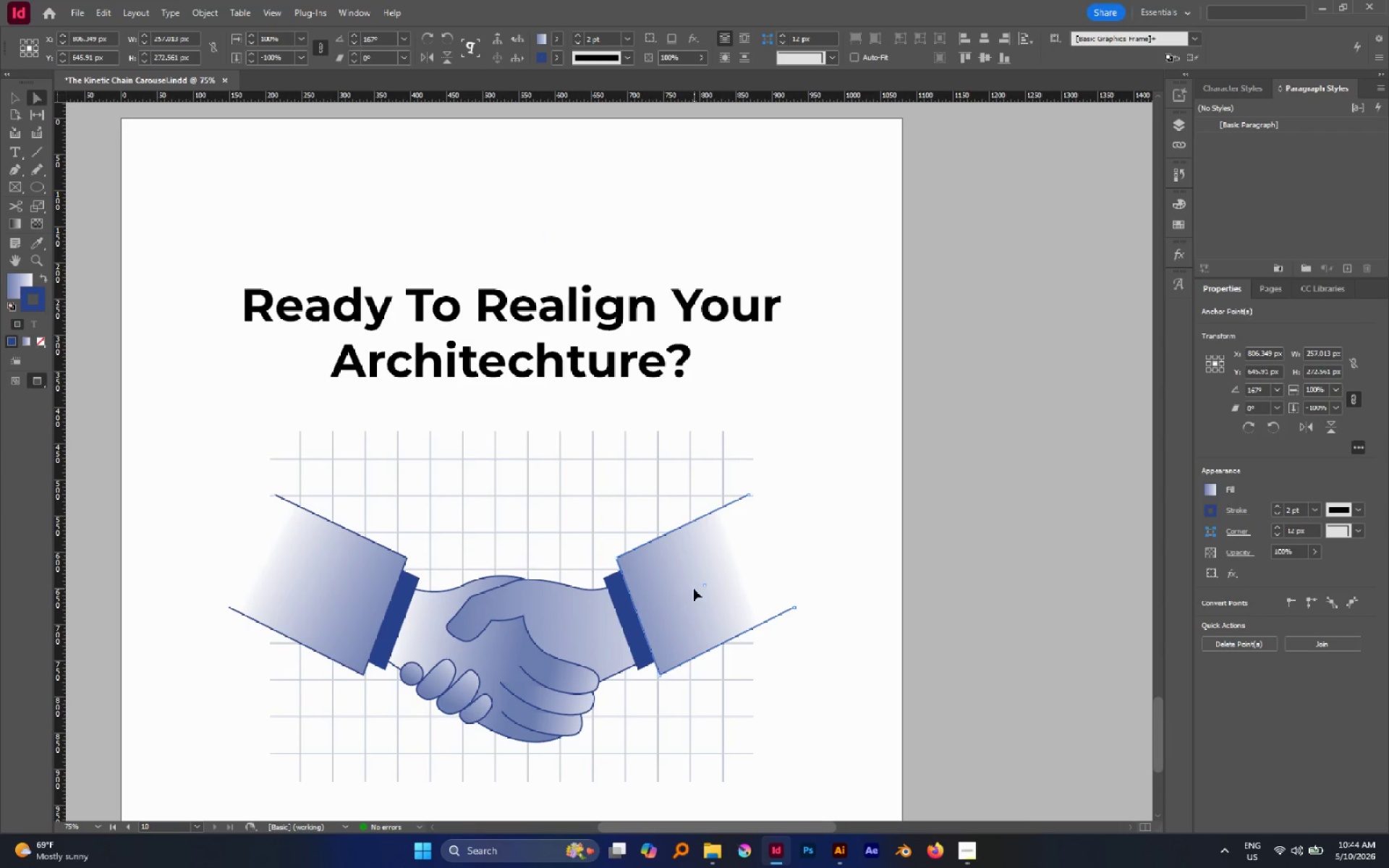 
key(G)
 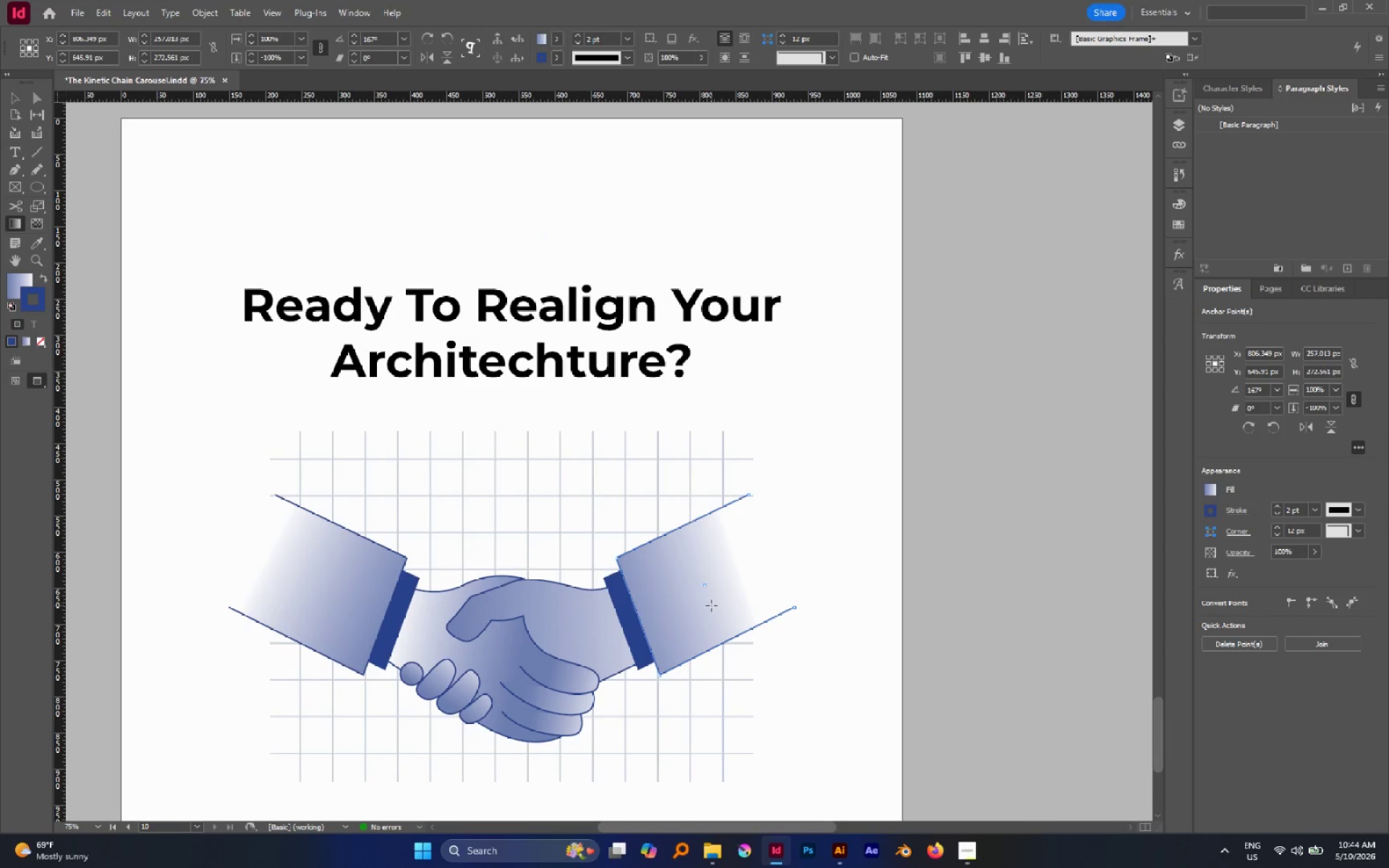 
key(X)
 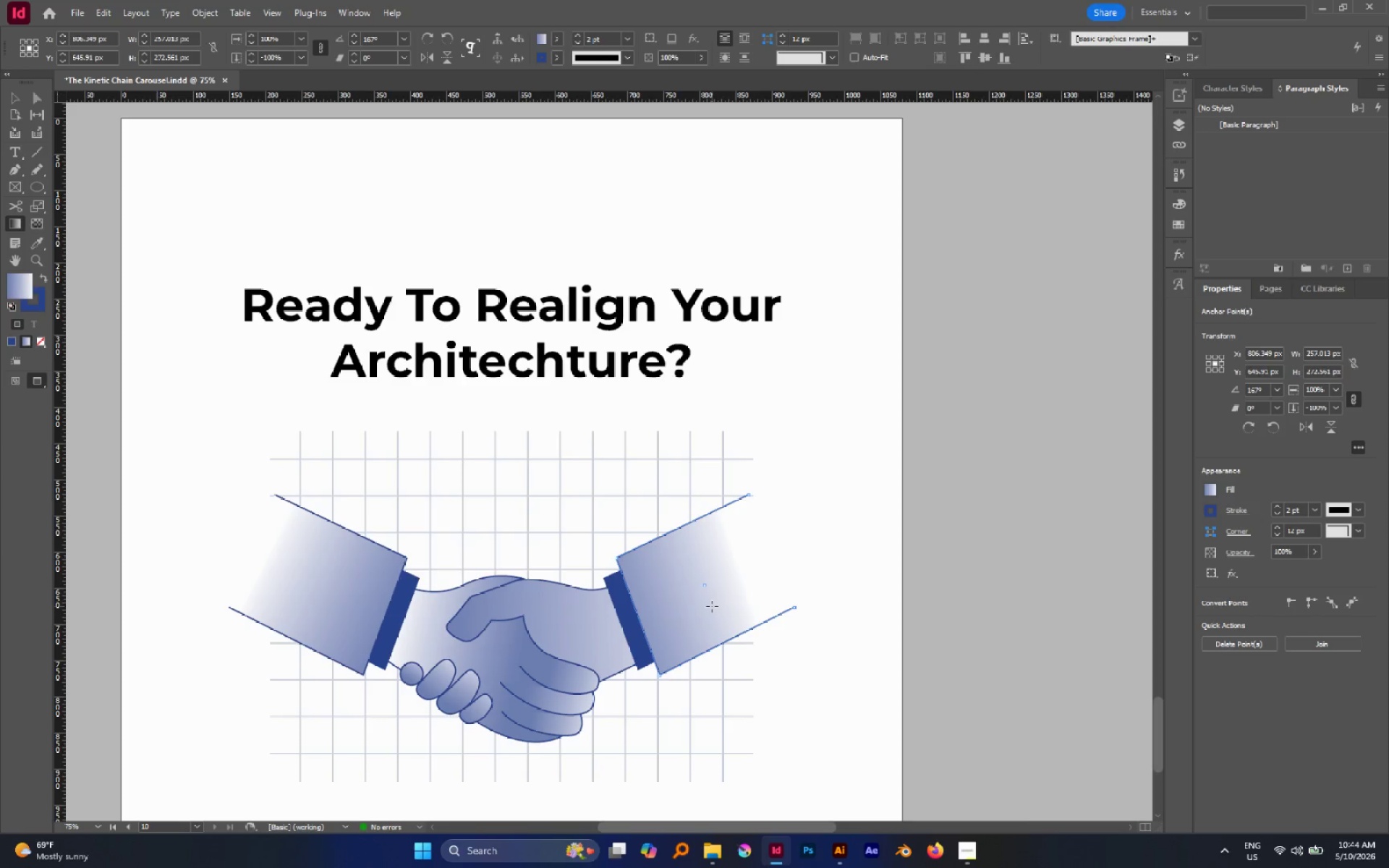 
left_click_drag(start_coordinate=[715, 606], to_coordinate=[847, 555])
 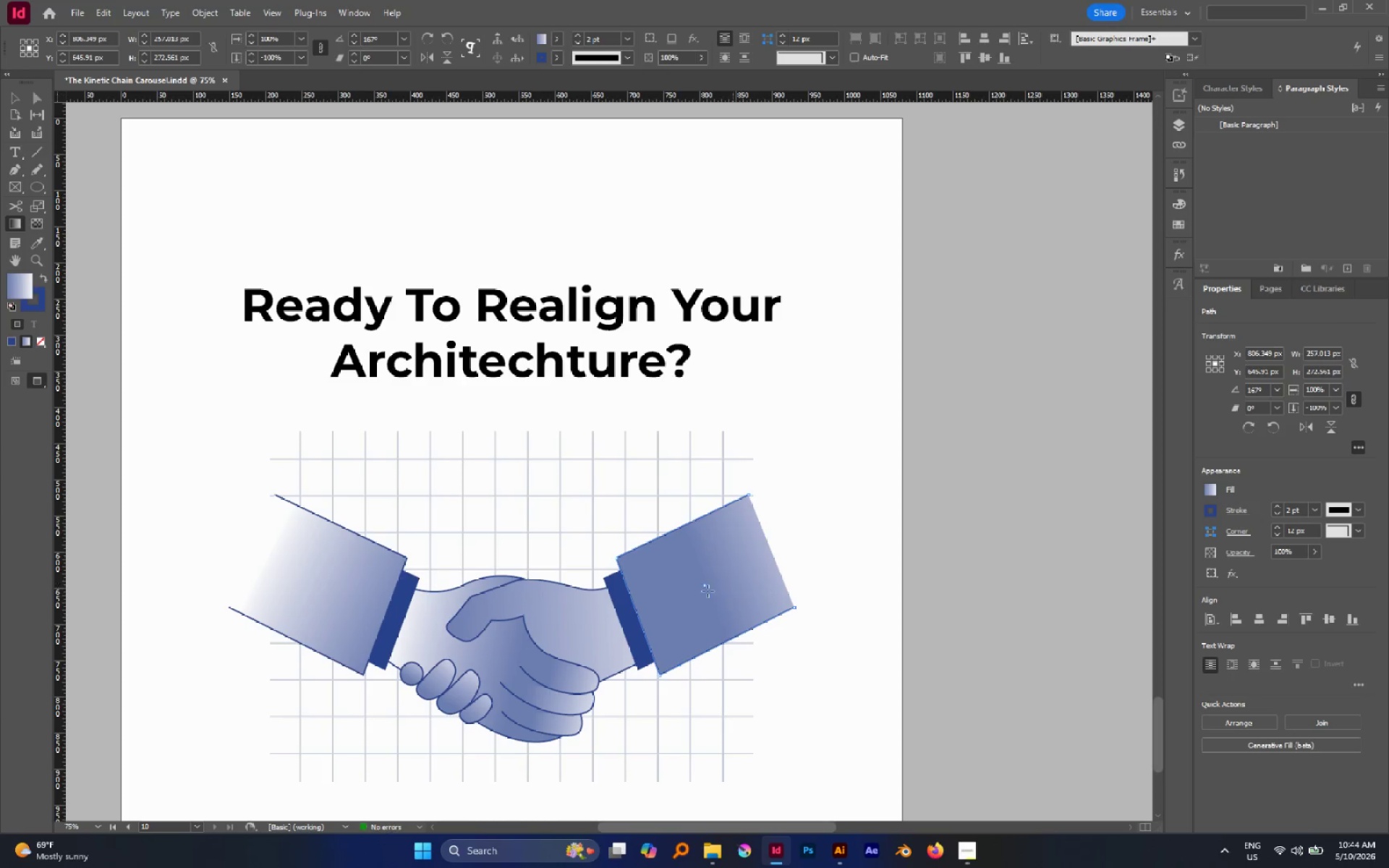 
left_click_drag(start_coordinate=[695, 595], to_coordinate=[865, 518])
 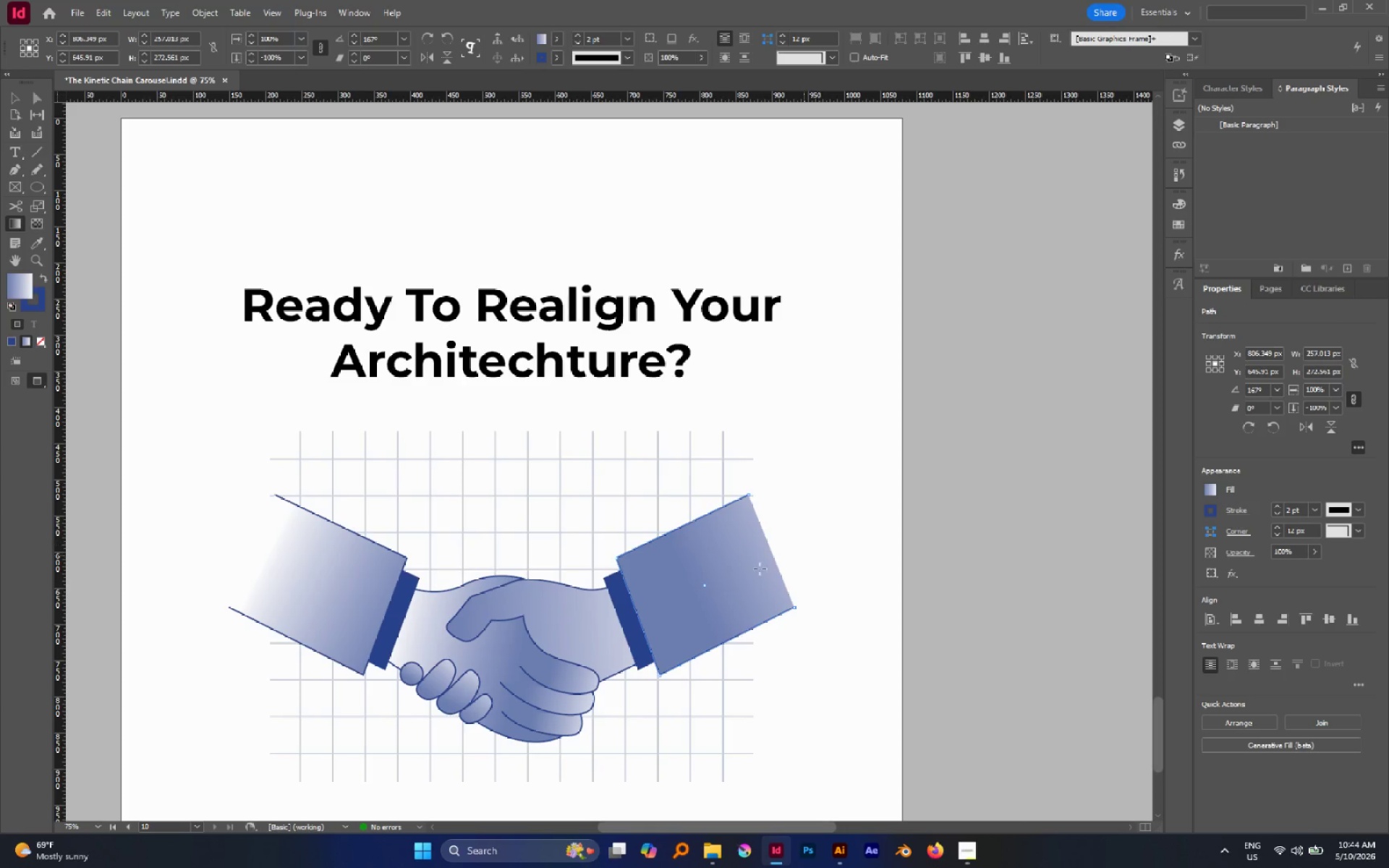 
key(S)
 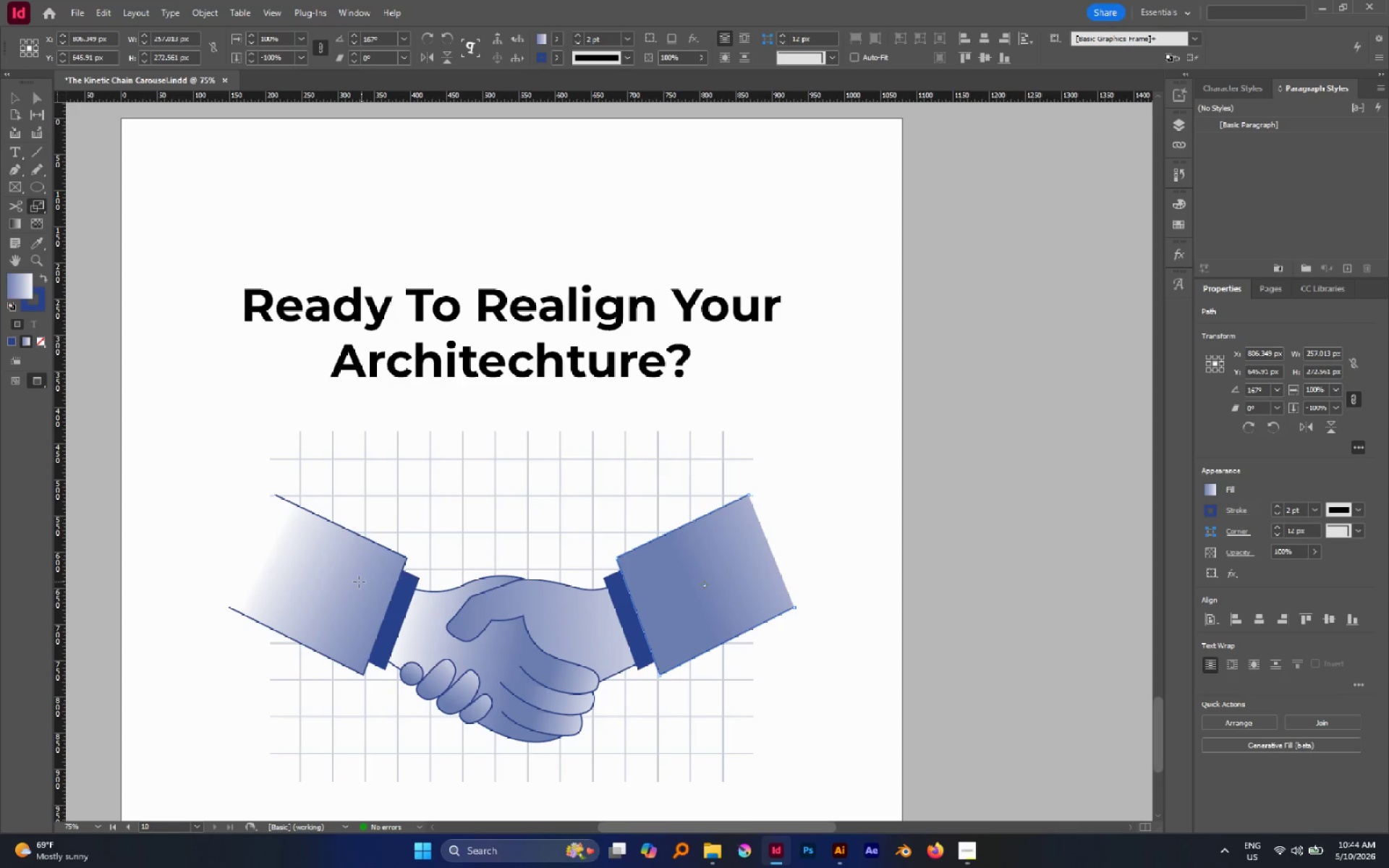 
left_click([344, 581])
 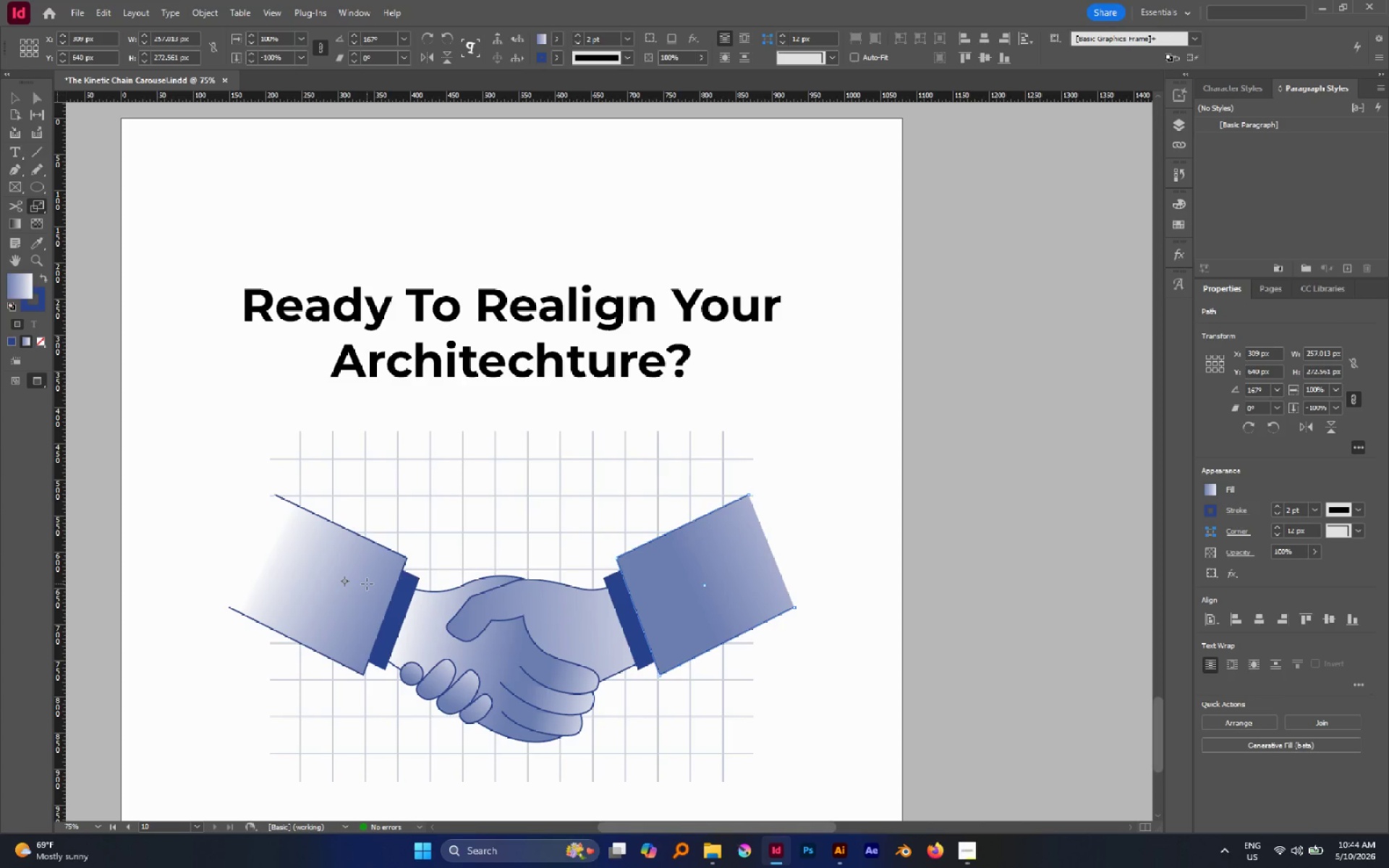 
key(A)
 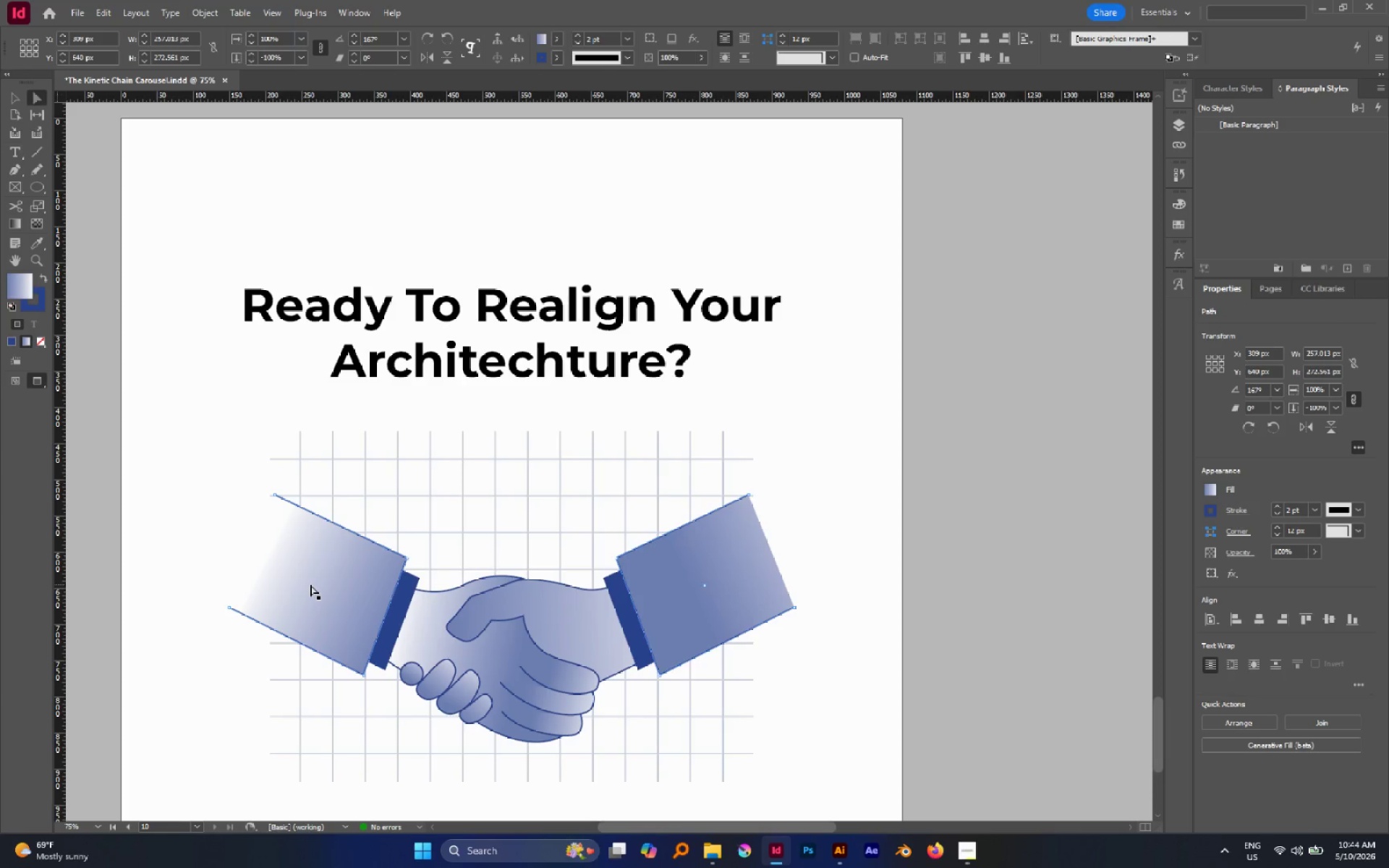 
left_click([310, 584])
 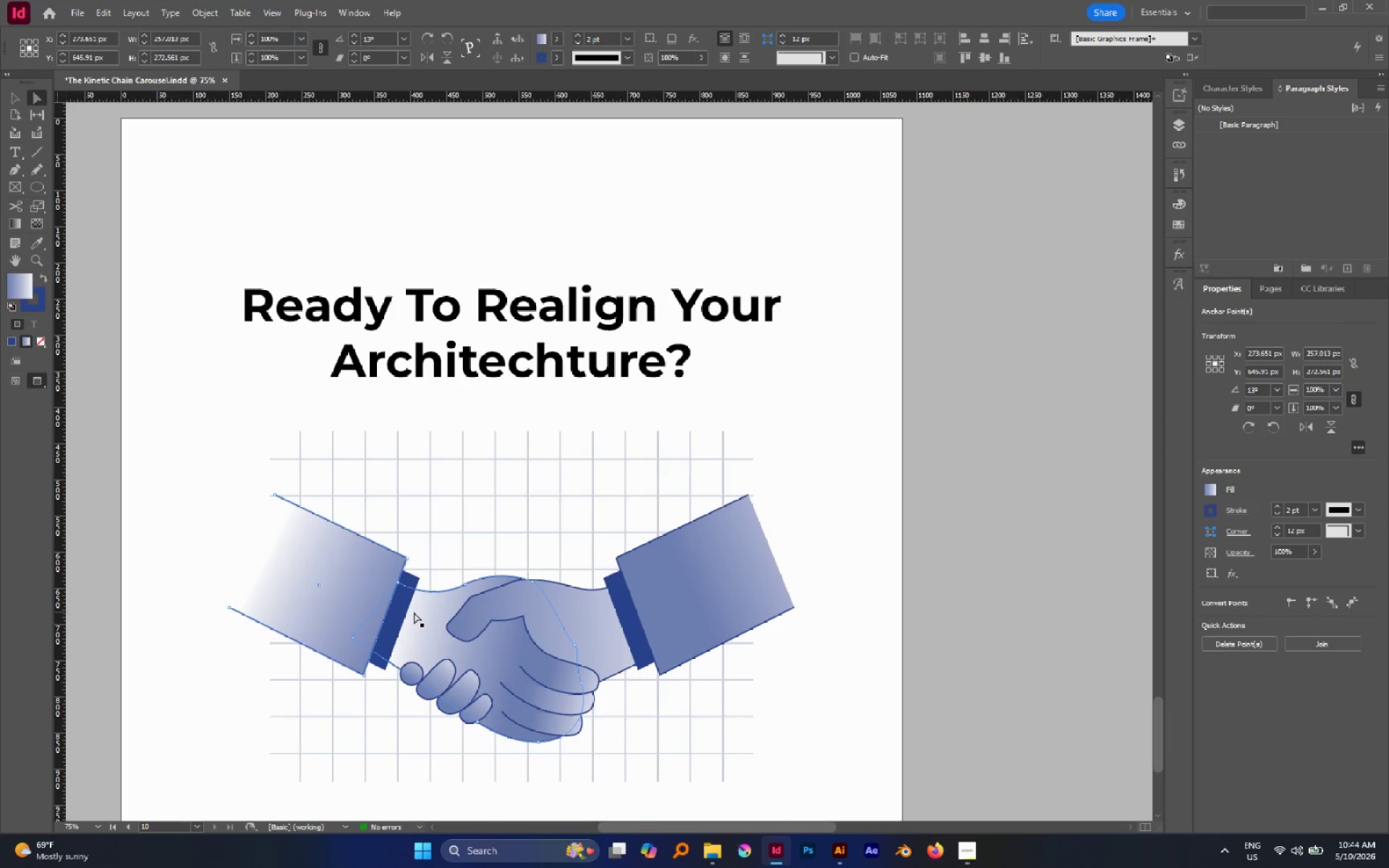 
key(G)
 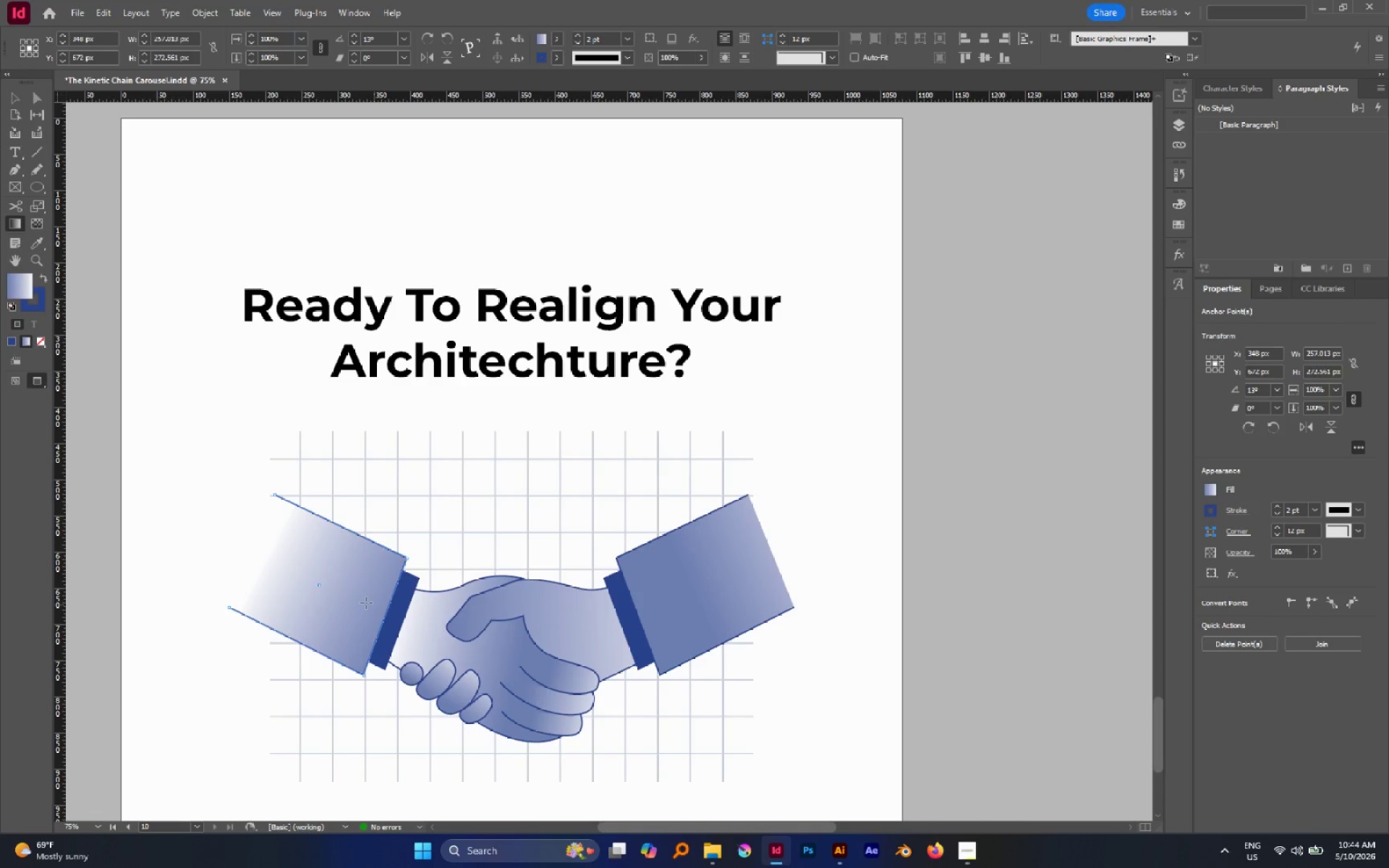 
left_click_drag(start_coordinate=[373, 604], to_coordinate=[281, 558])
 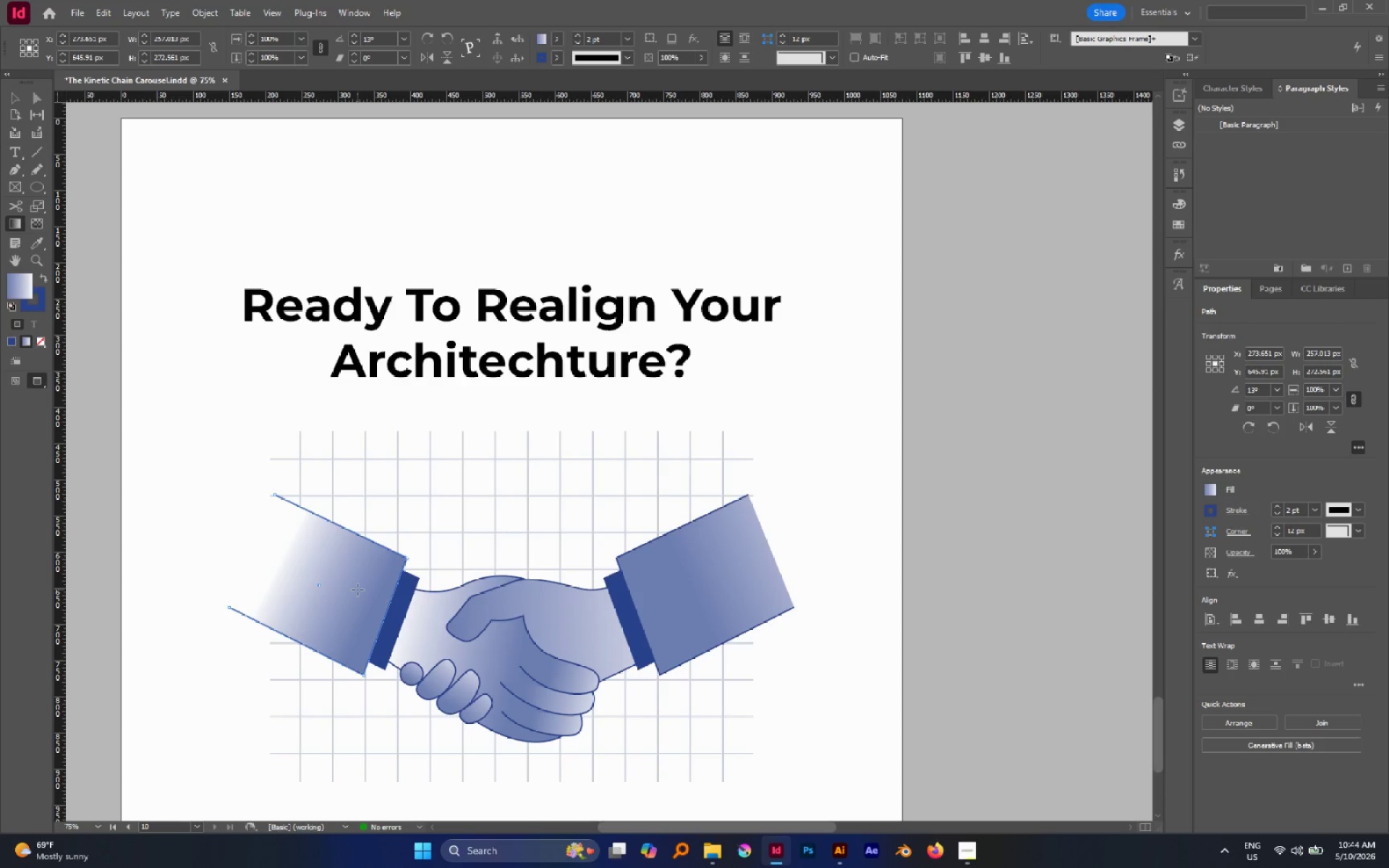 
left_click_drag(start_coordinate=[358, 590], to_coordinate=[242, 541])
 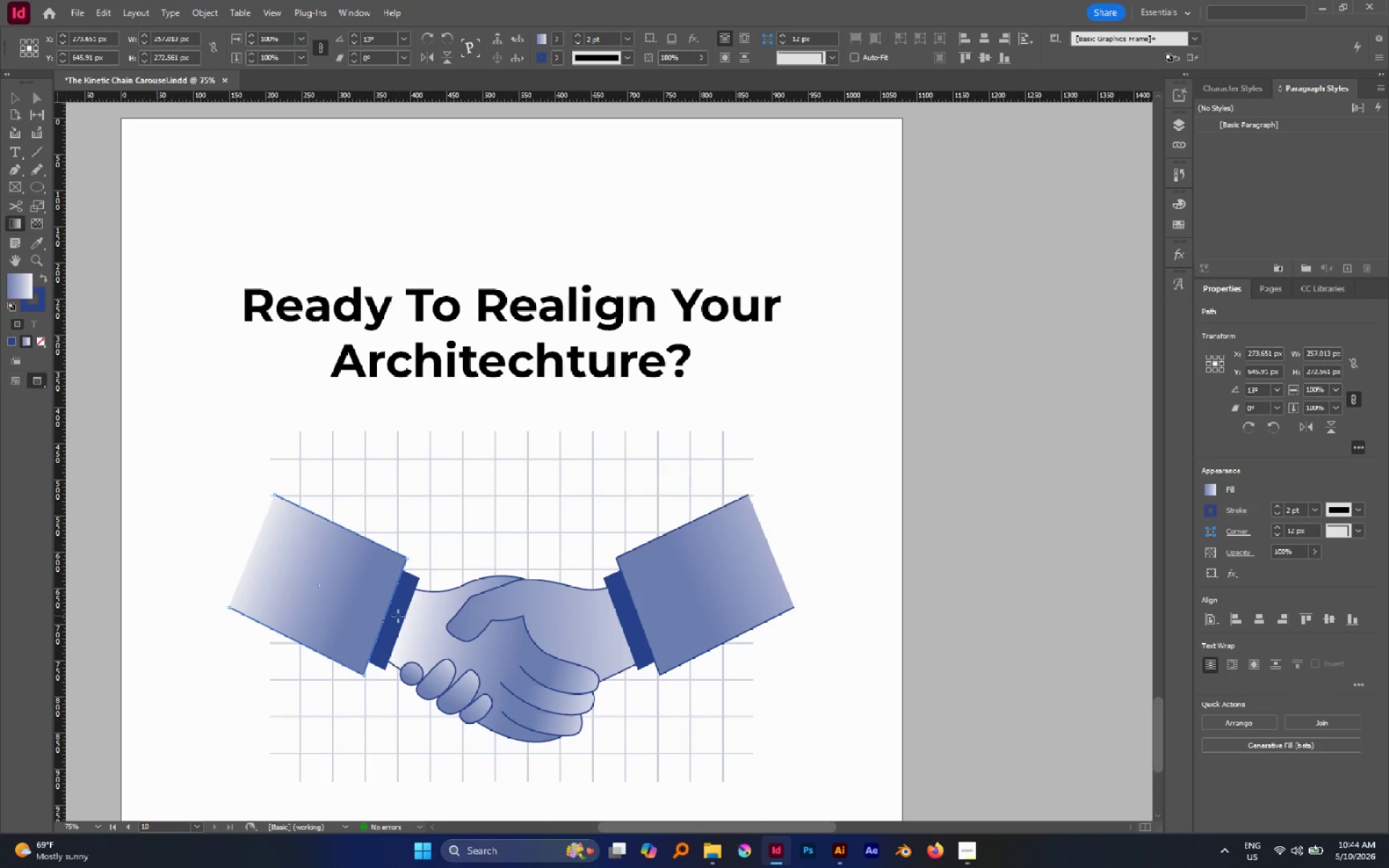 
left_click_drag(start_coordinate=[398, 616], to_coordinate=[211, 511])
 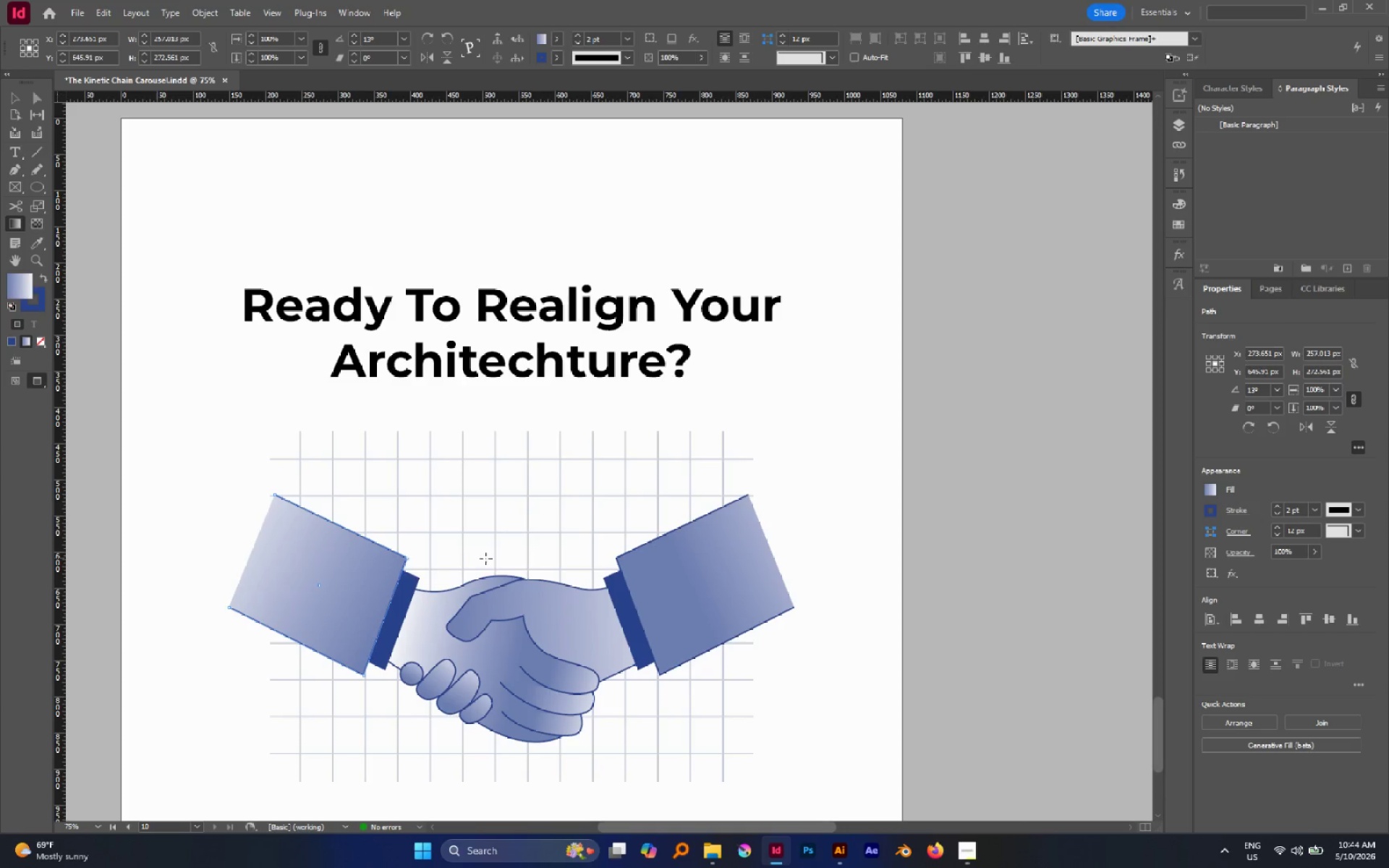 
key(A)
 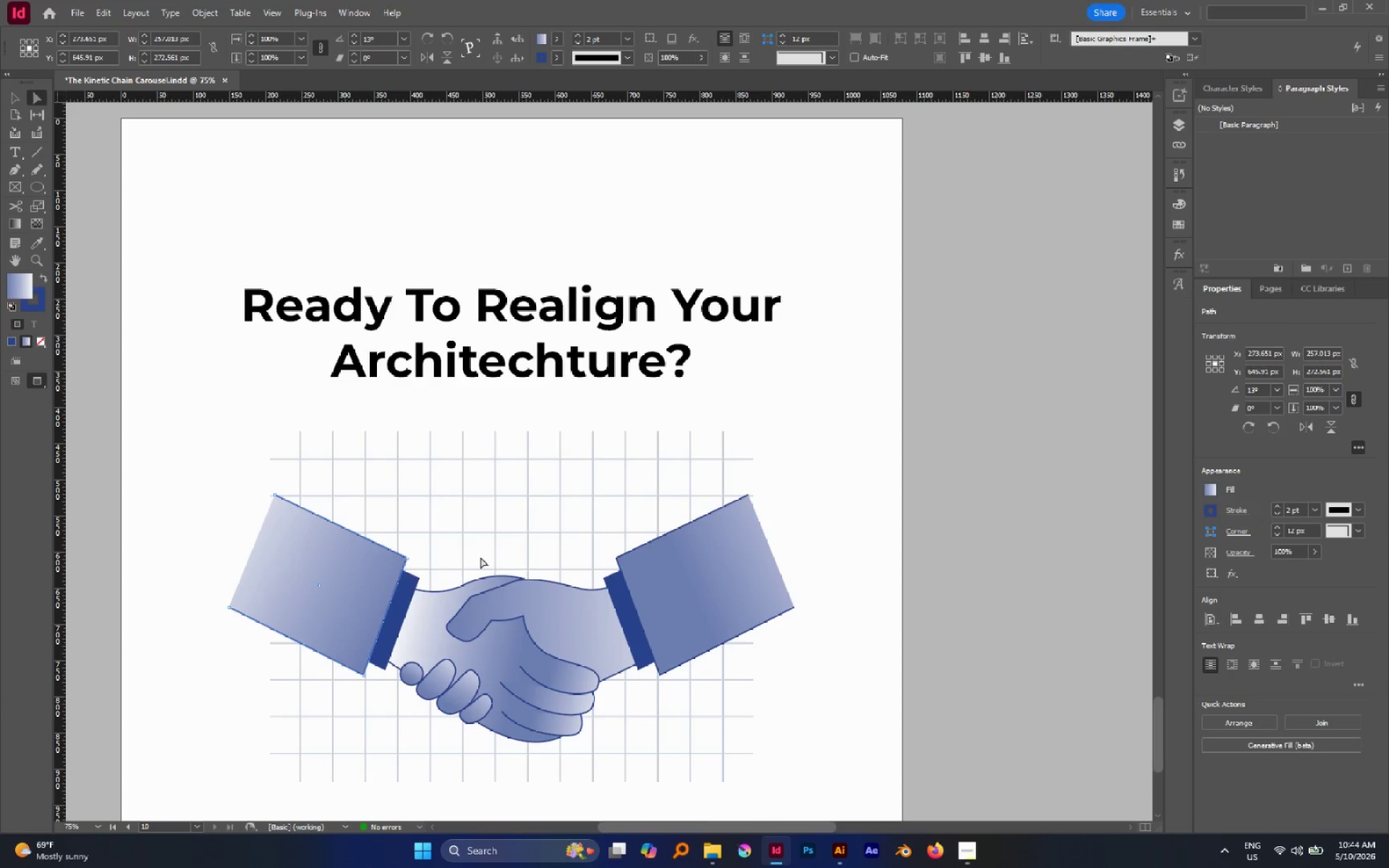 
left_click([475, 545])
 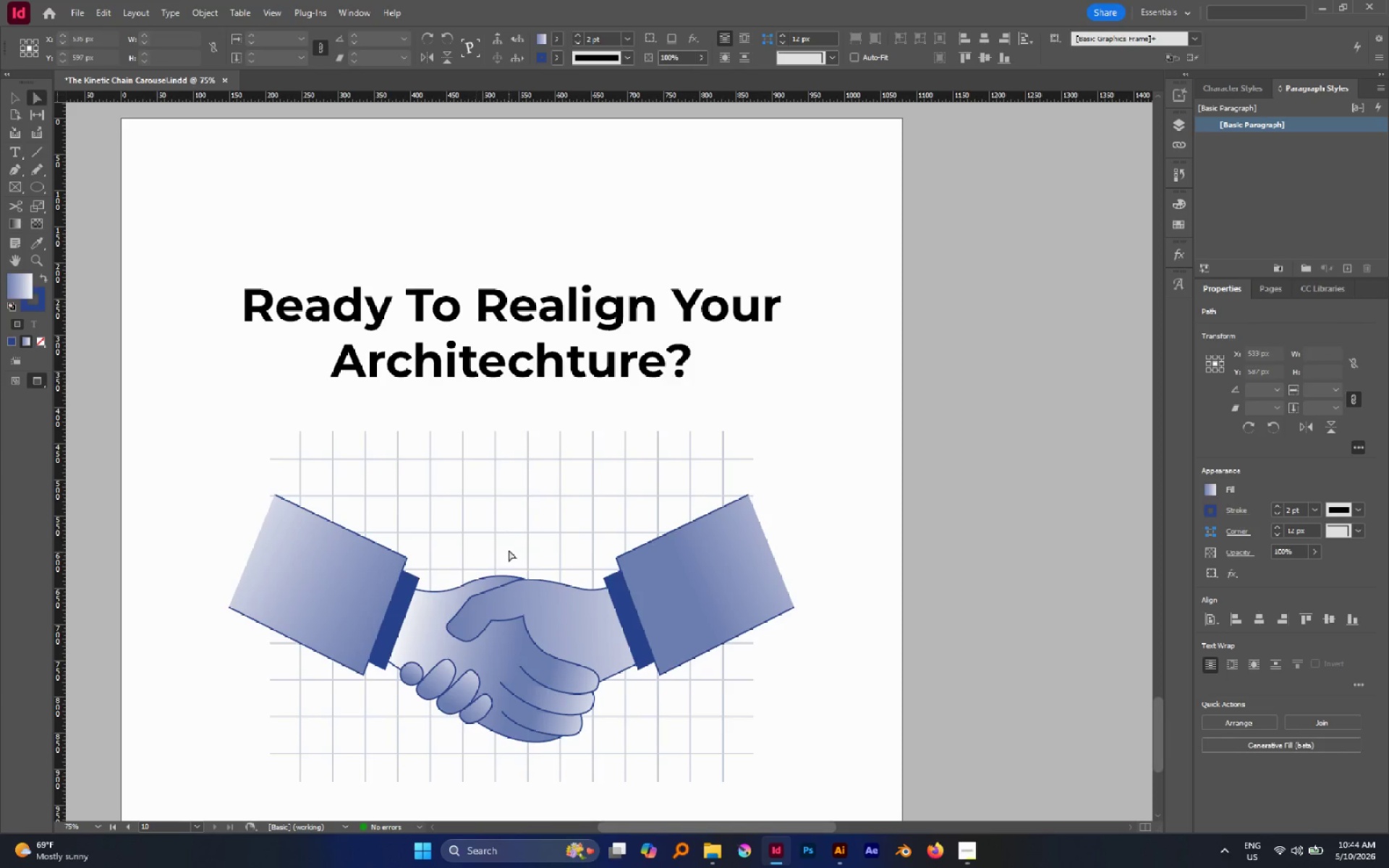 
scroll: coordinate [509, 550], scroll_direction: down, amount: 2.0
 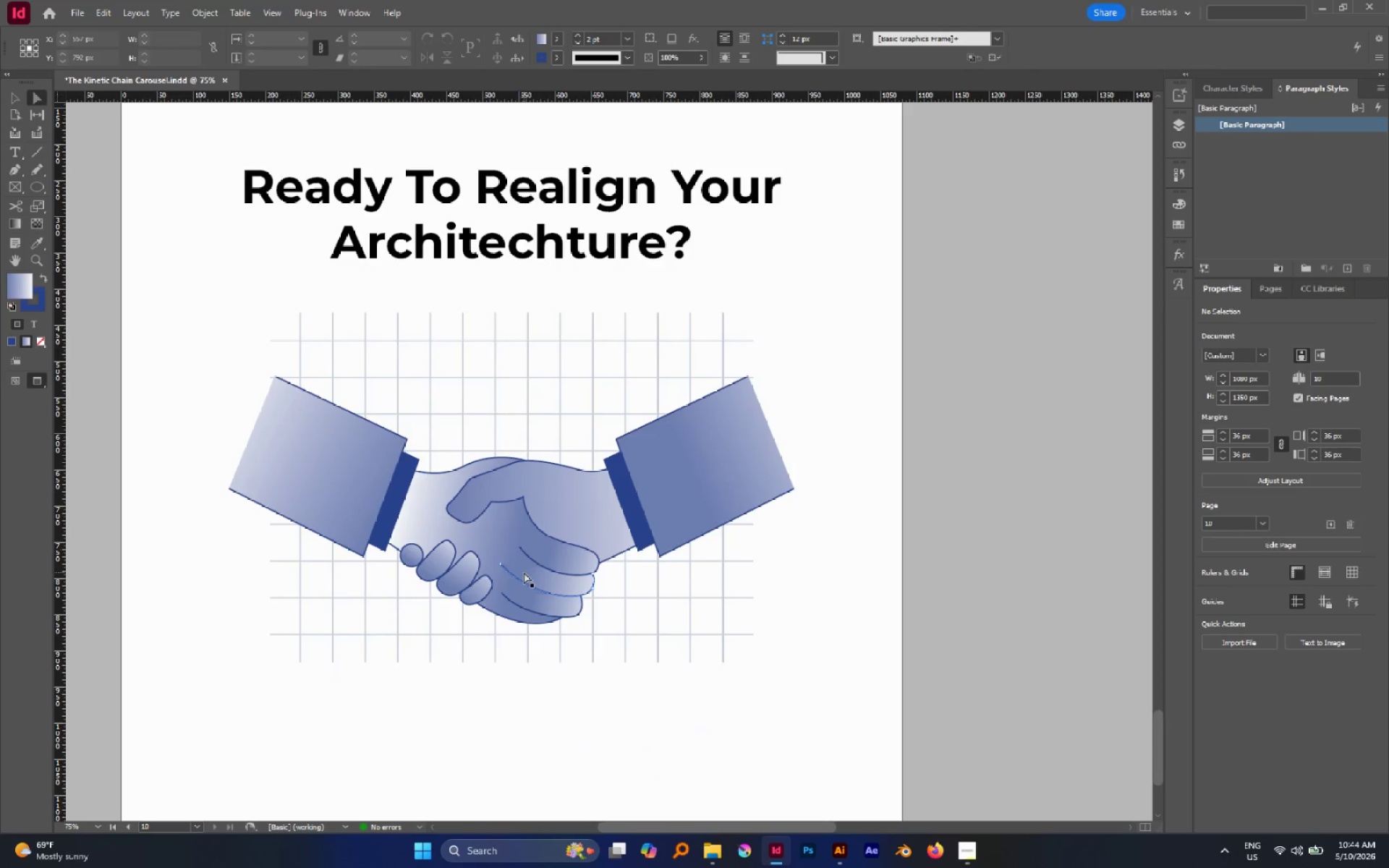 
key(V)
 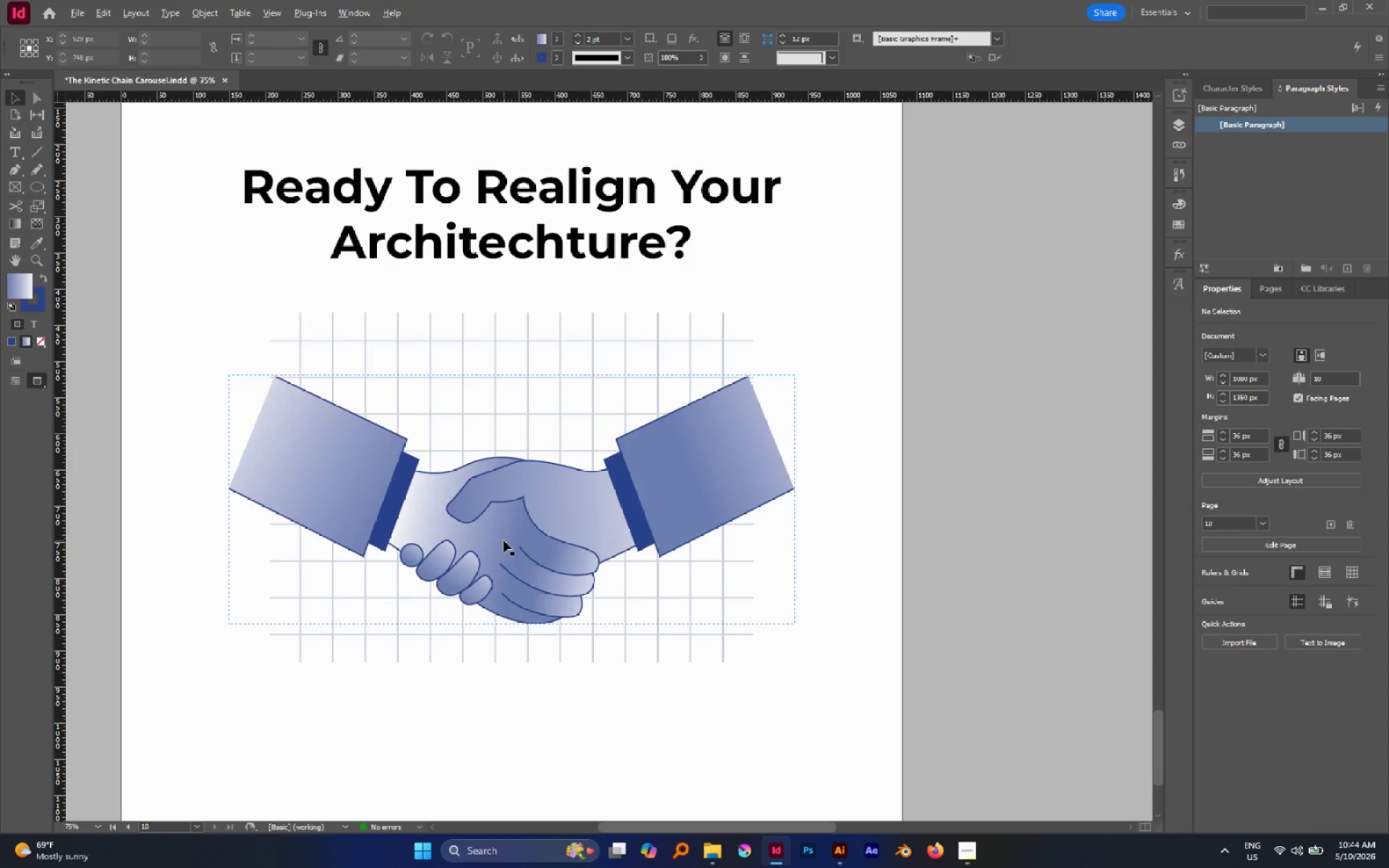 
hold_key(key=AltLeft, duration=0.5)
scroll: coordinate [503, 541], scroll_direction: down, amount: 2.0
 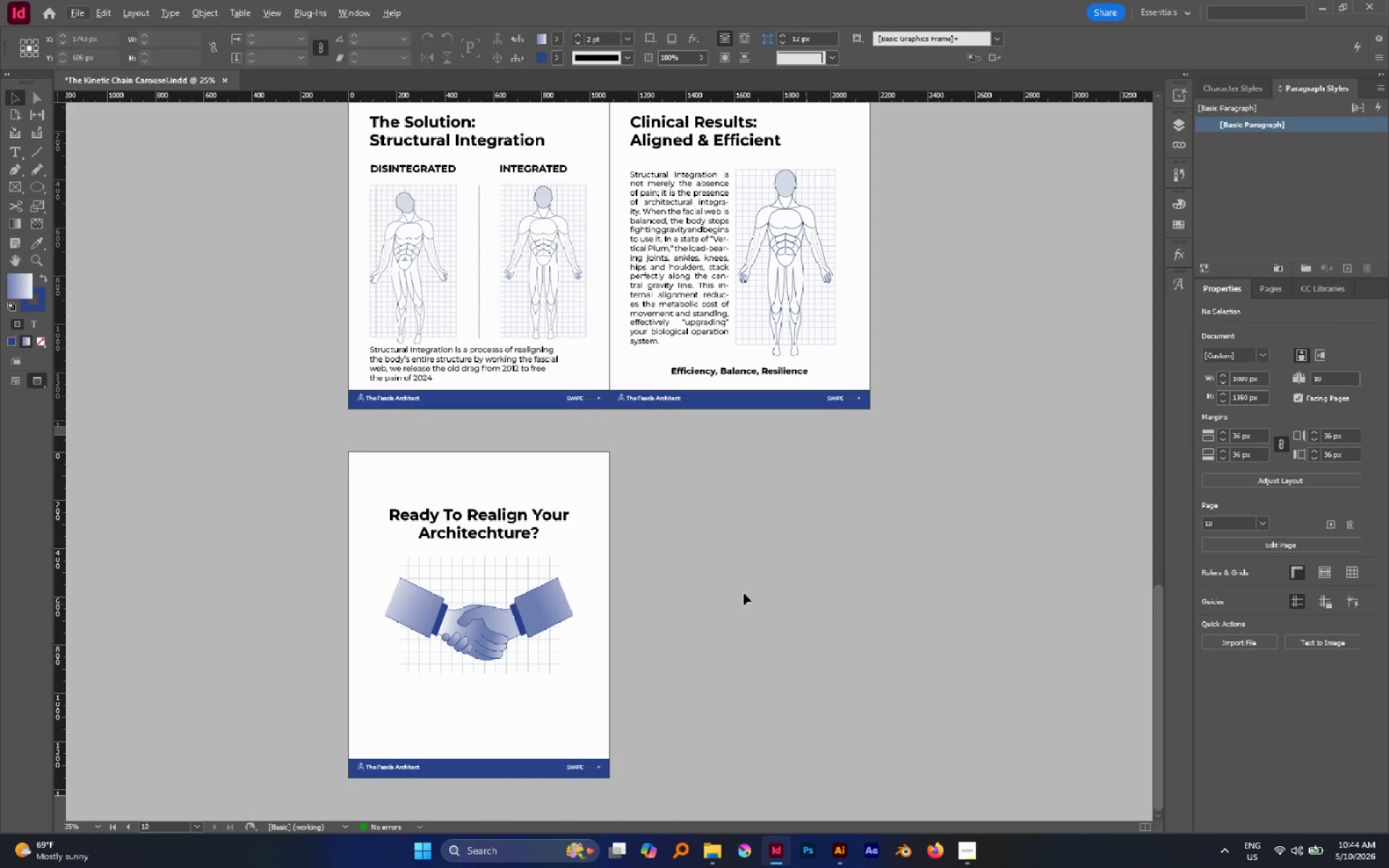 
hold_key(key=AltLeft, duration=0.55)
scroll: coordinate [649, 629], scroll_direction: none, amount: 0.0
 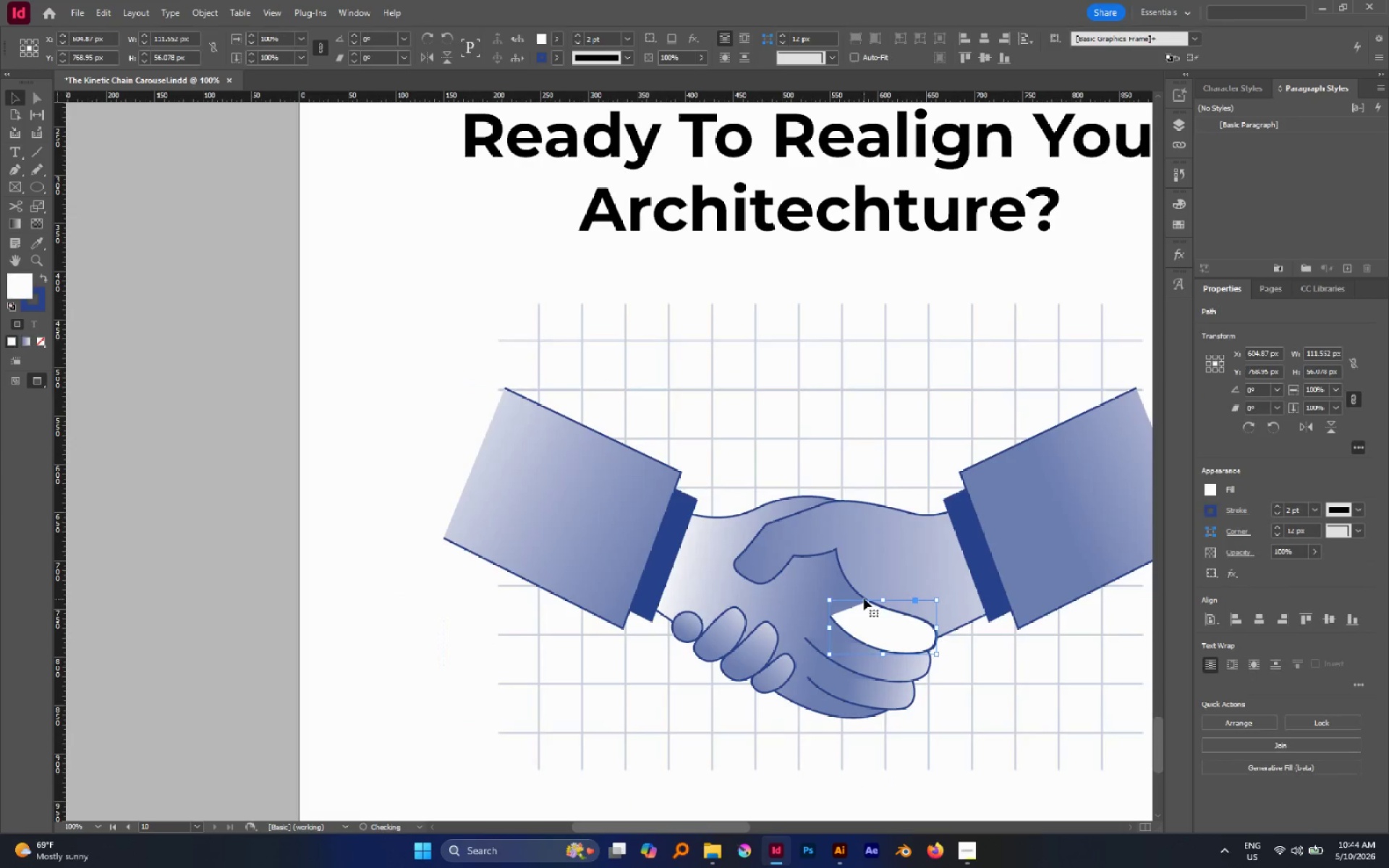 
hold_key(key=Space, duration=0.48)
 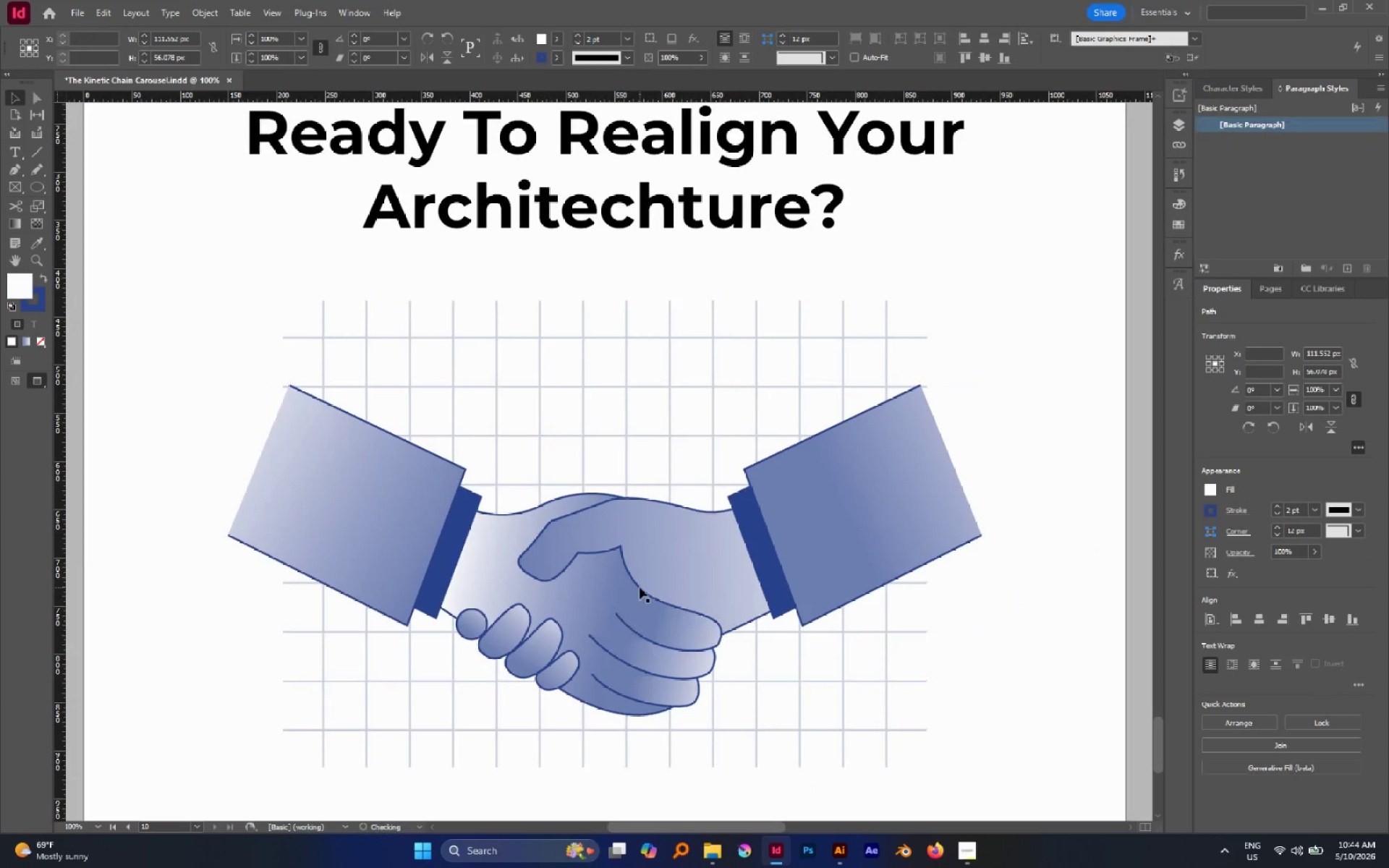 
left_click_drag(start_coordinate=[858, 592], to_coordinate=[642, 590])
 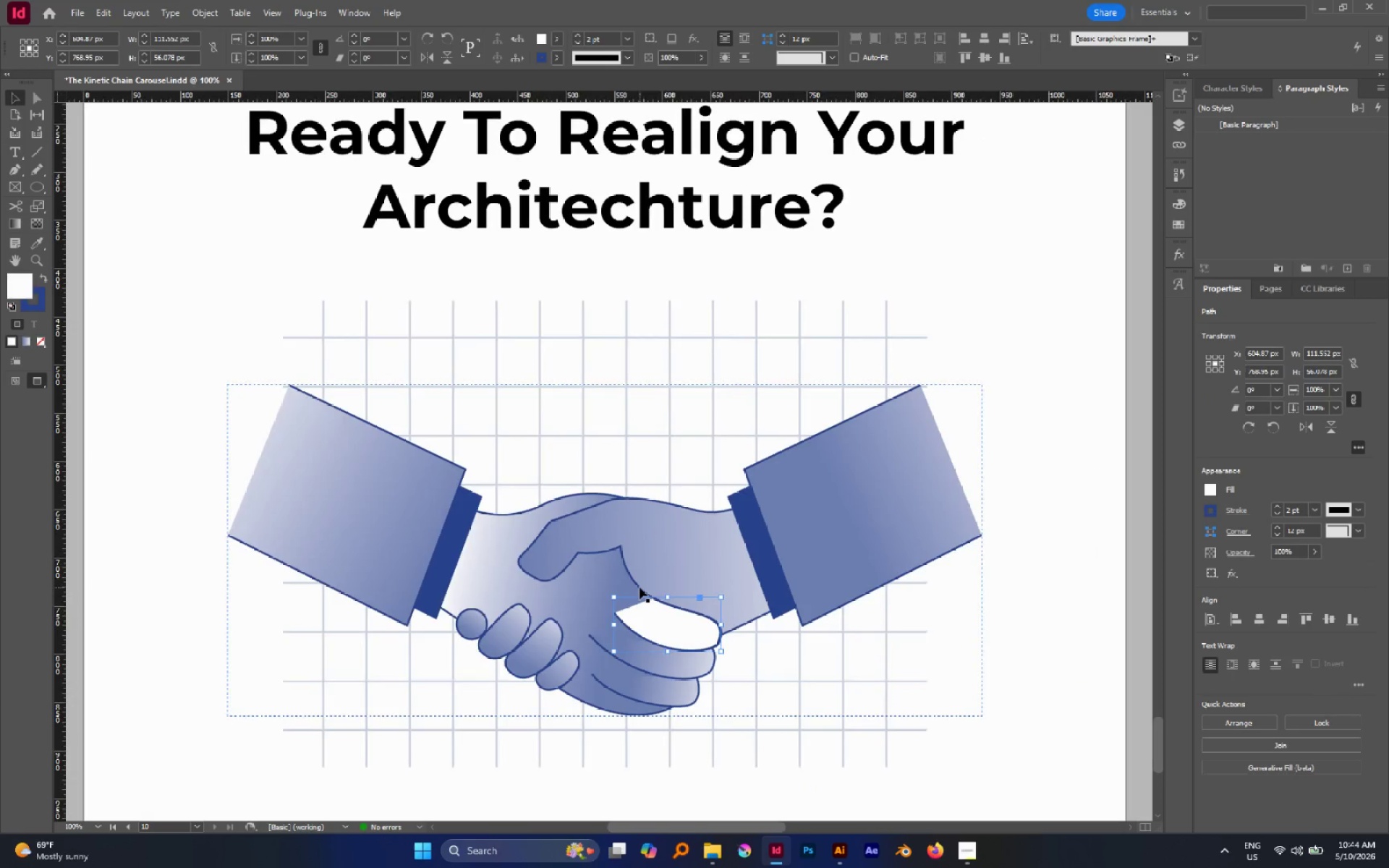 
key(Control+Z)
 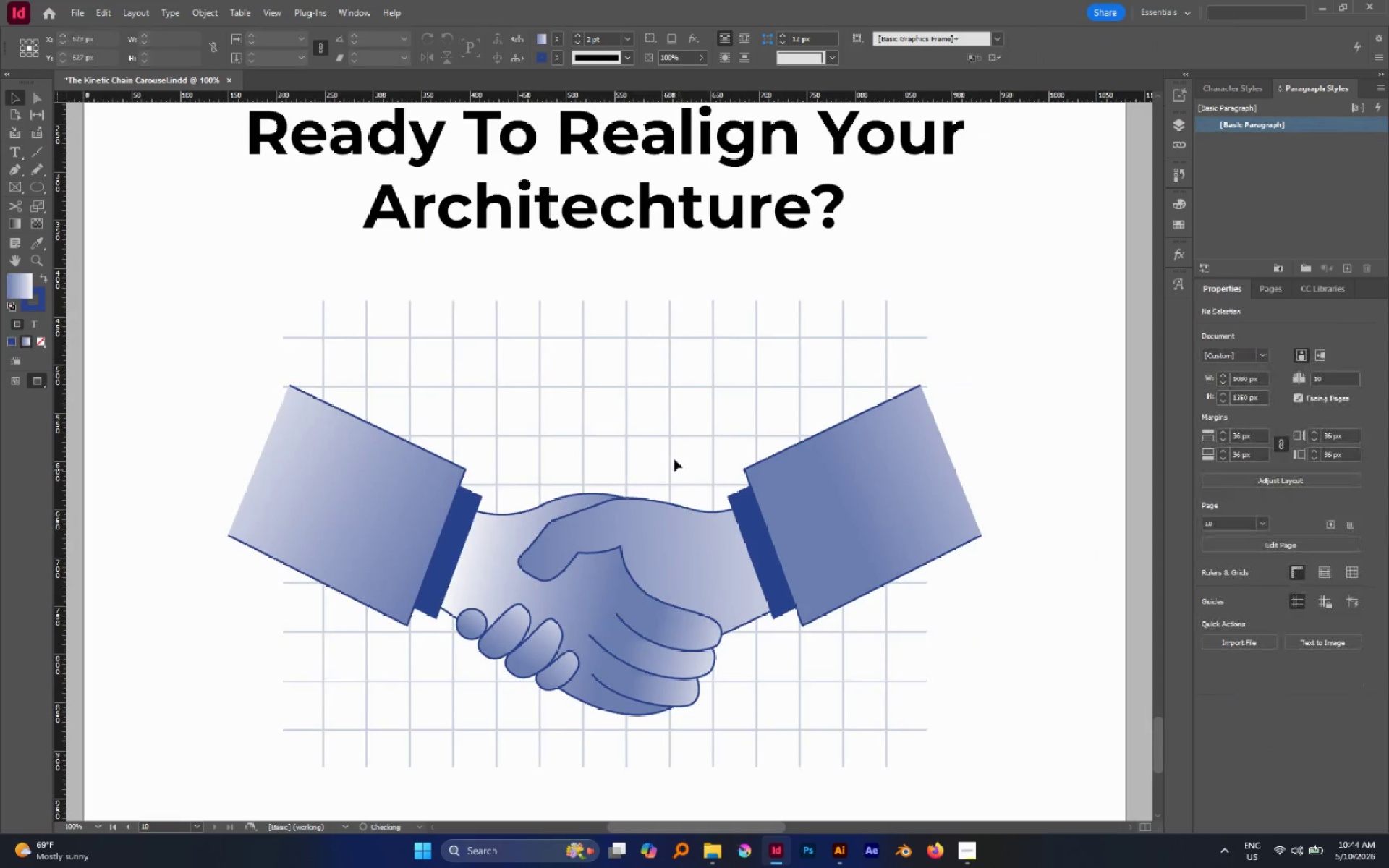 
key(A)
 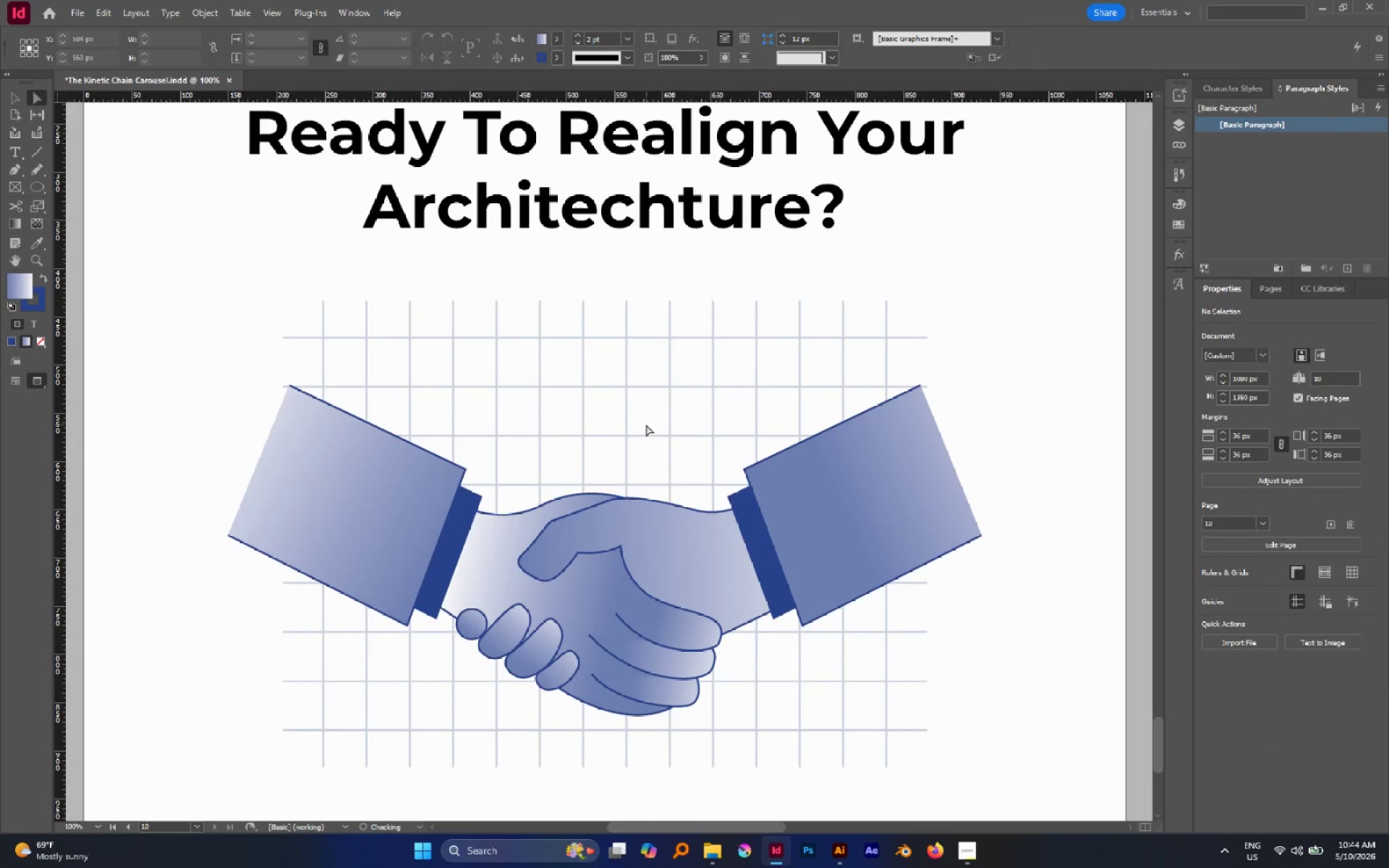 
left_click([646, 425])
 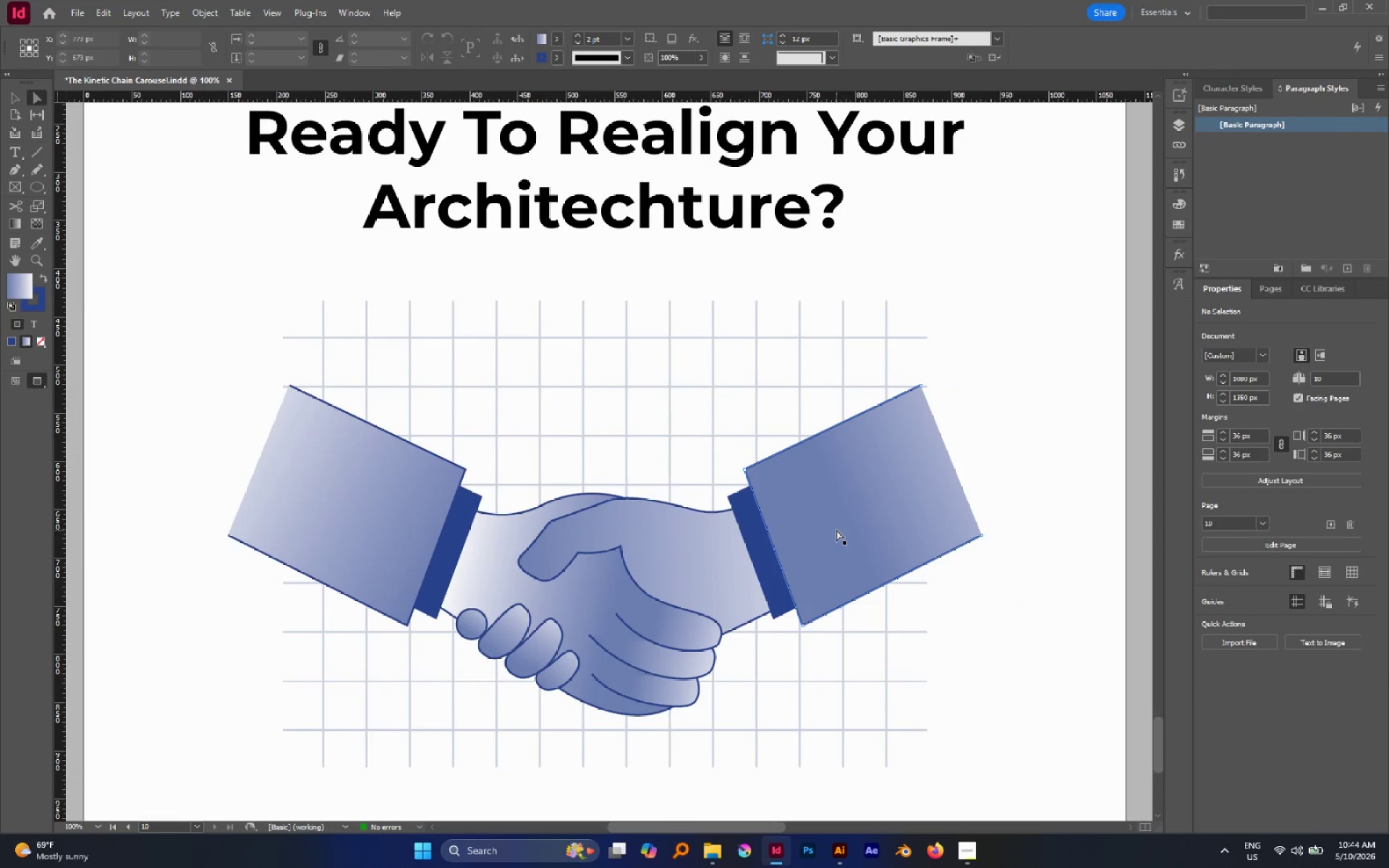 
left_click([836, 527])
 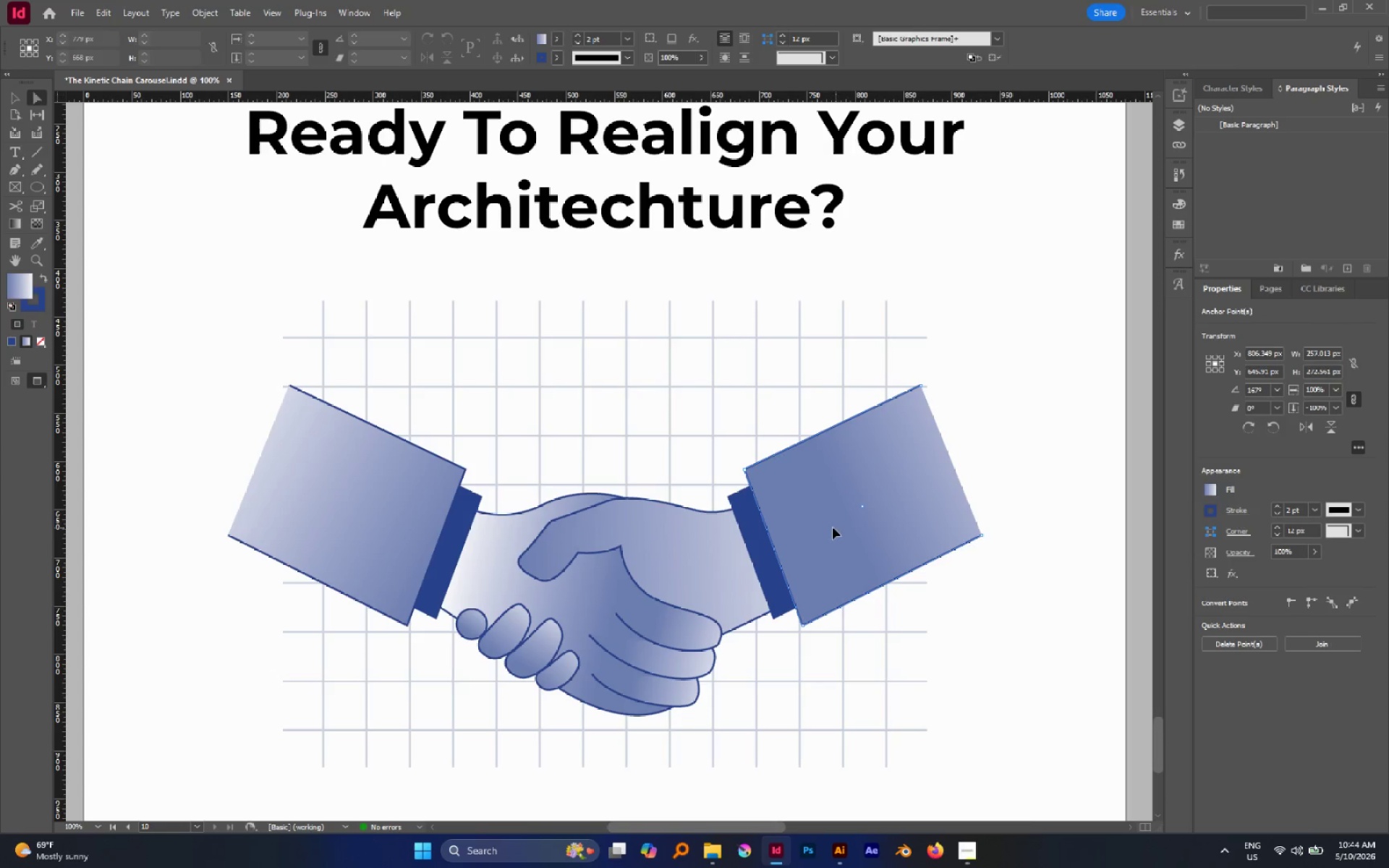 
hold_key(key=ShiftLeft, duration=2.45)
left_click([763, 536])
 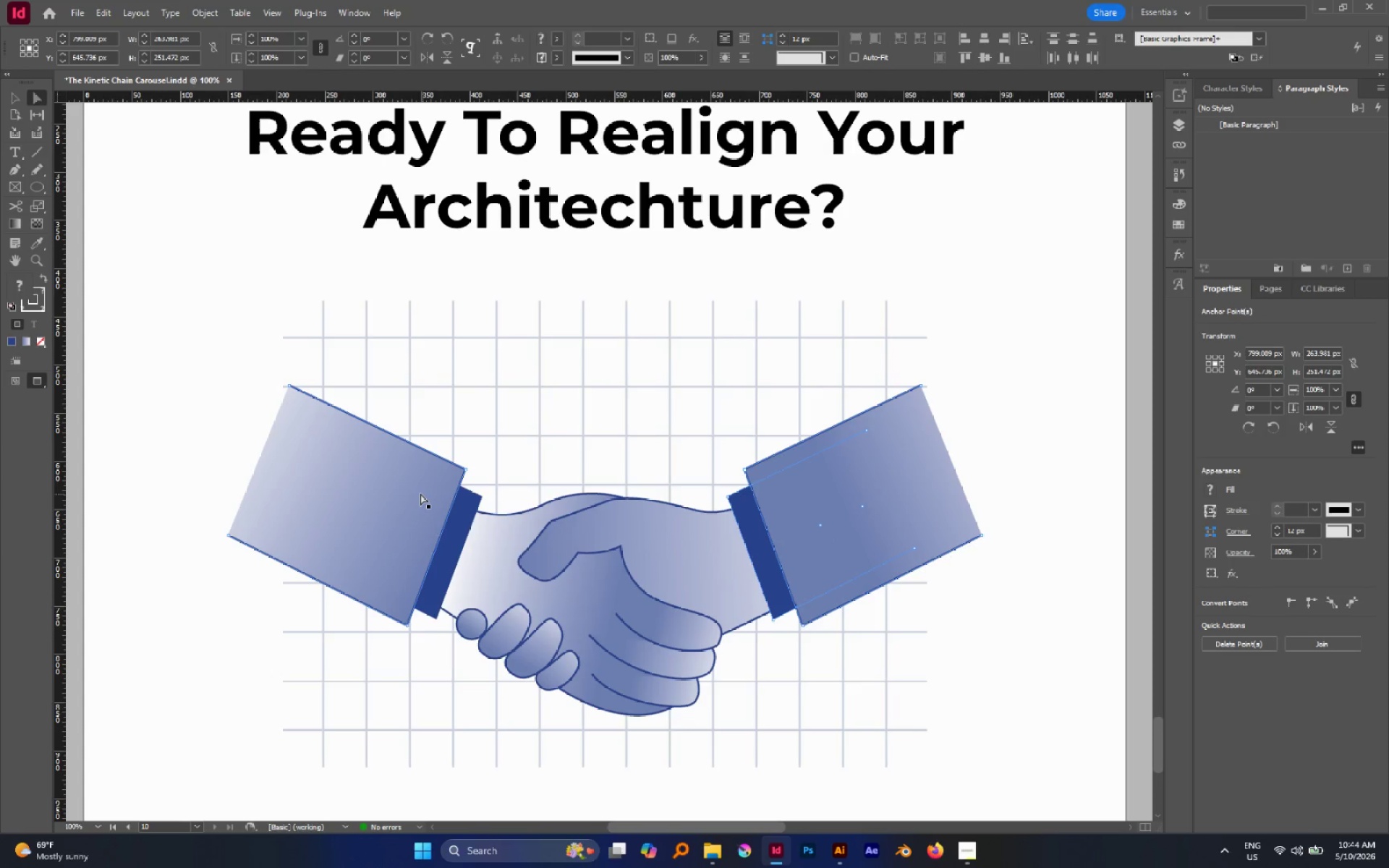 
left_click([420, 493])
 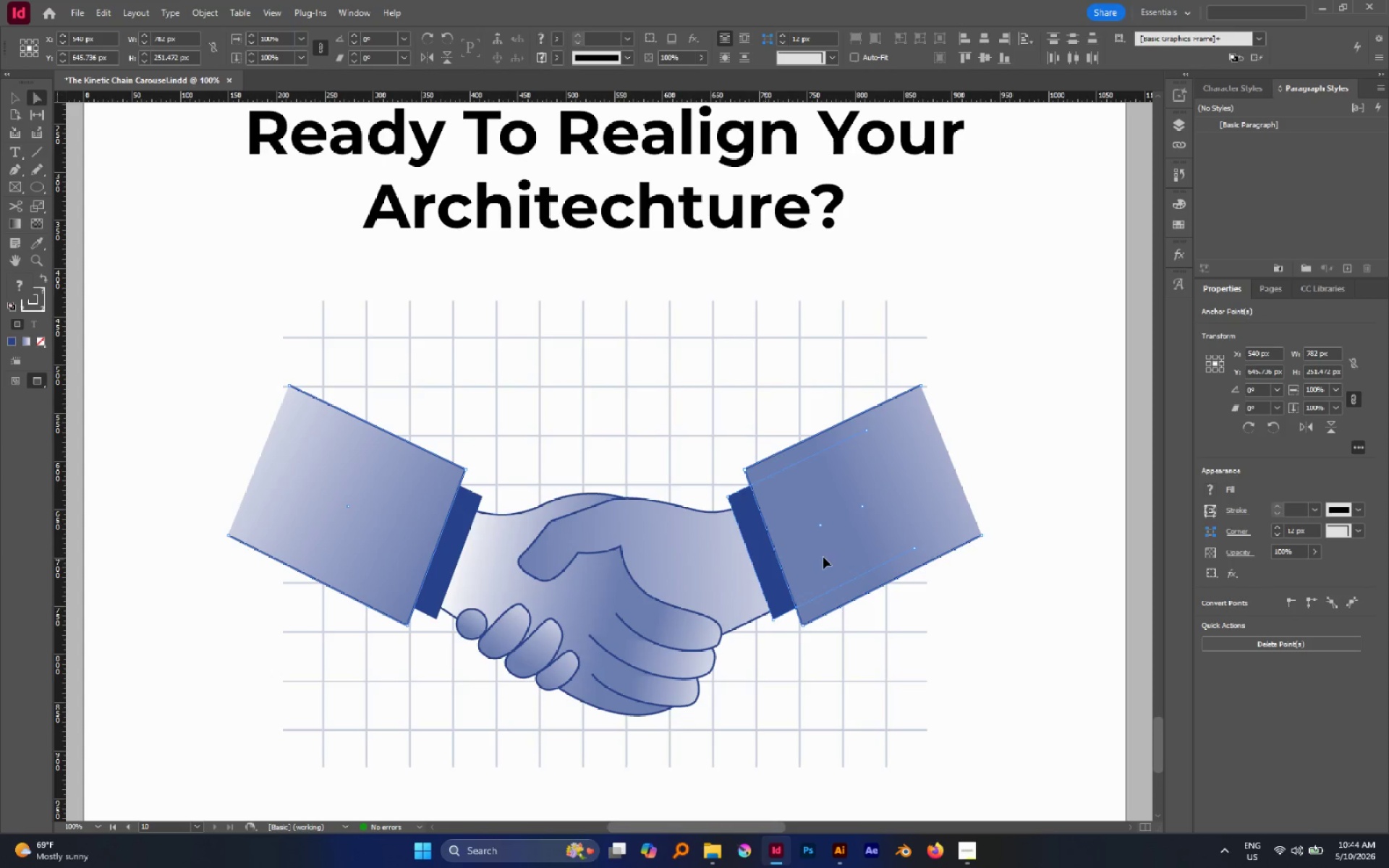 
left_click([807, 383])
 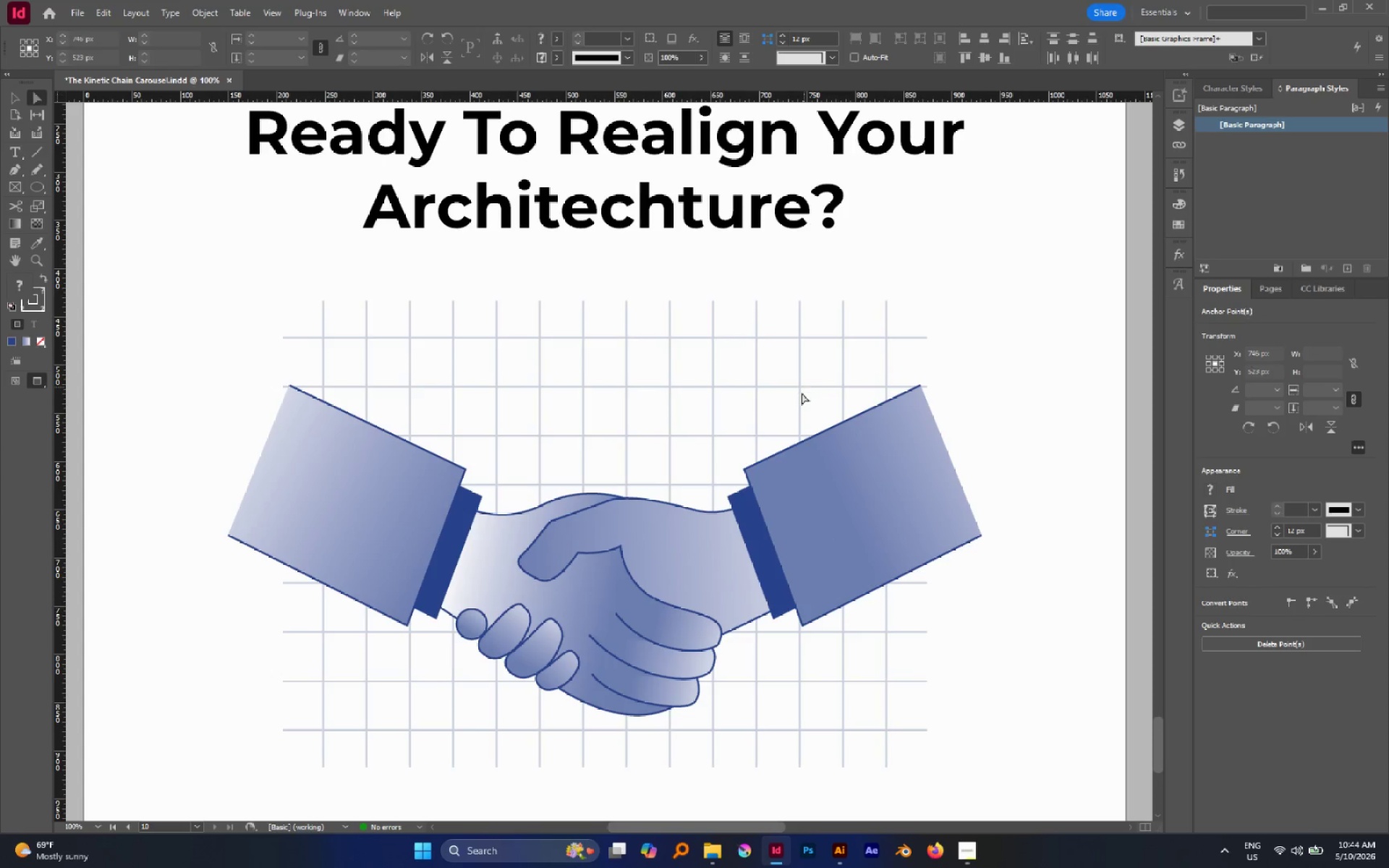 
key(Control+Z)
 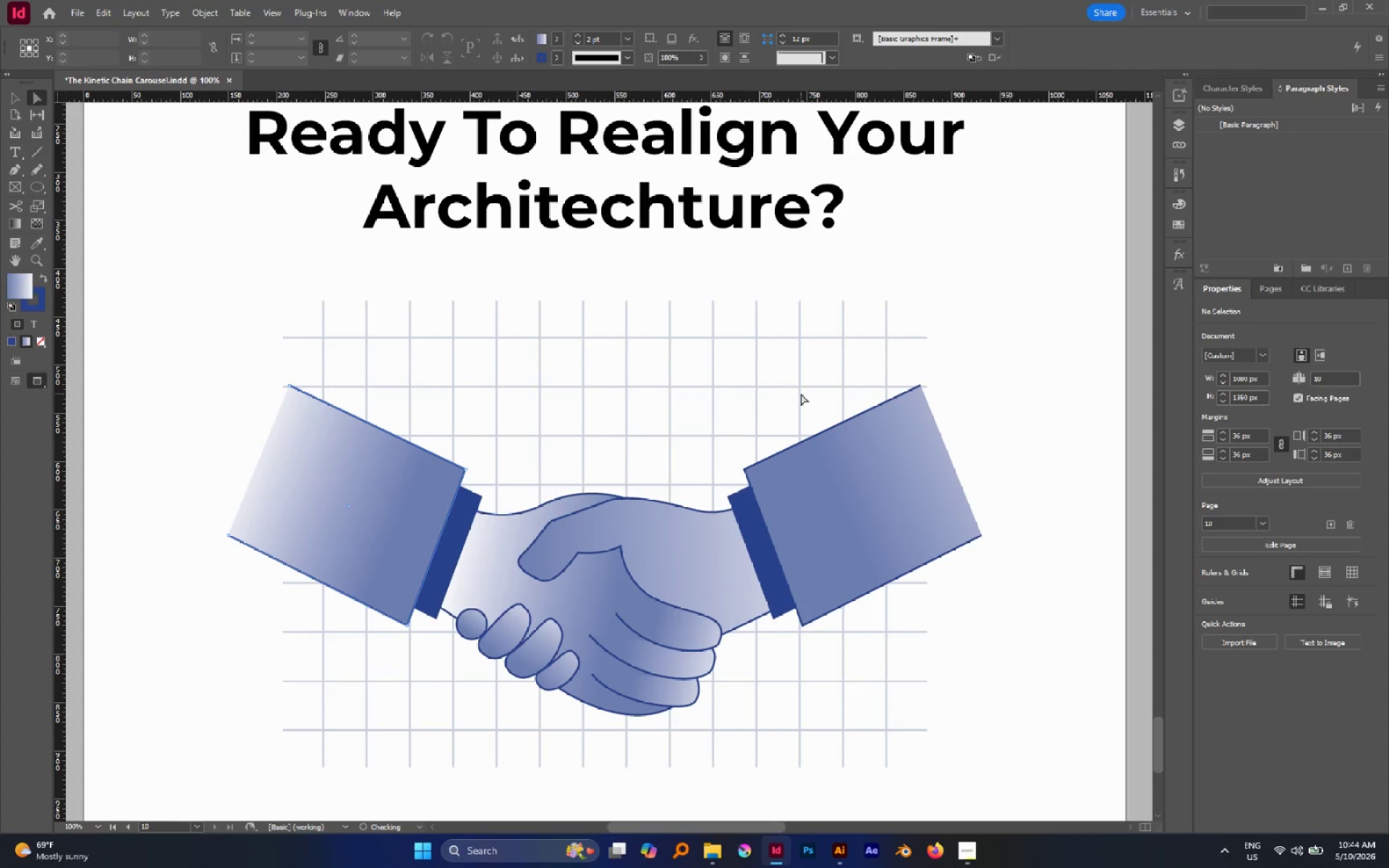 
key(Control+Z)
 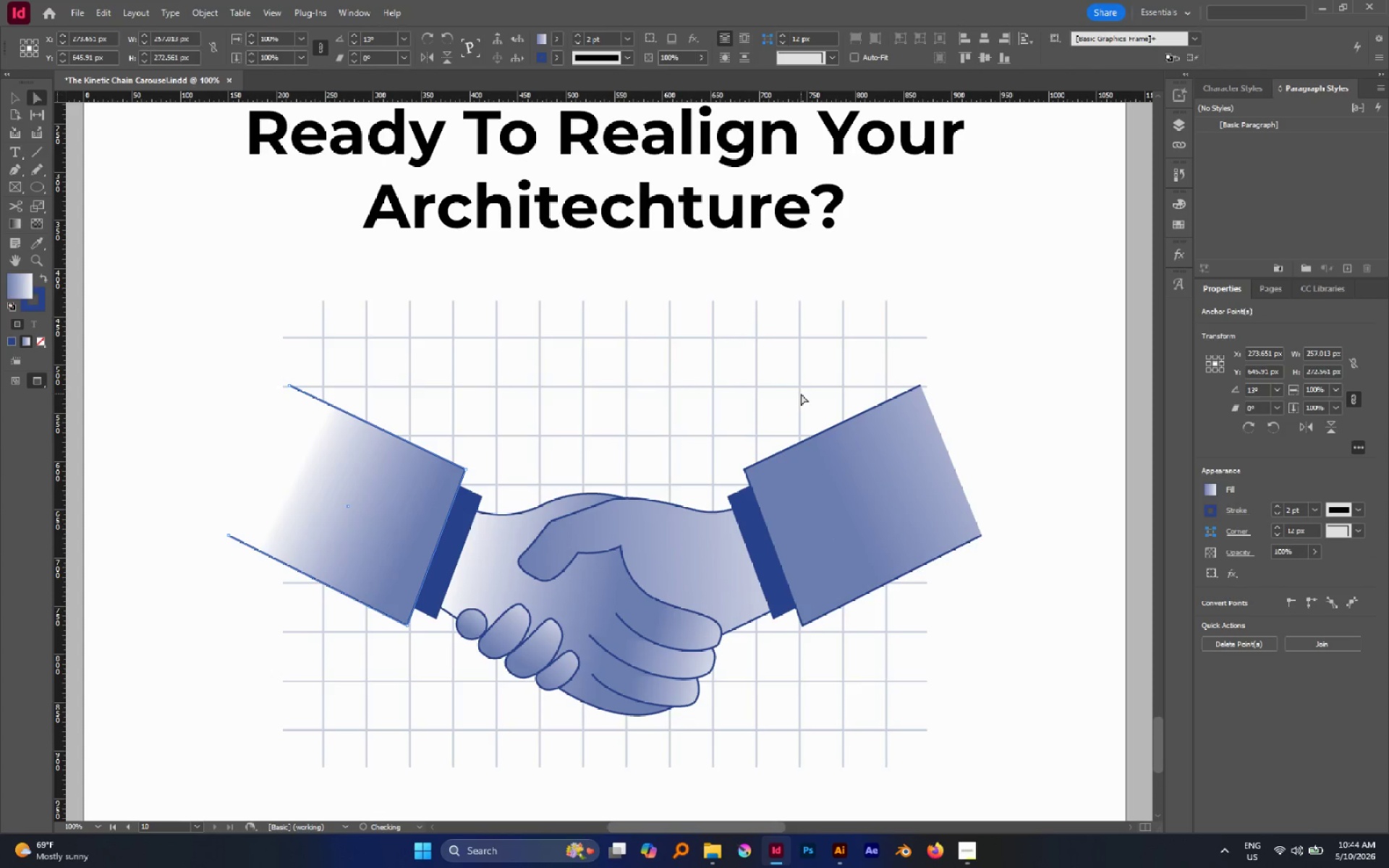 
key(Control+Z)
 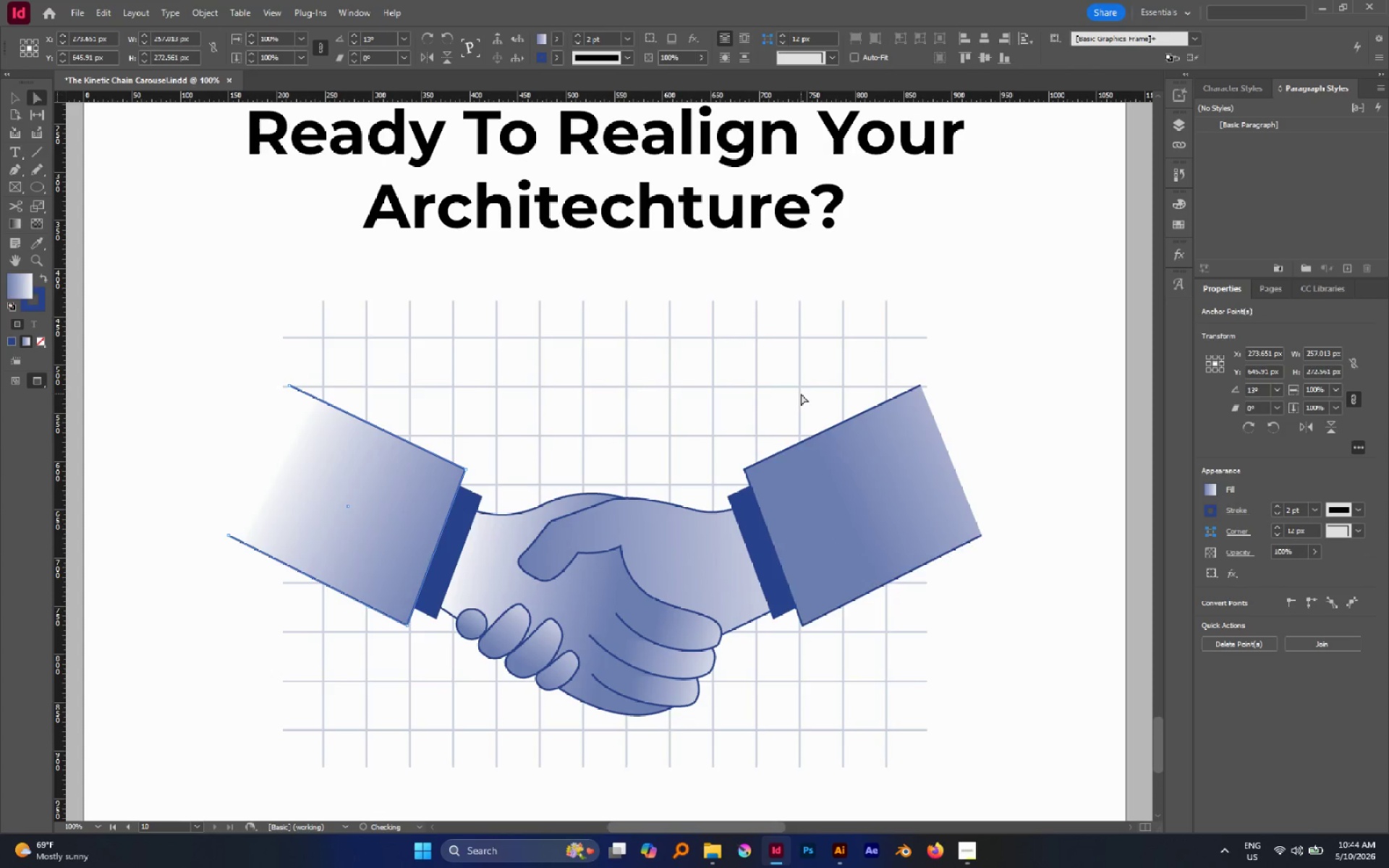 
key(Control+Z)
 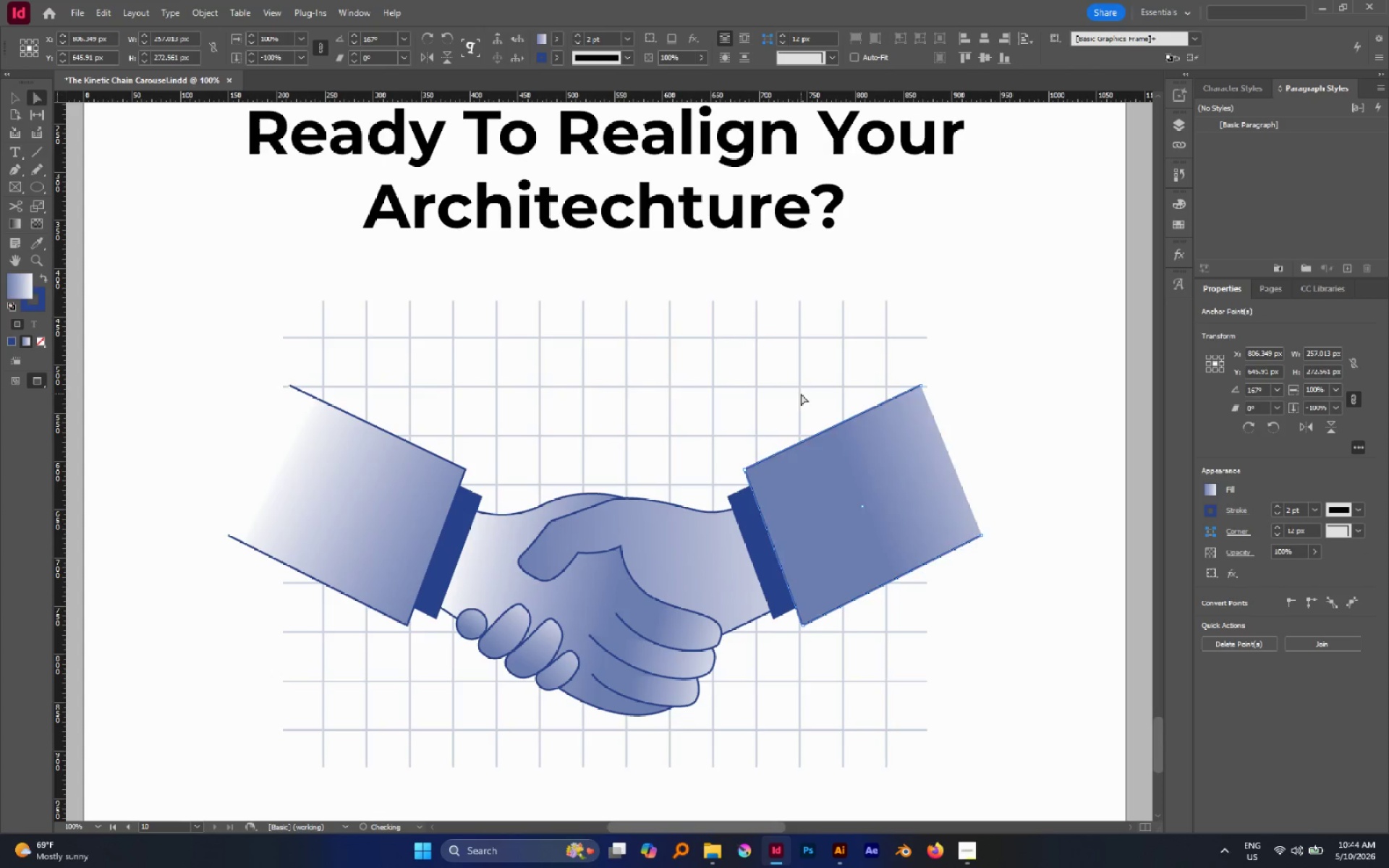 
key(Control+Z)
 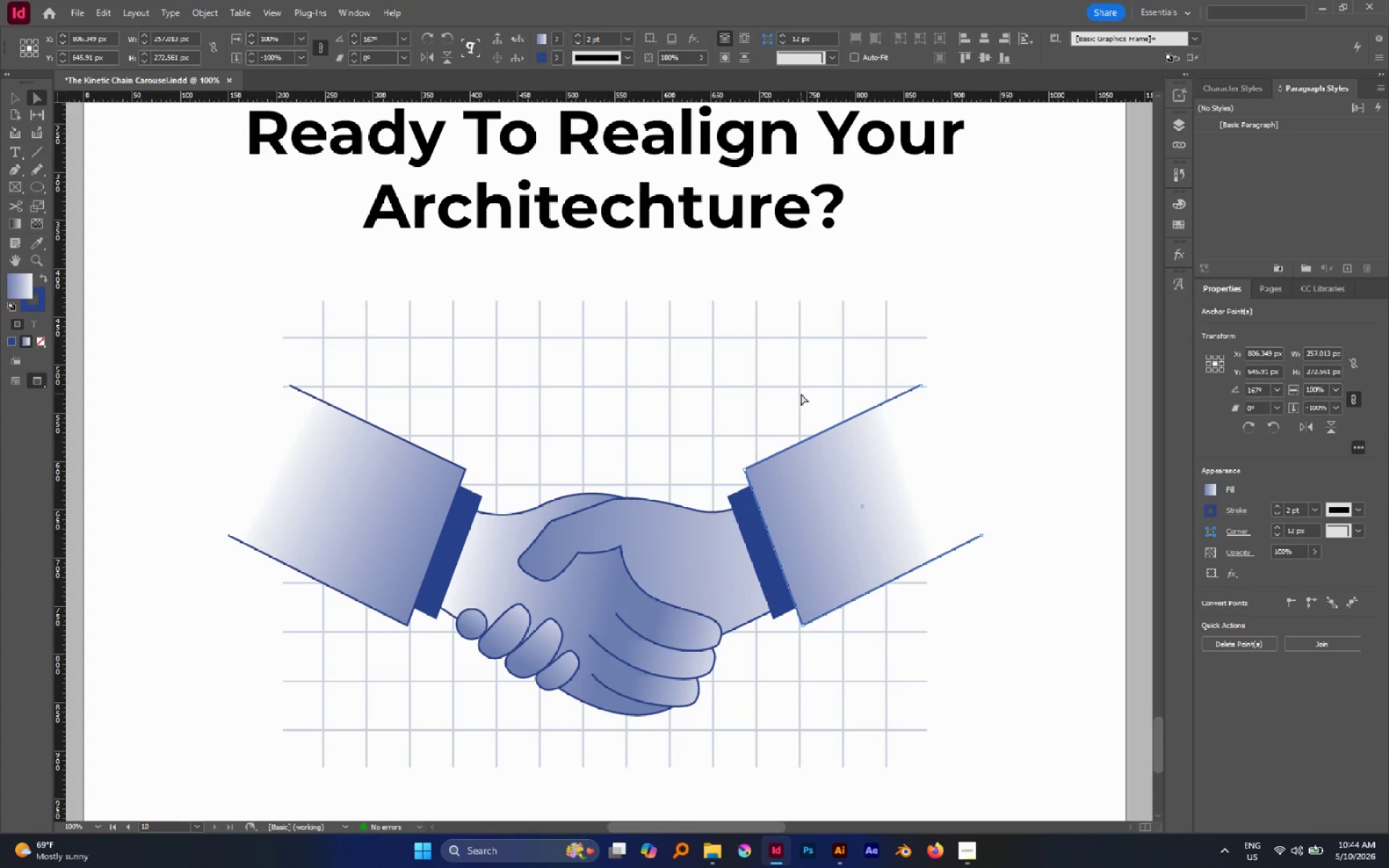 
key(Control+Z)
 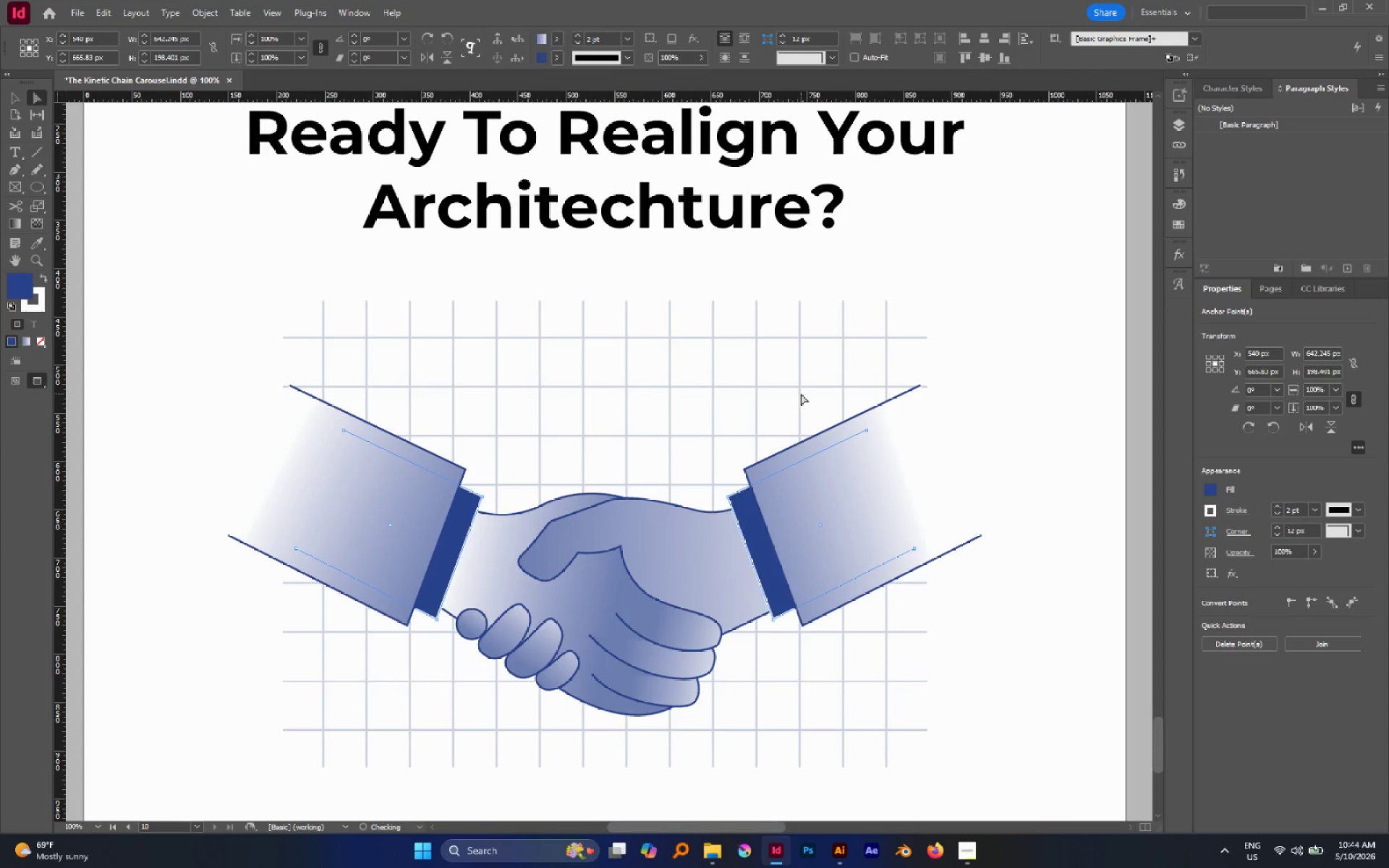 
key(Control+Z)
 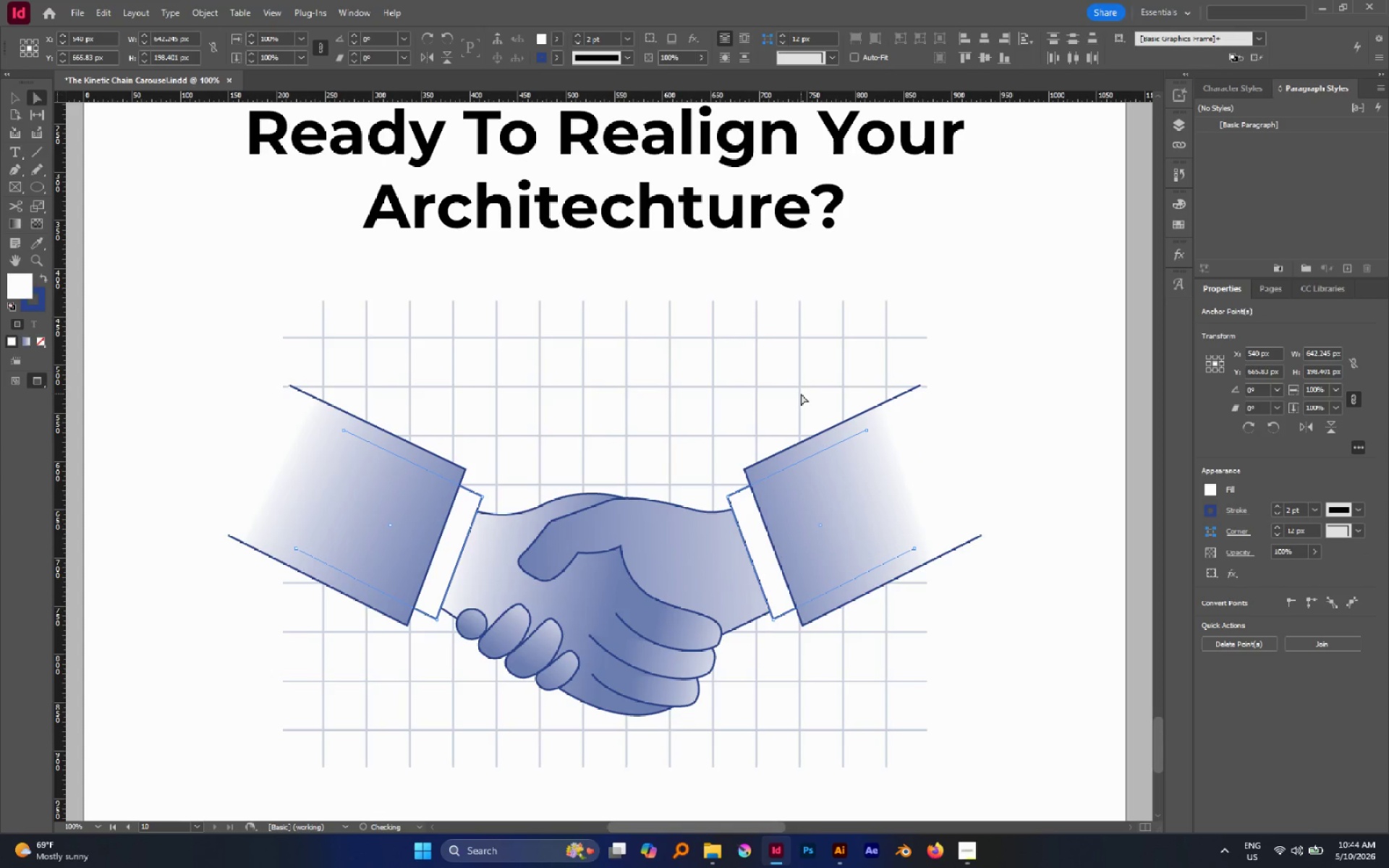 
key(Control+Z)
 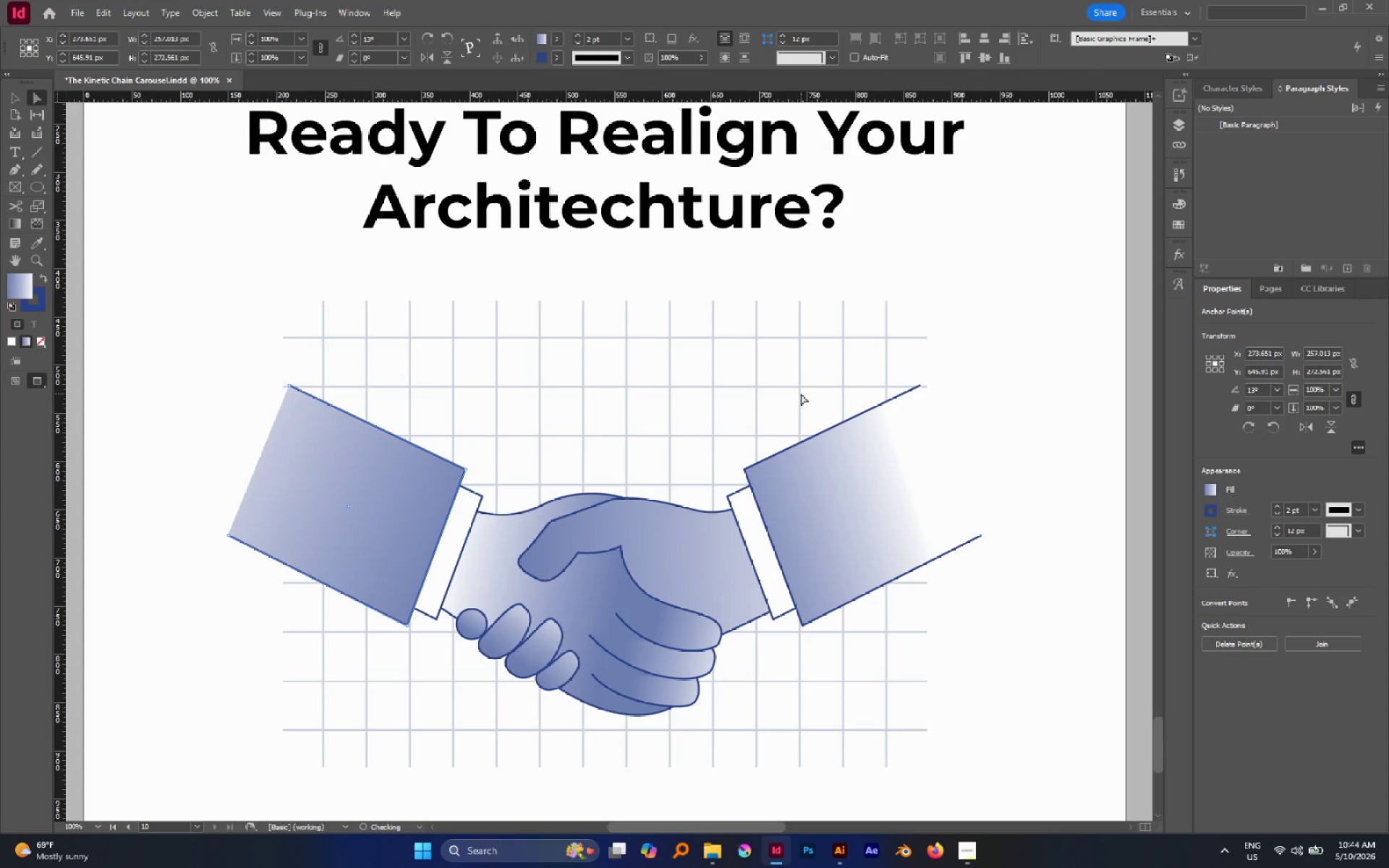 
key(Control+Z)
 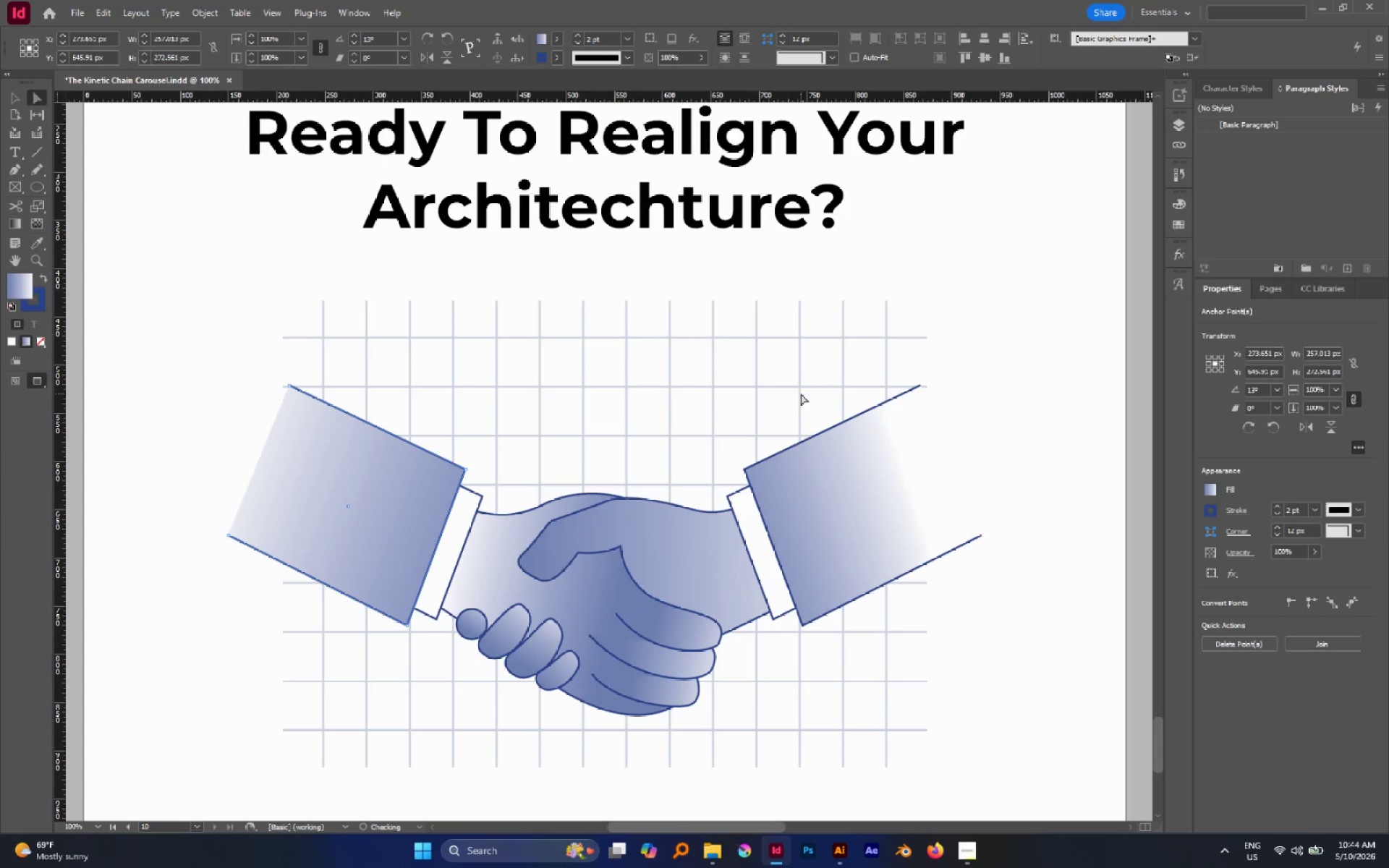 
key(Control+Z)
 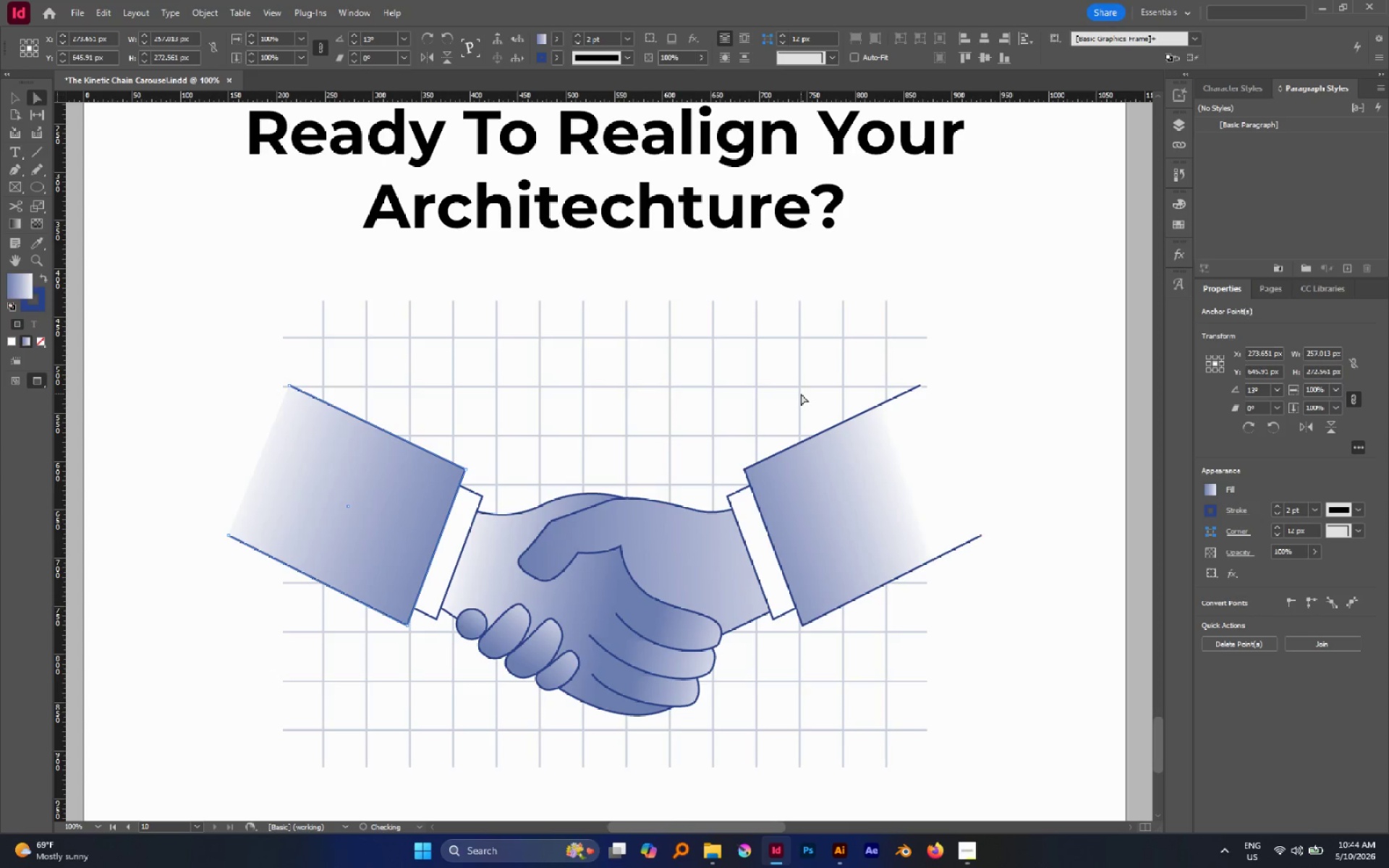 
key(Control+Z)
 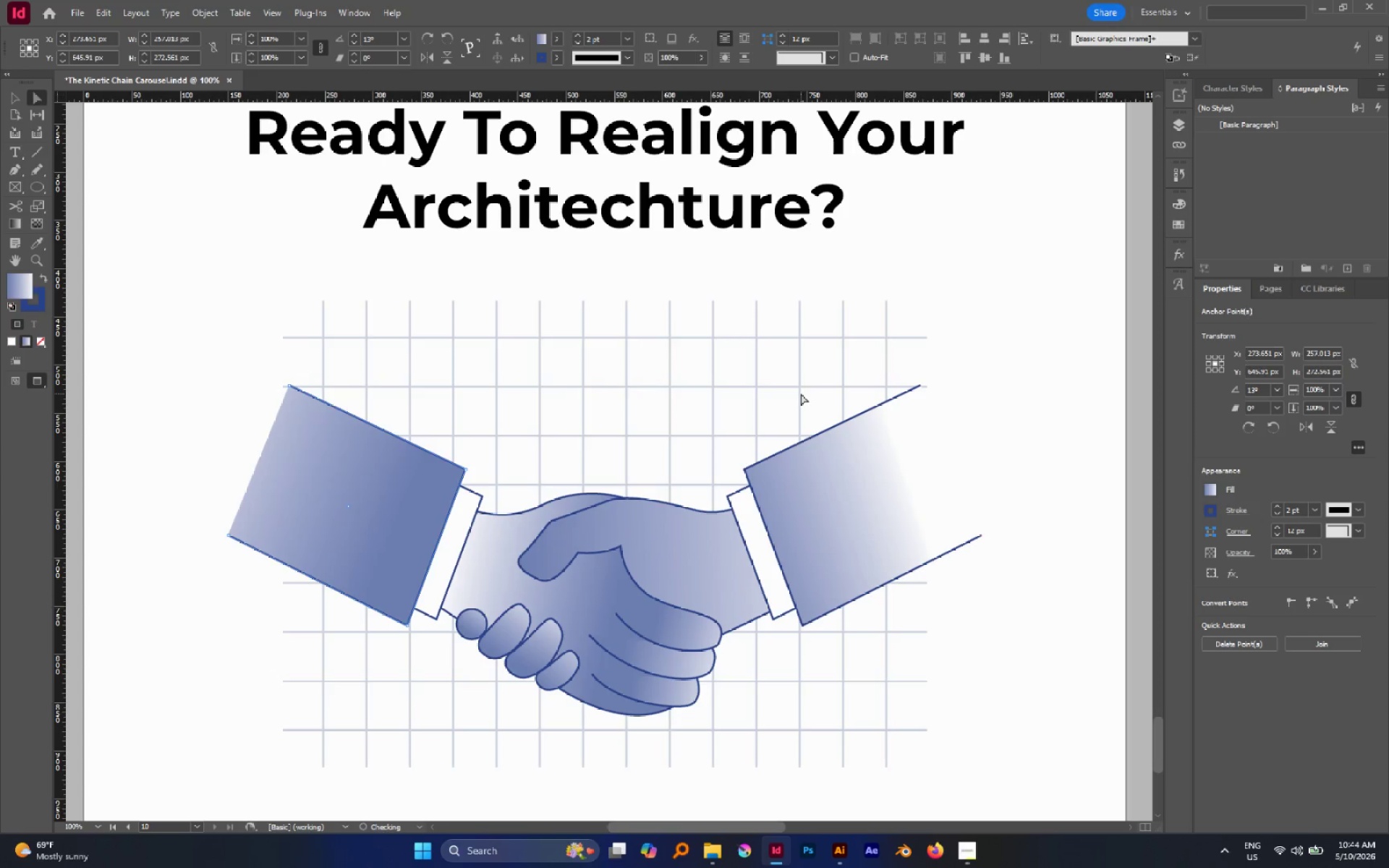 
key(Control+Z)
 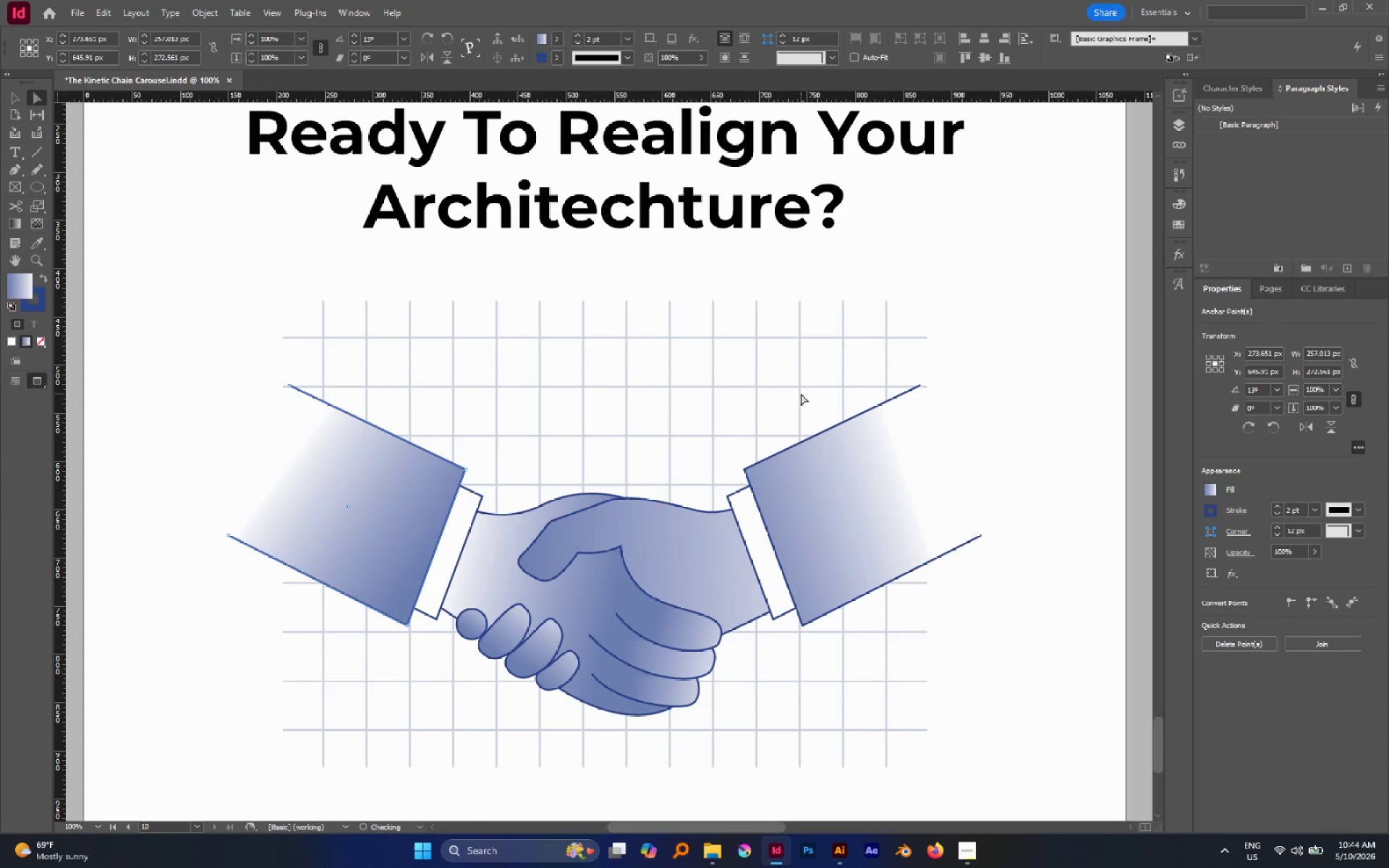 
key(Control+Z)
 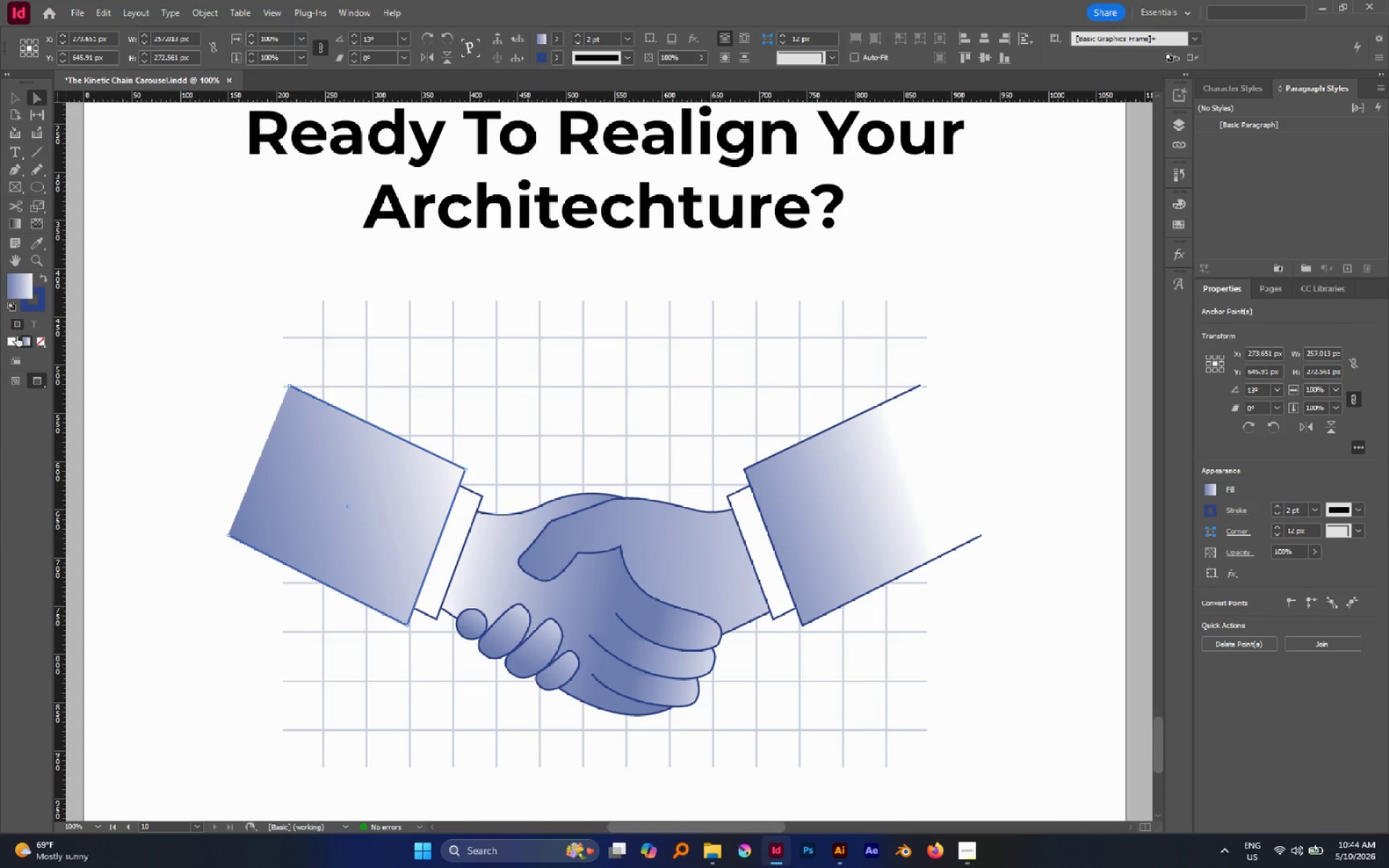 
left_click([5, 341])
 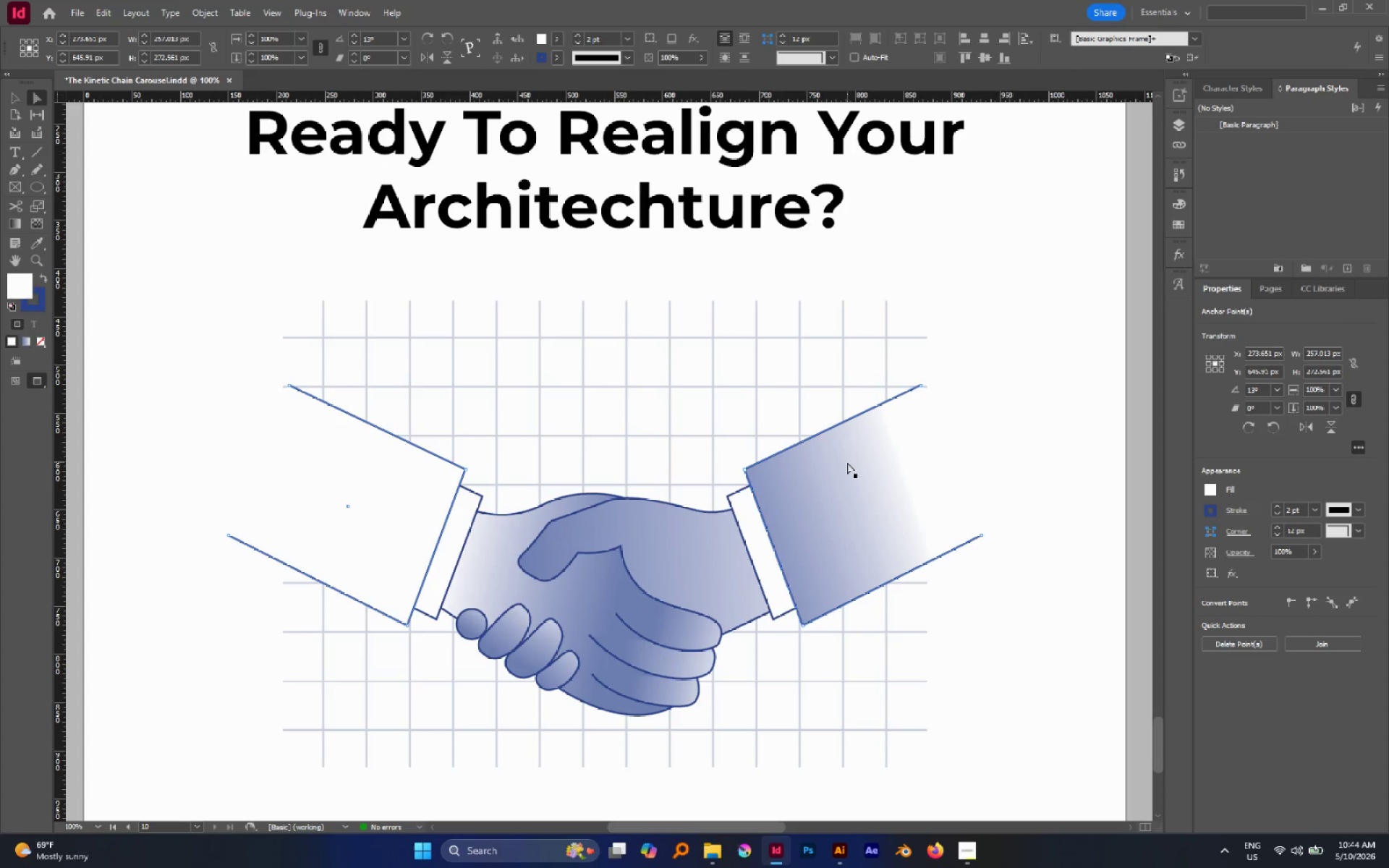 
left_click([858, 467])
 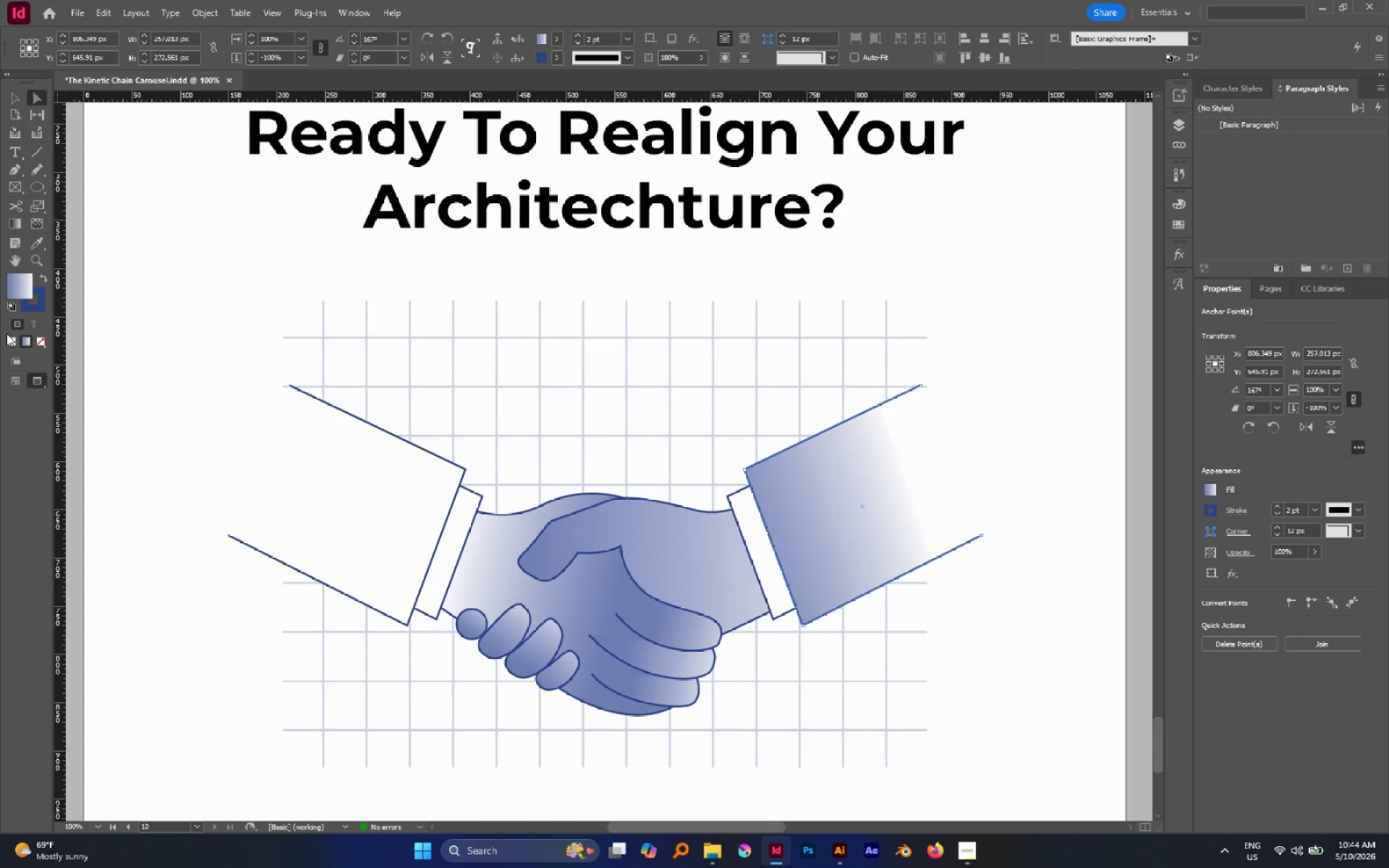 
left_click([14, 344])
 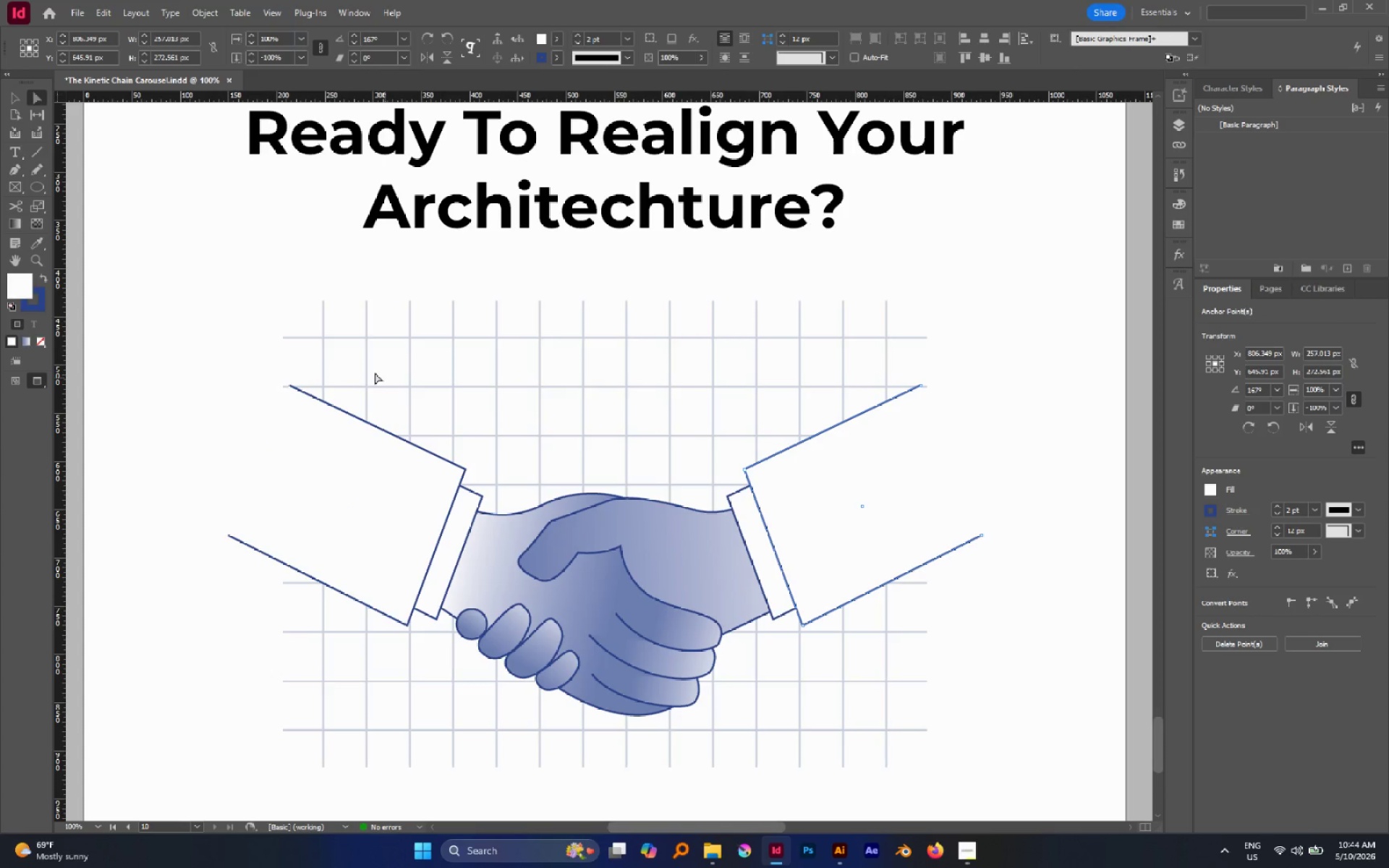 
left_click([315, 328])
 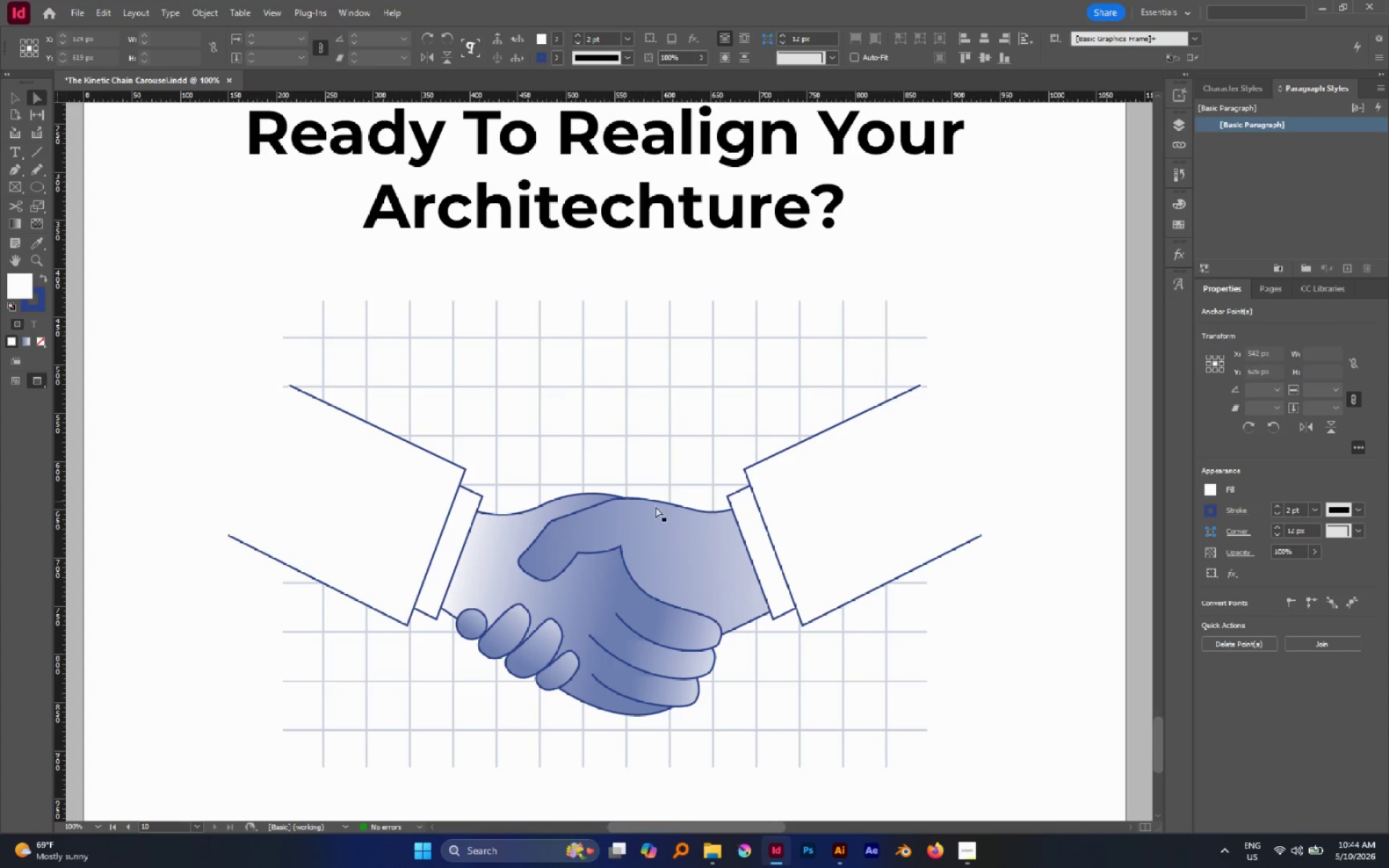 
hold_key(key=AltLeft, duration=0.5)
scroll: coordinate [660, 514], scroll_direction: down, amount: 3.0
 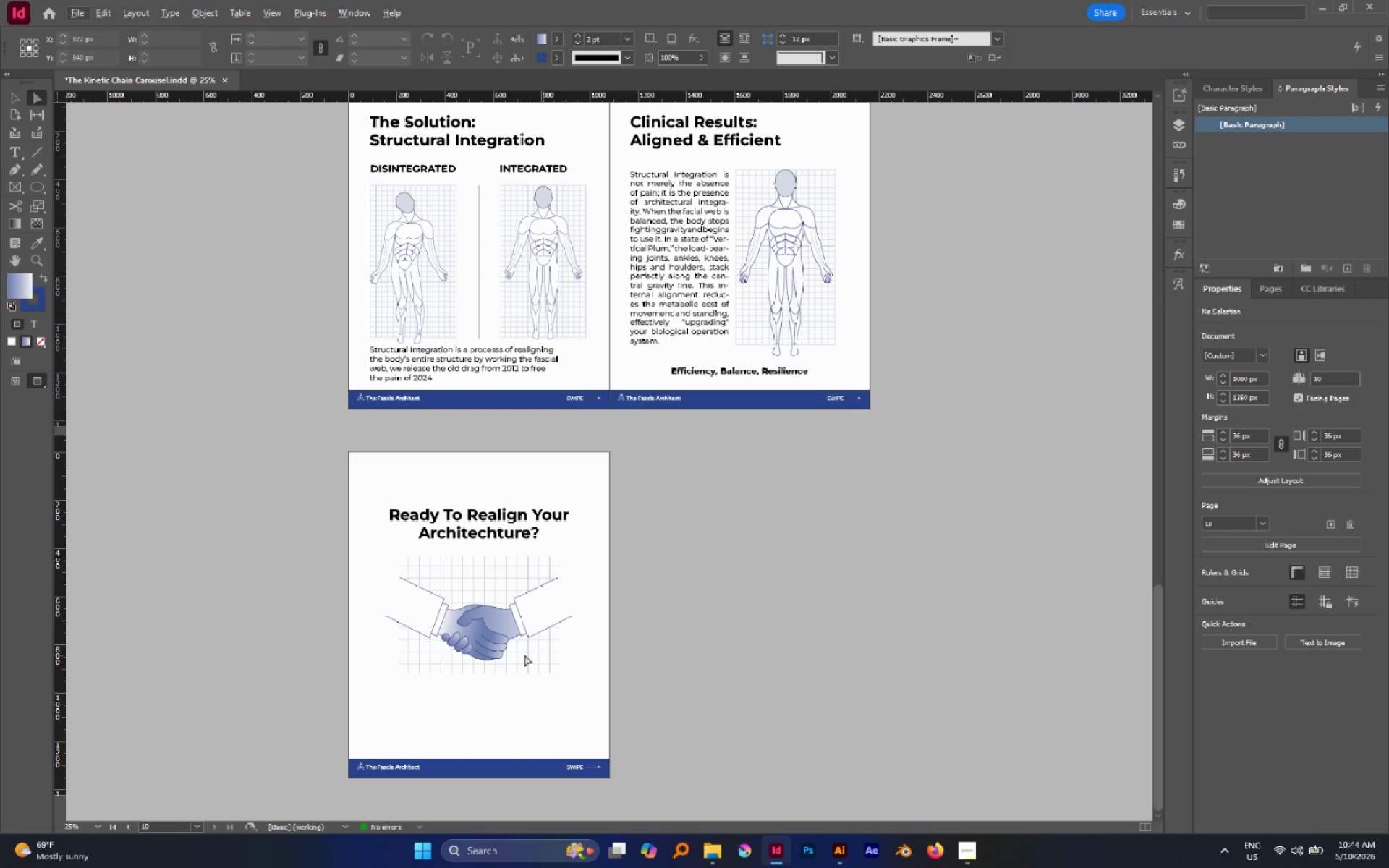 
hold_key(key=AltLeft, duration=0.81)
scroll: coordinate [436, 618], scroll_direction: up, amount: 1.0
 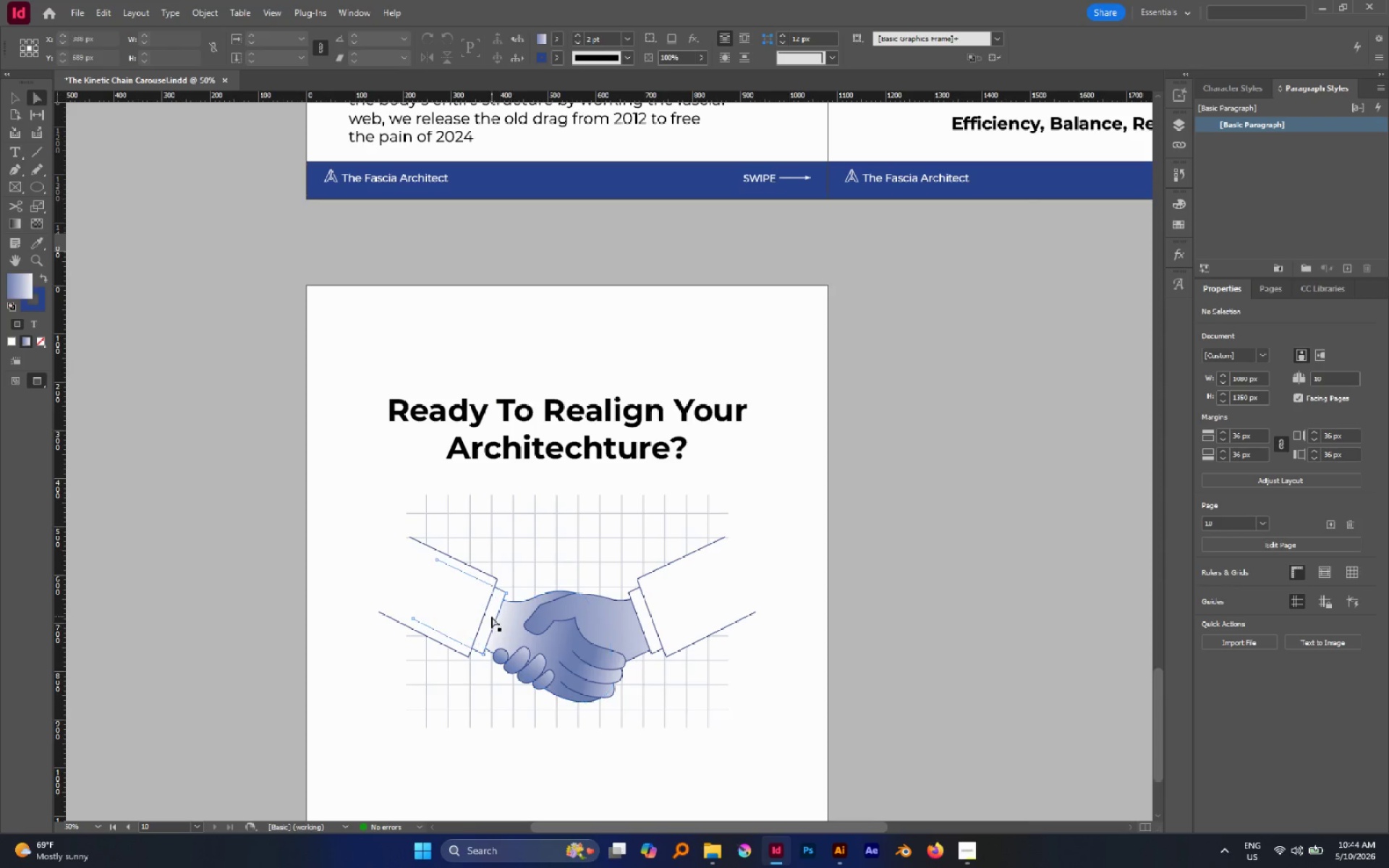 
left_click([490, 615])
 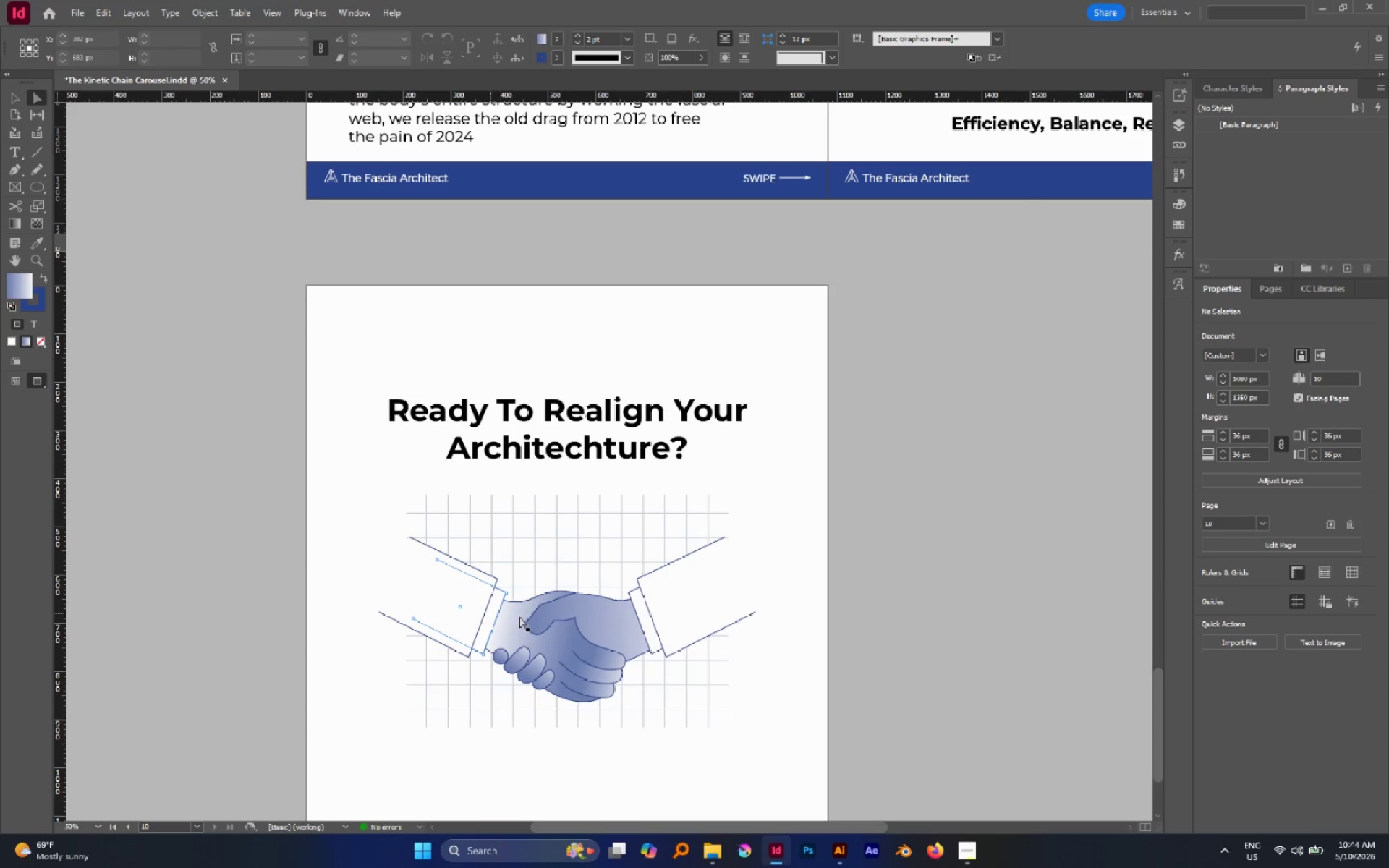 
hold_key(key=ShiftLeft, duration=0.53)
 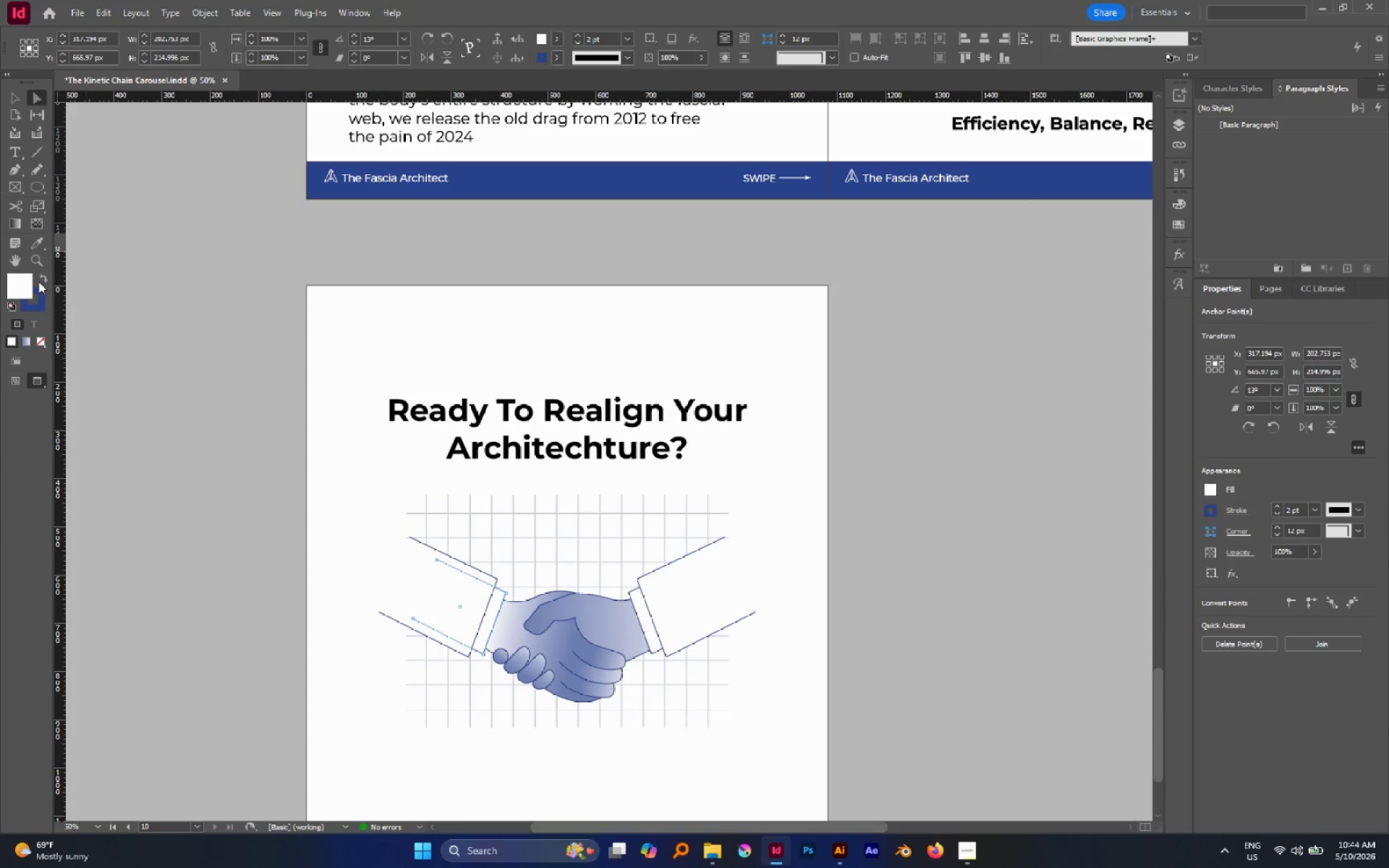 
left_click([44, 281])
 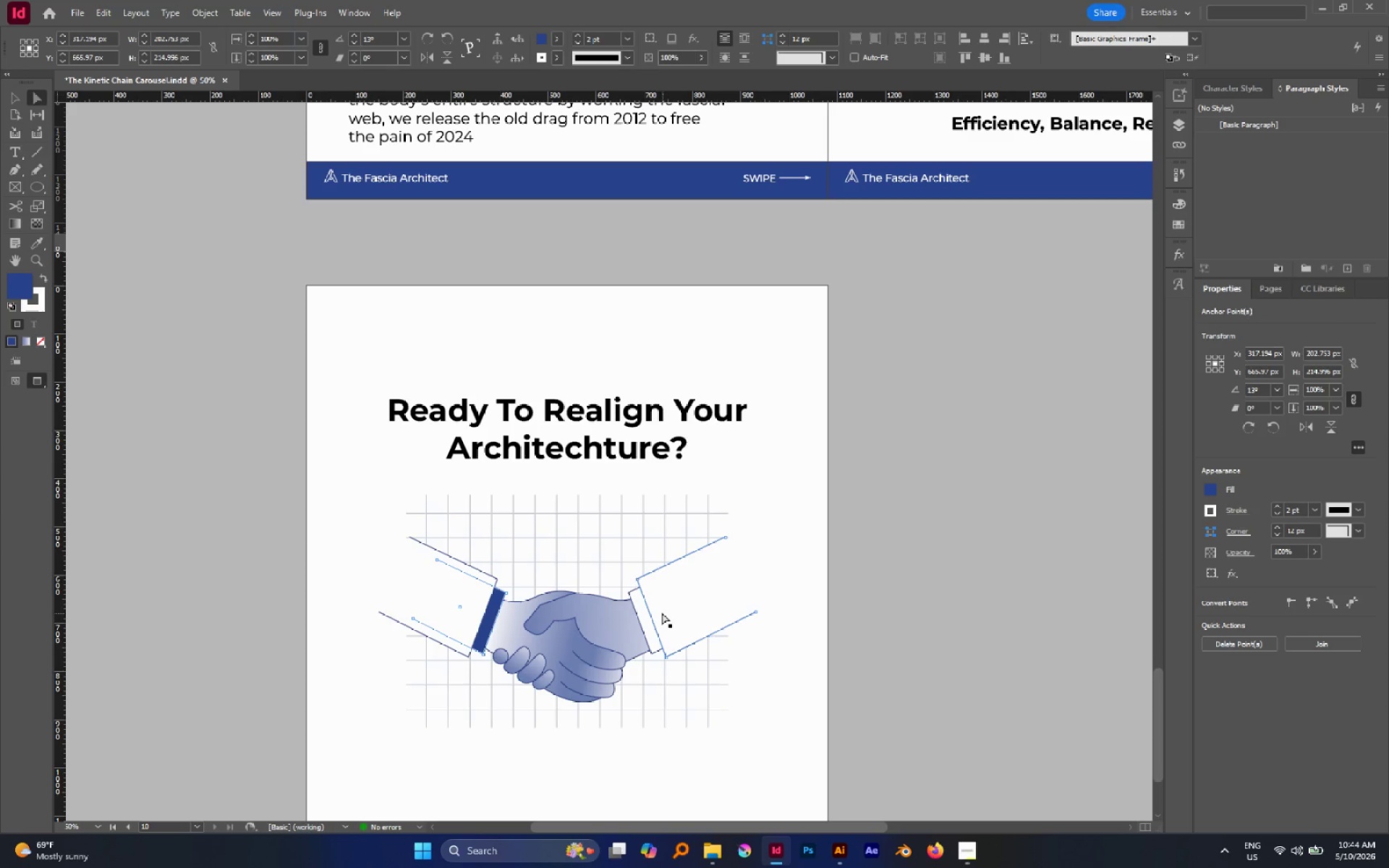 
left_click([640, 605])
 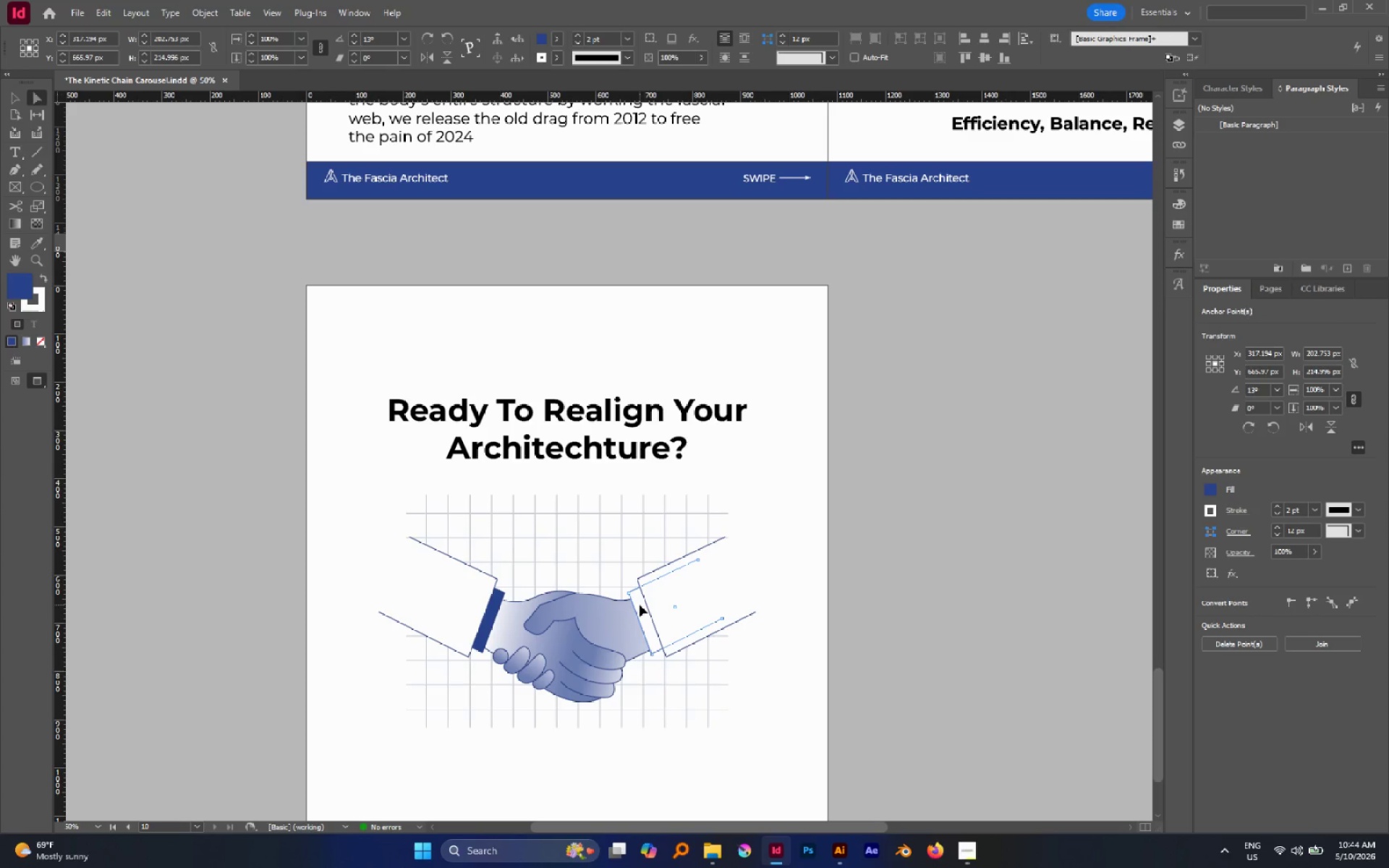 
key(Shift+X)
 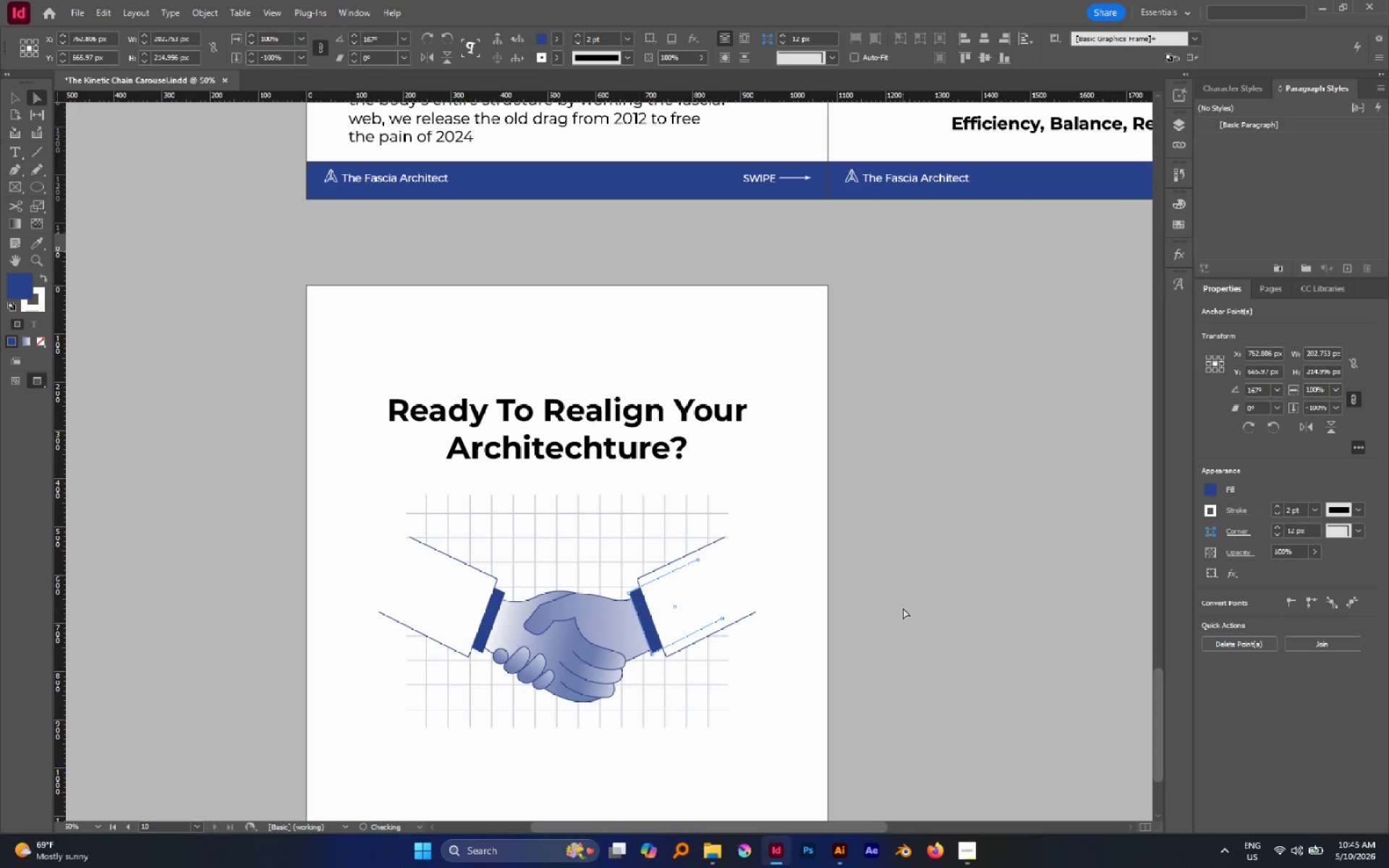 
left_click([903, 608])
 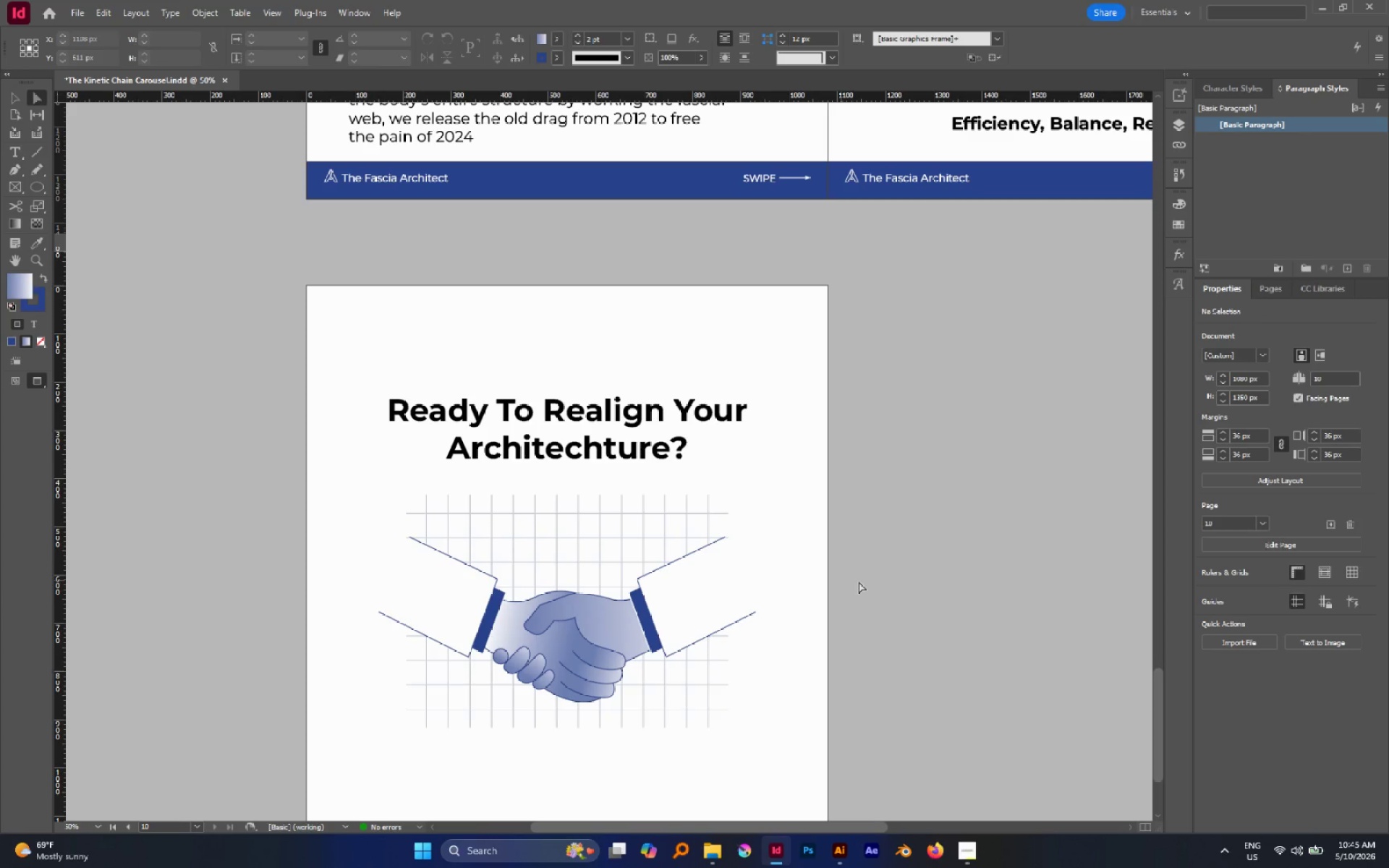 
hold_key(key=AltLeft, duration=1.89)
scroll: coordinate [869, 584], scroll_direction: down, amount: 1.0
 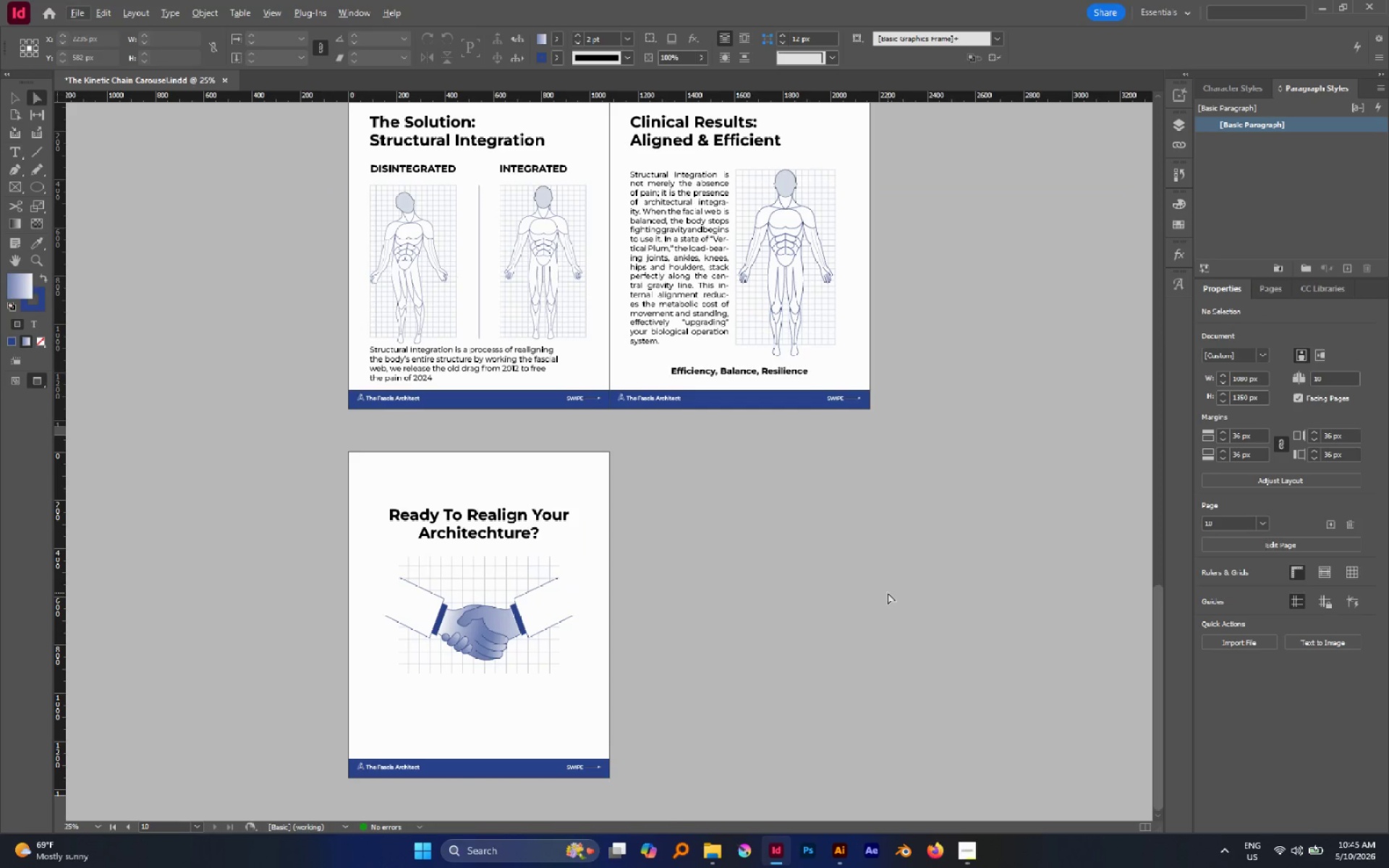 
key(Control+Z)
 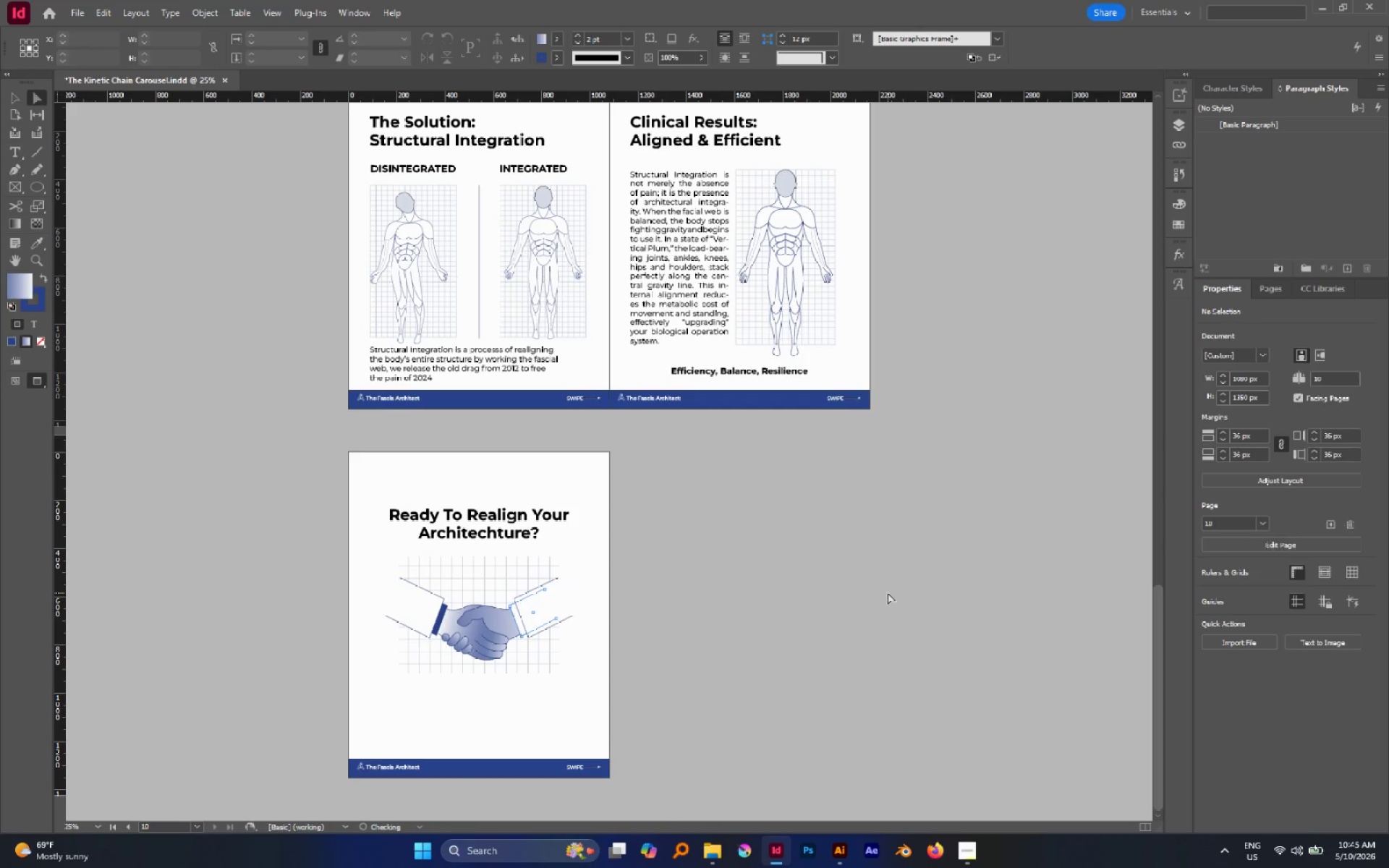 
key(Control+Z)
 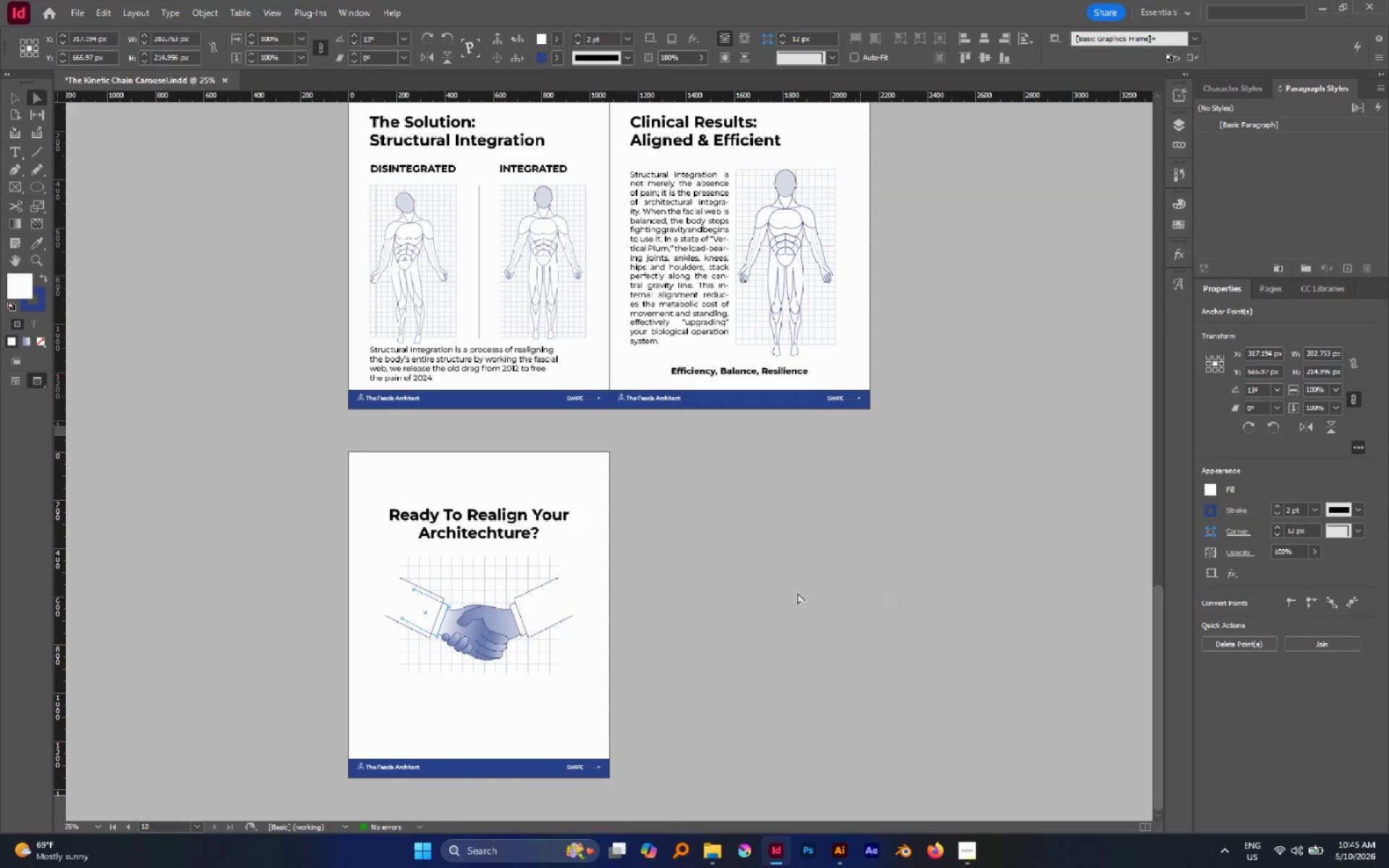 
left_click([793, 592])
 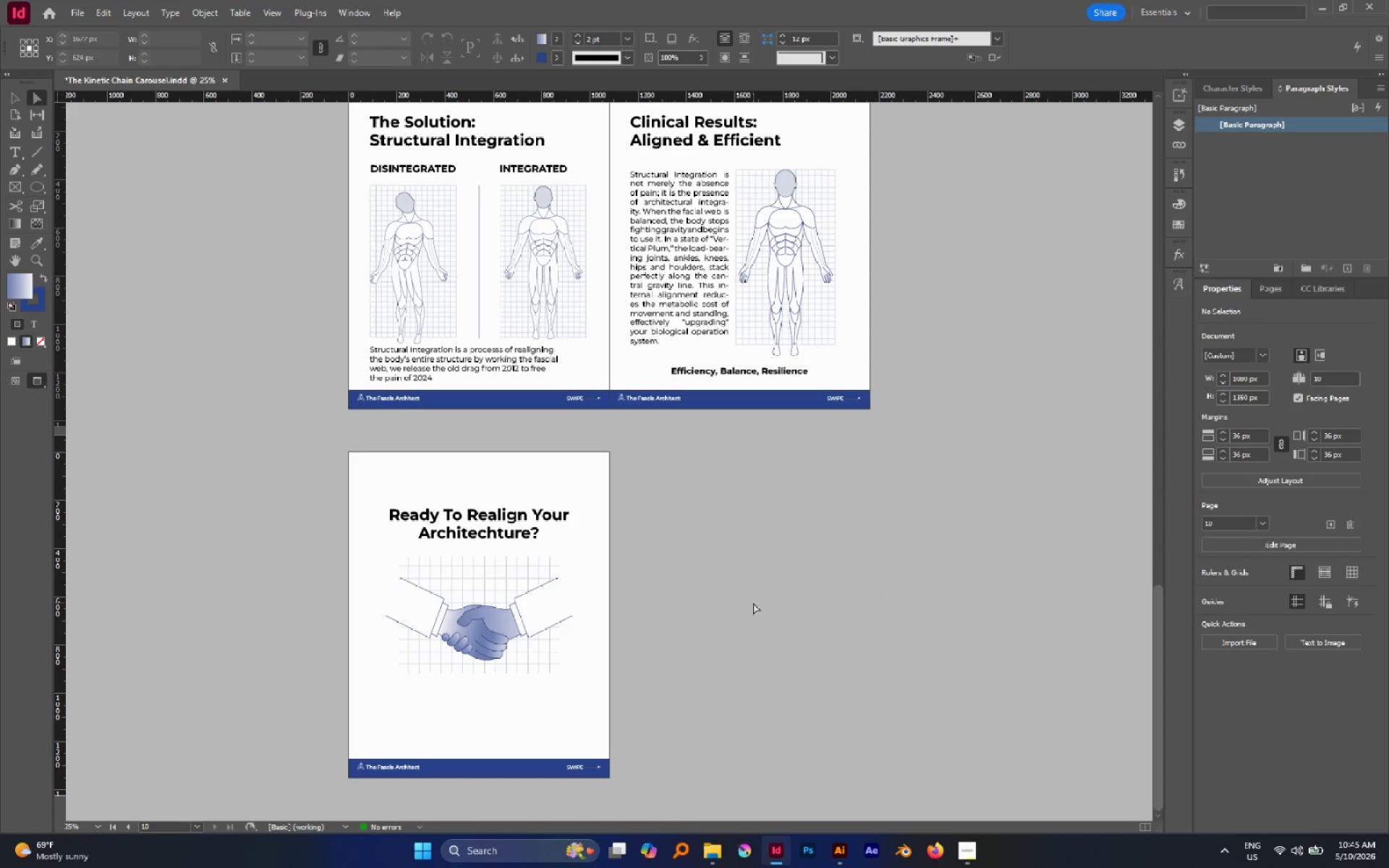 
key(V)
 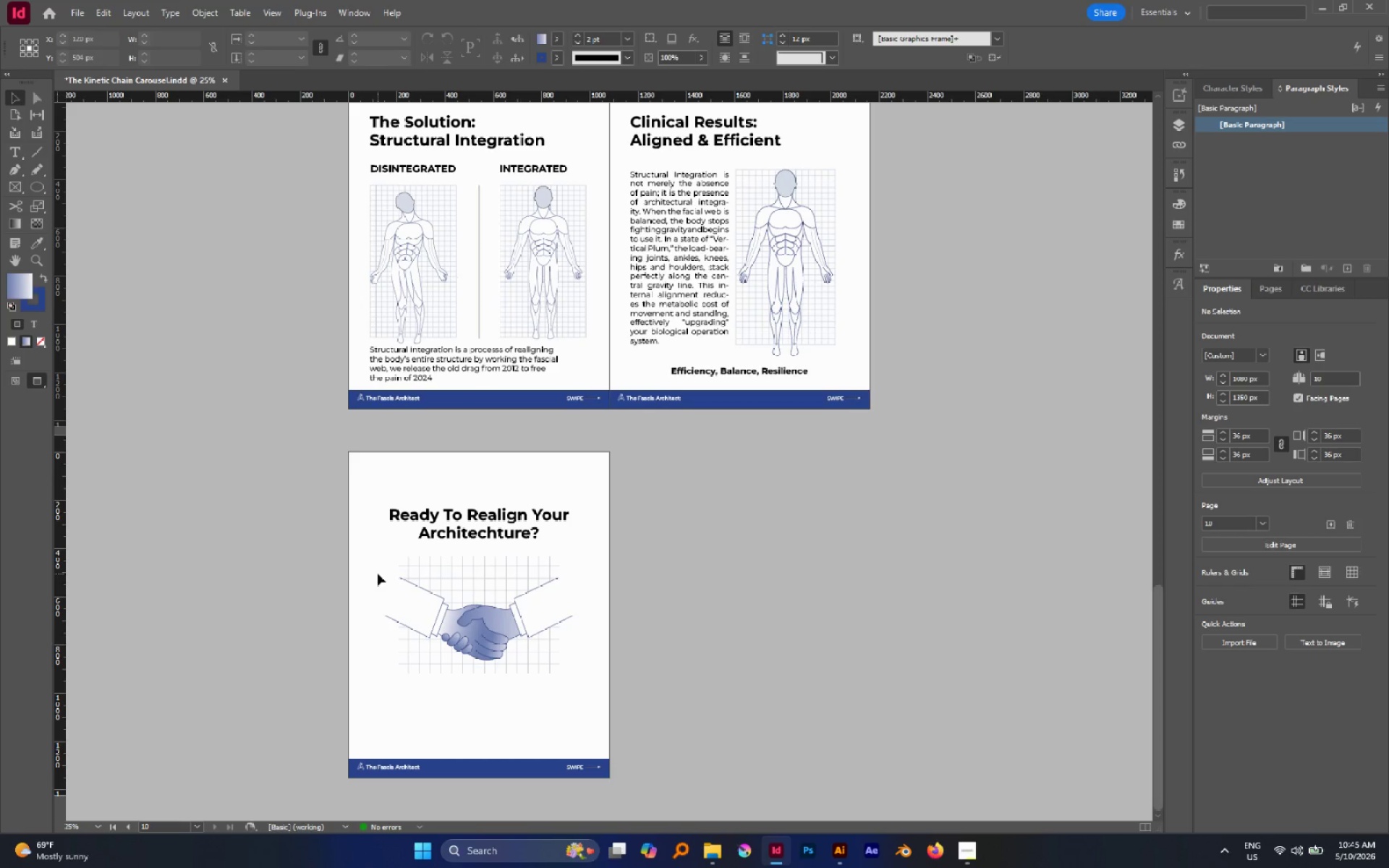 
left_click_drag(start_coordinate=[366, 558], to_coordinate=[586, 676])
 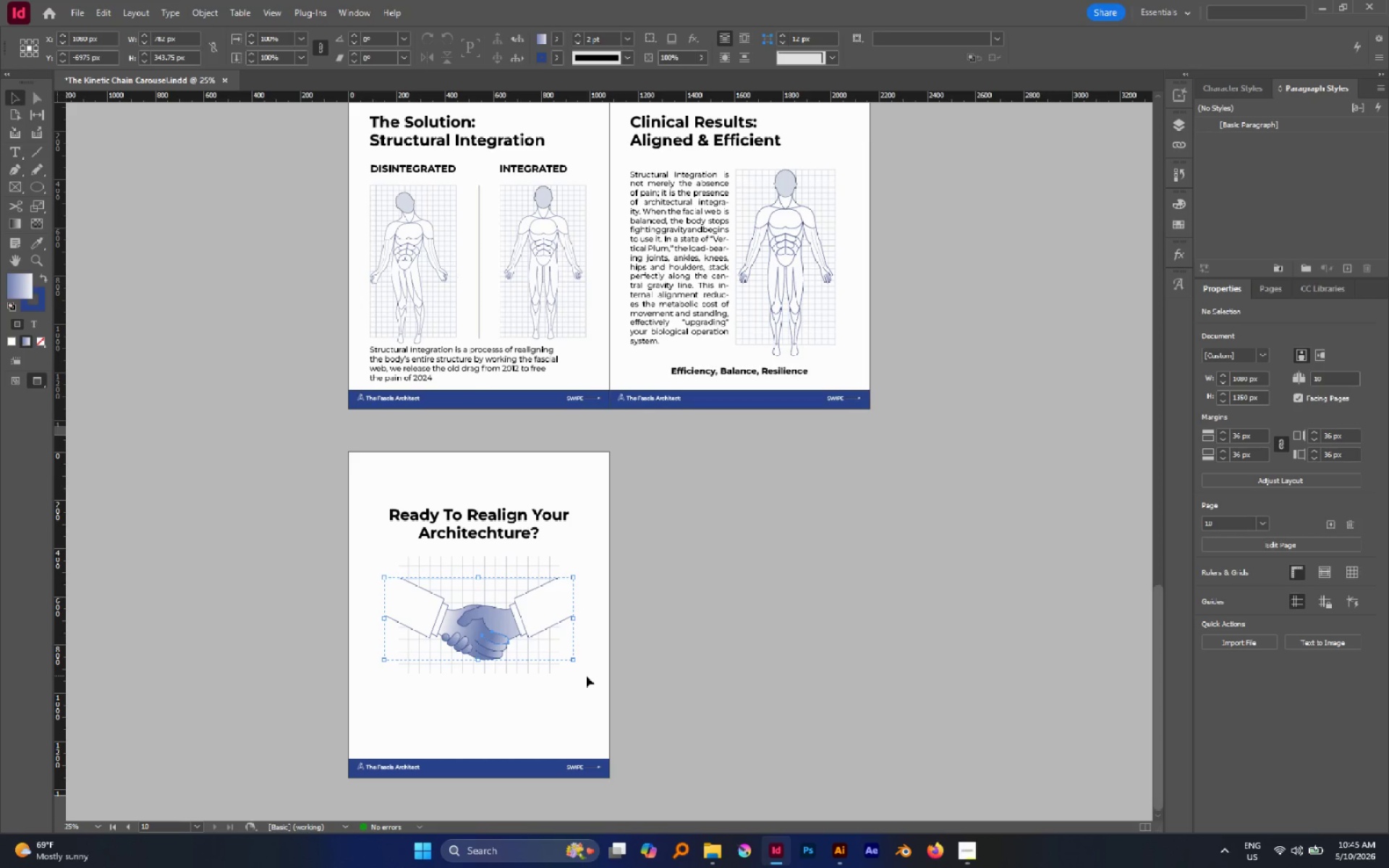 
key(Control+G)
 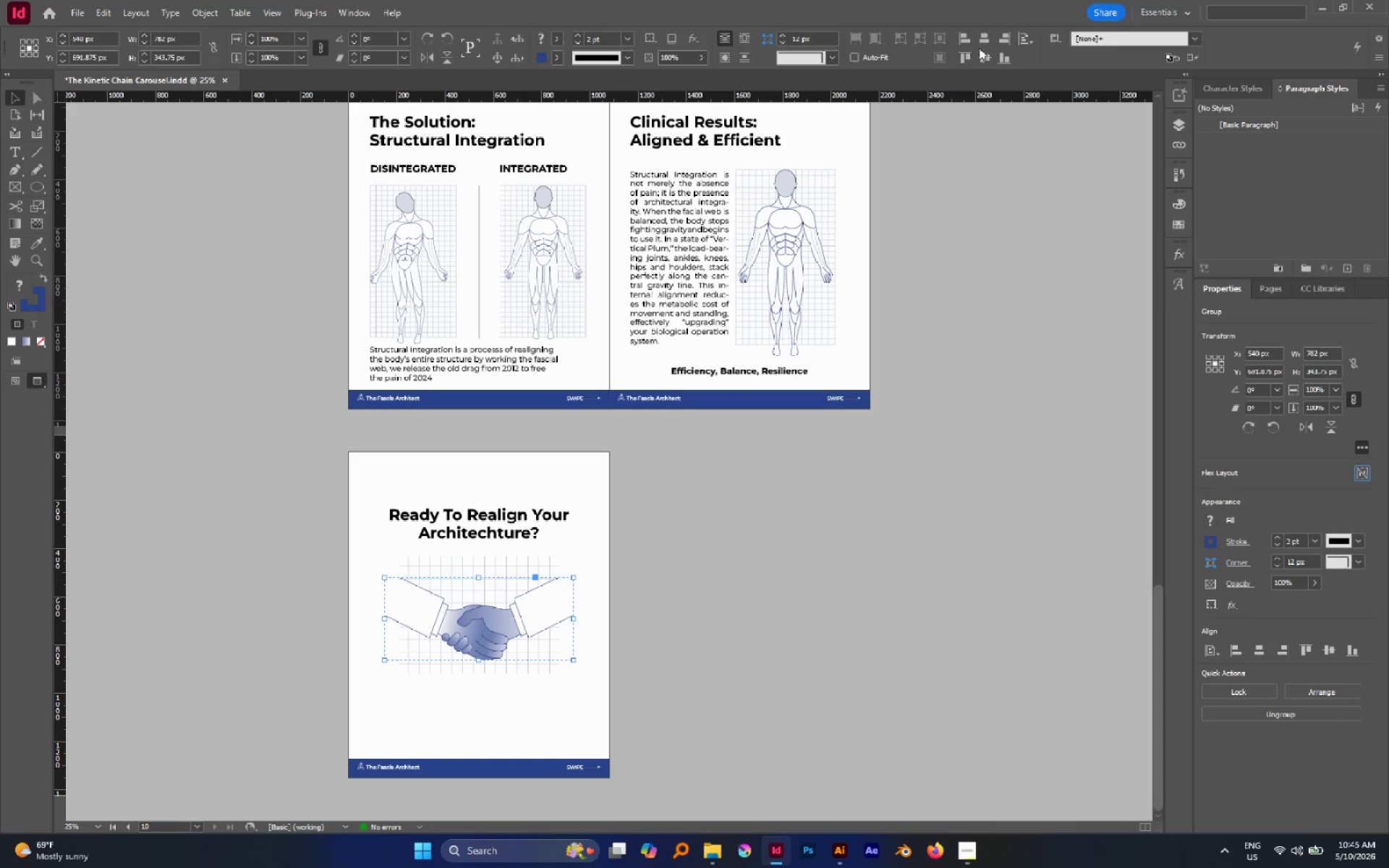 
left_click([984, 42])
 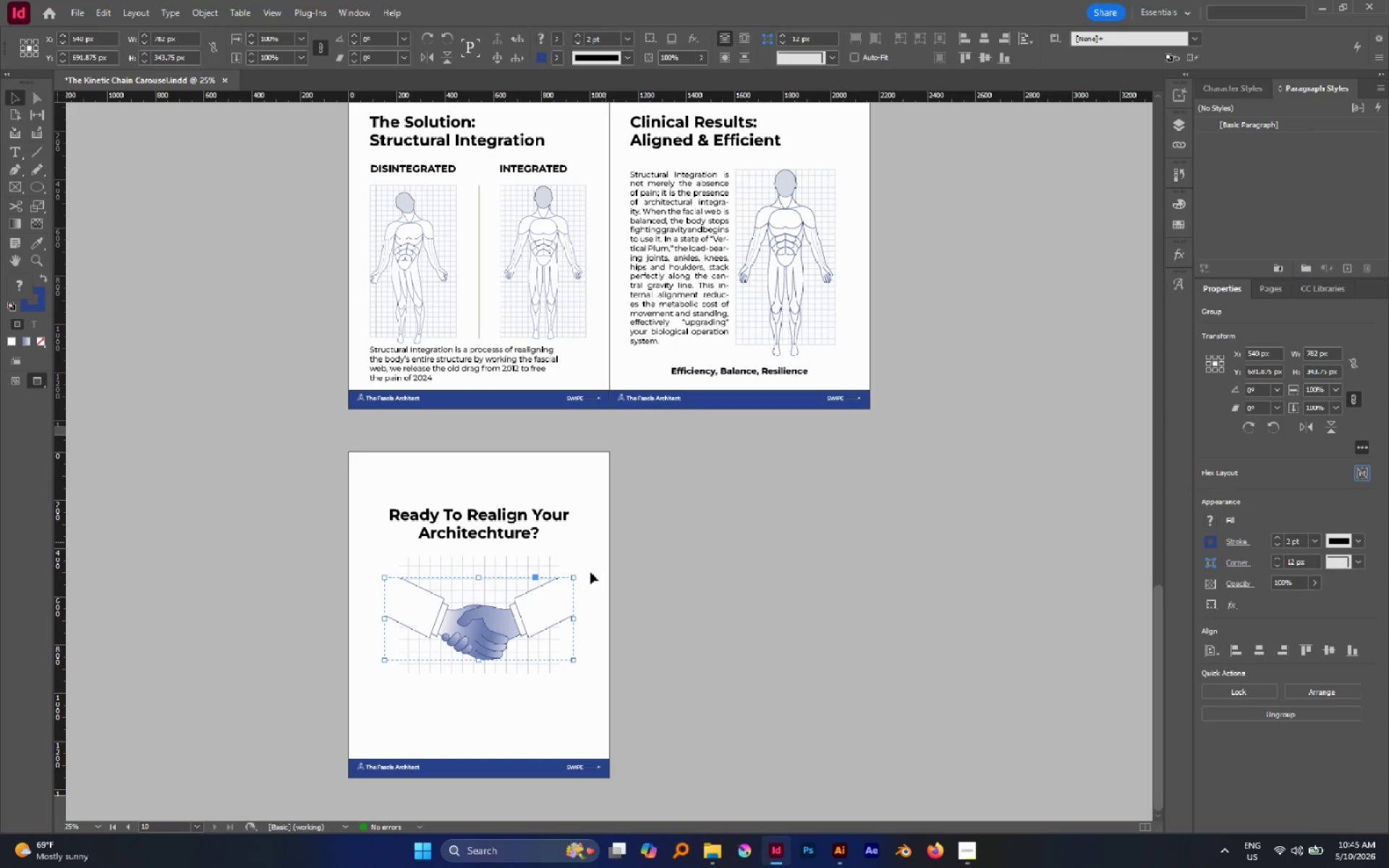 
hold_key(key=AltLeft, duration=1.56)
hold_key(key=ShiftLeft, duration=1.31)
left_click_drag(start_coordinate=[575, 618], to_coordinate=[561, 618])
 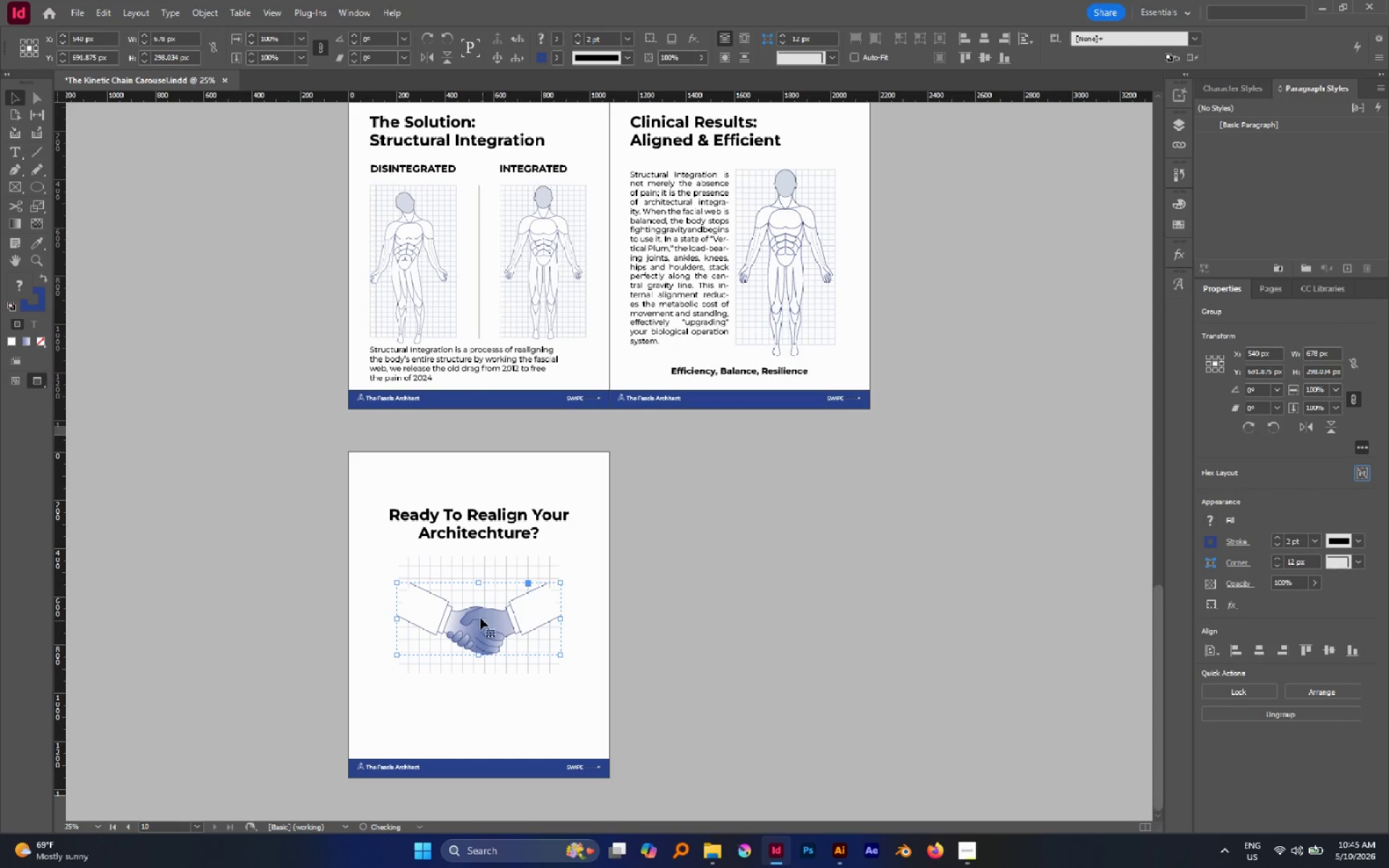 
hold_key(key=AltLeft, duration=0.66)
scroll: coordinate [416, 605], scroll_direction: up, amount: 2.0
 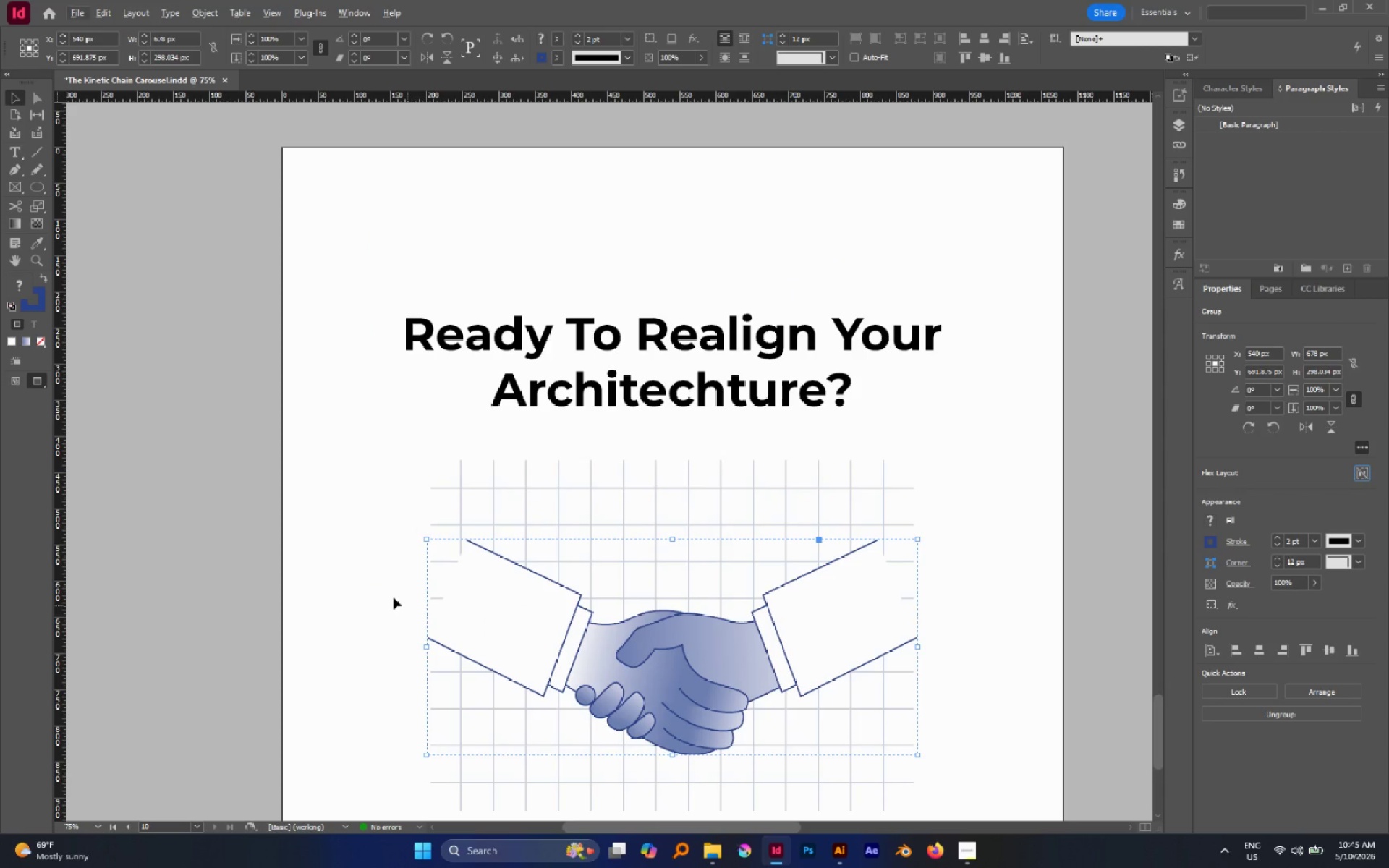 
left_click([386, 595])
 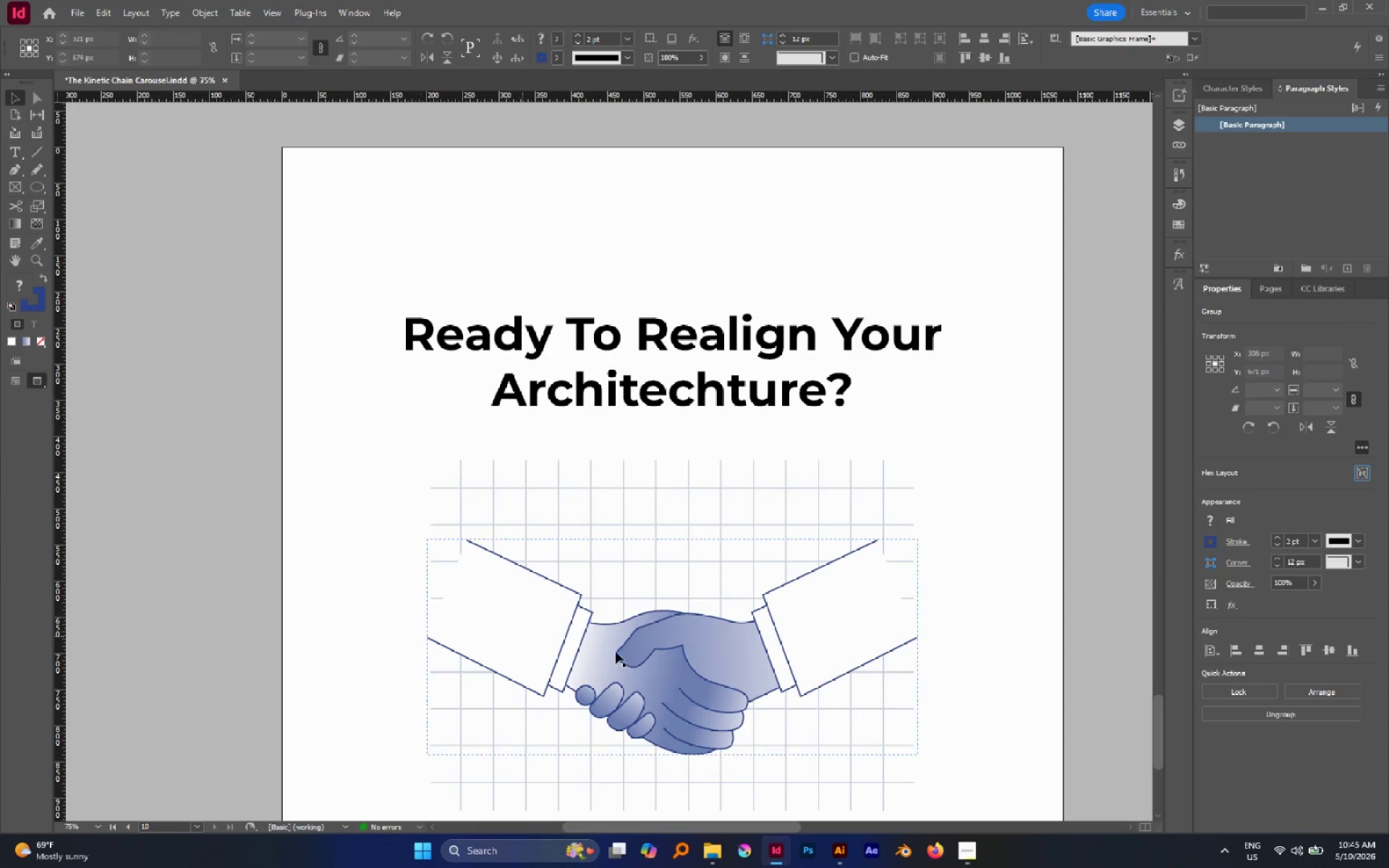 
hold_key(key=Space, duration=0.47)
 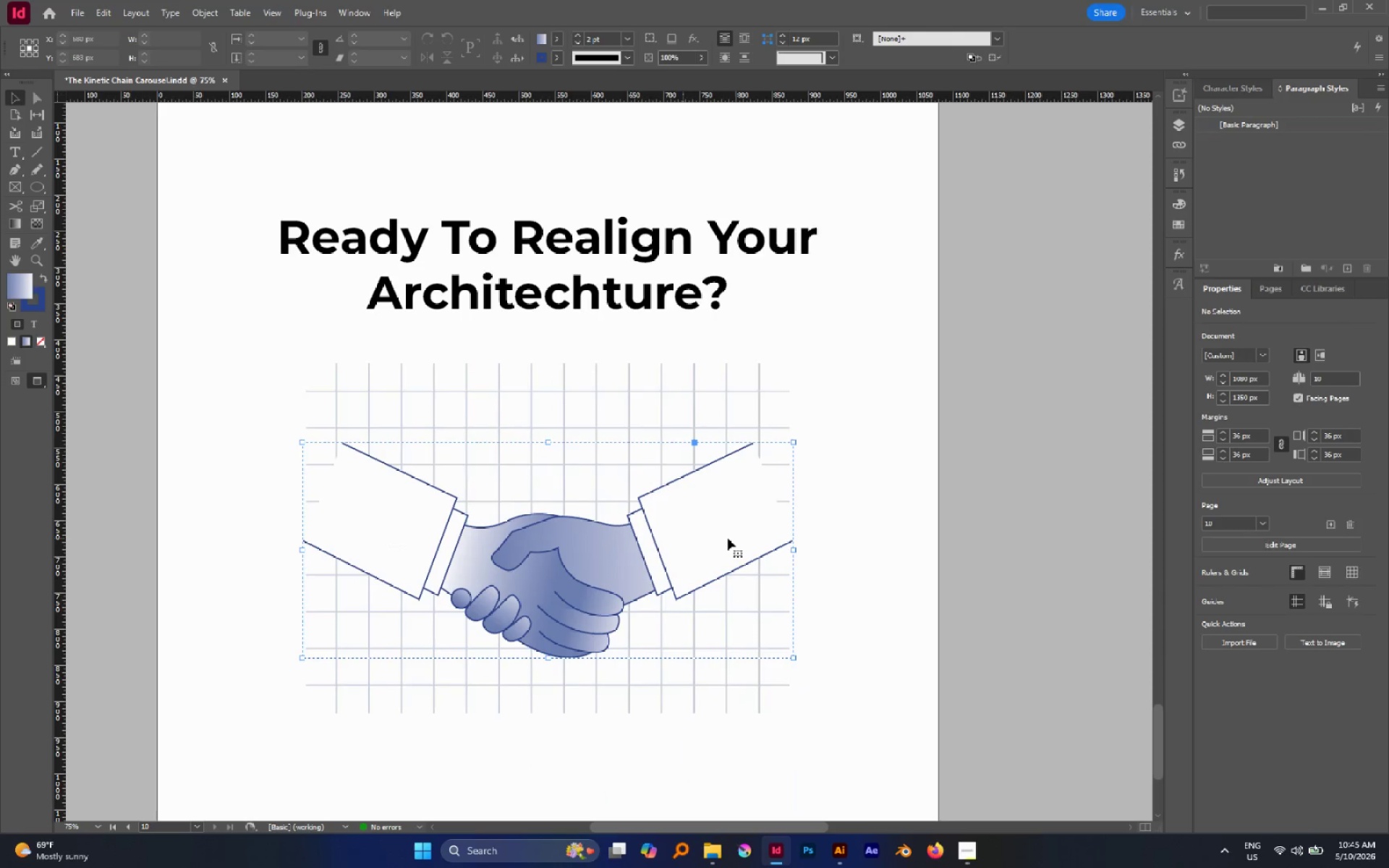 
left_click_drag(start_coordinate=[616, 652], to_coordinate=[491, 556])
 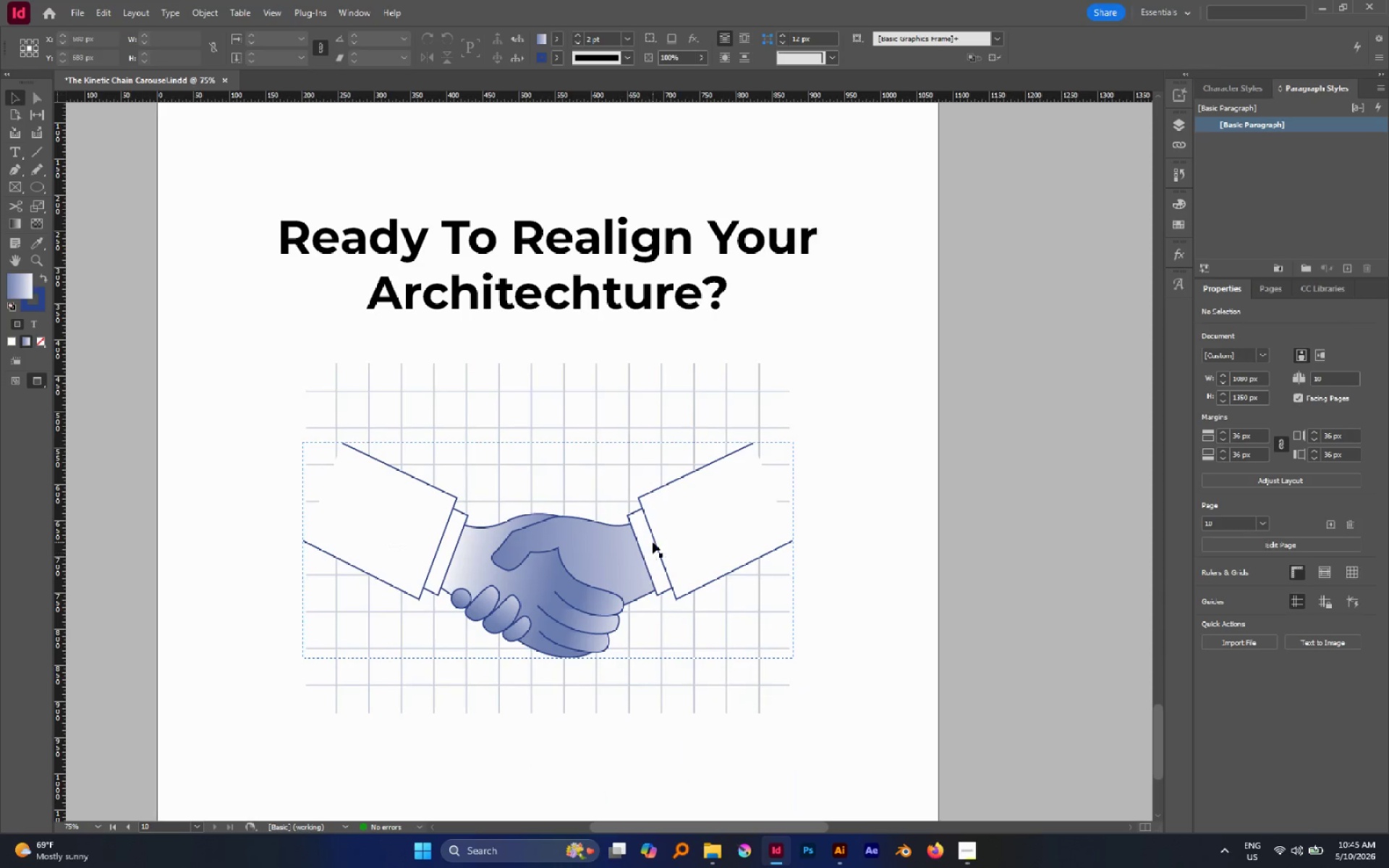 
left_click([653, 542])
 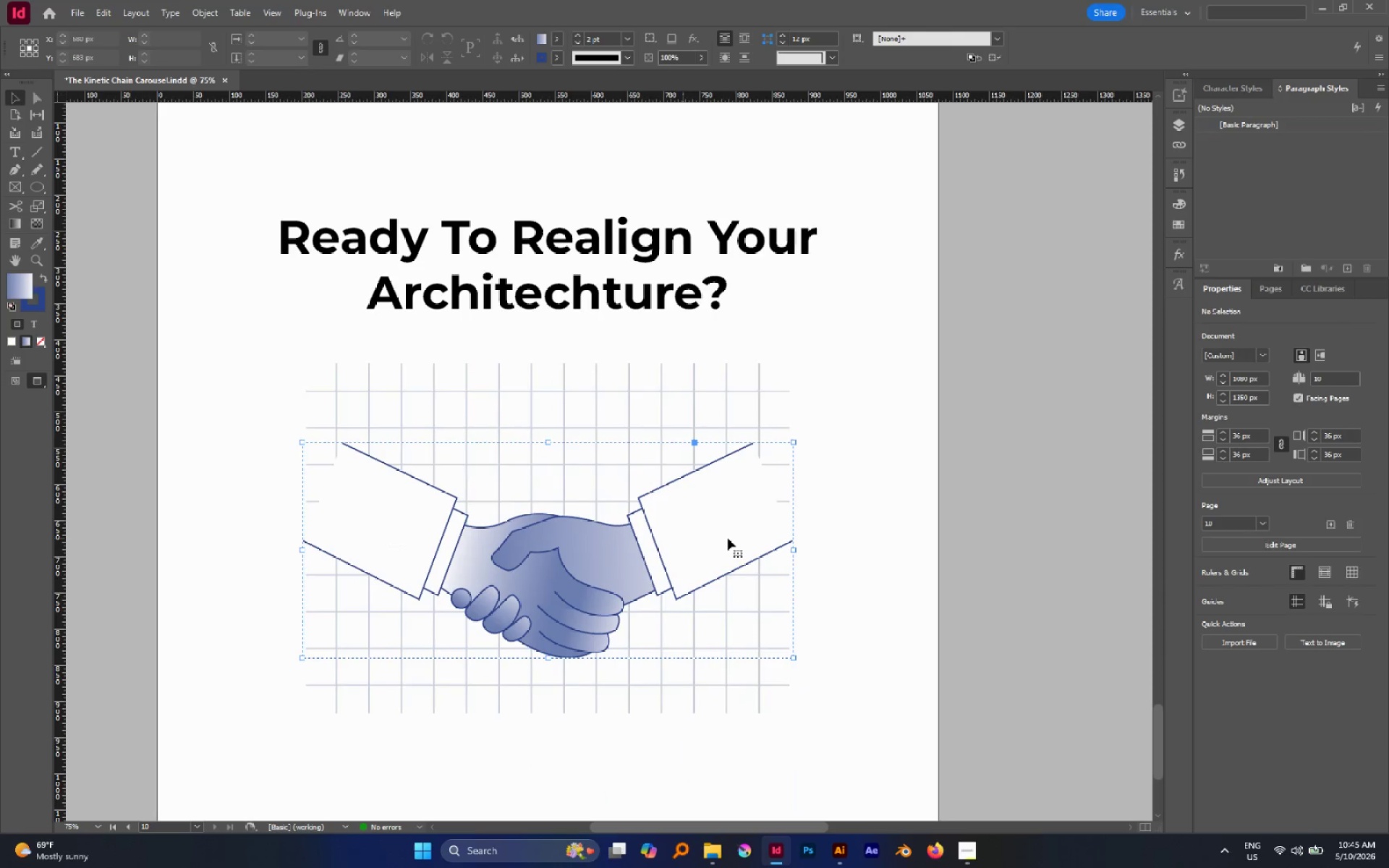 
hold_key(key=AltLeft, duration=2.2)
hold_key(key=ShiftLeft, duration=2.03)
left_click_drag(start_coordinate=[794, 549], to_coordinate=[827, 564])
 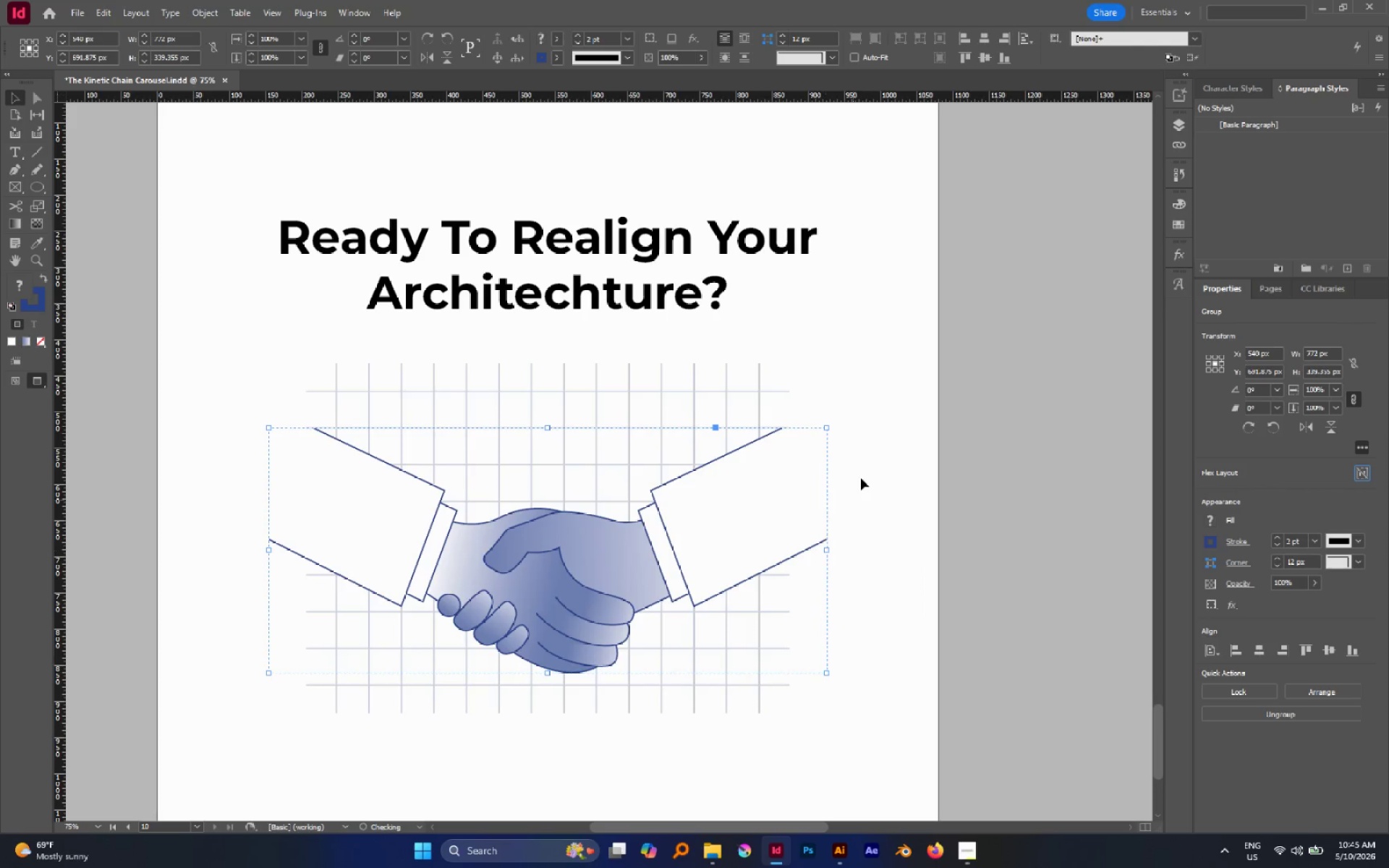 
left_click([862, 473])
 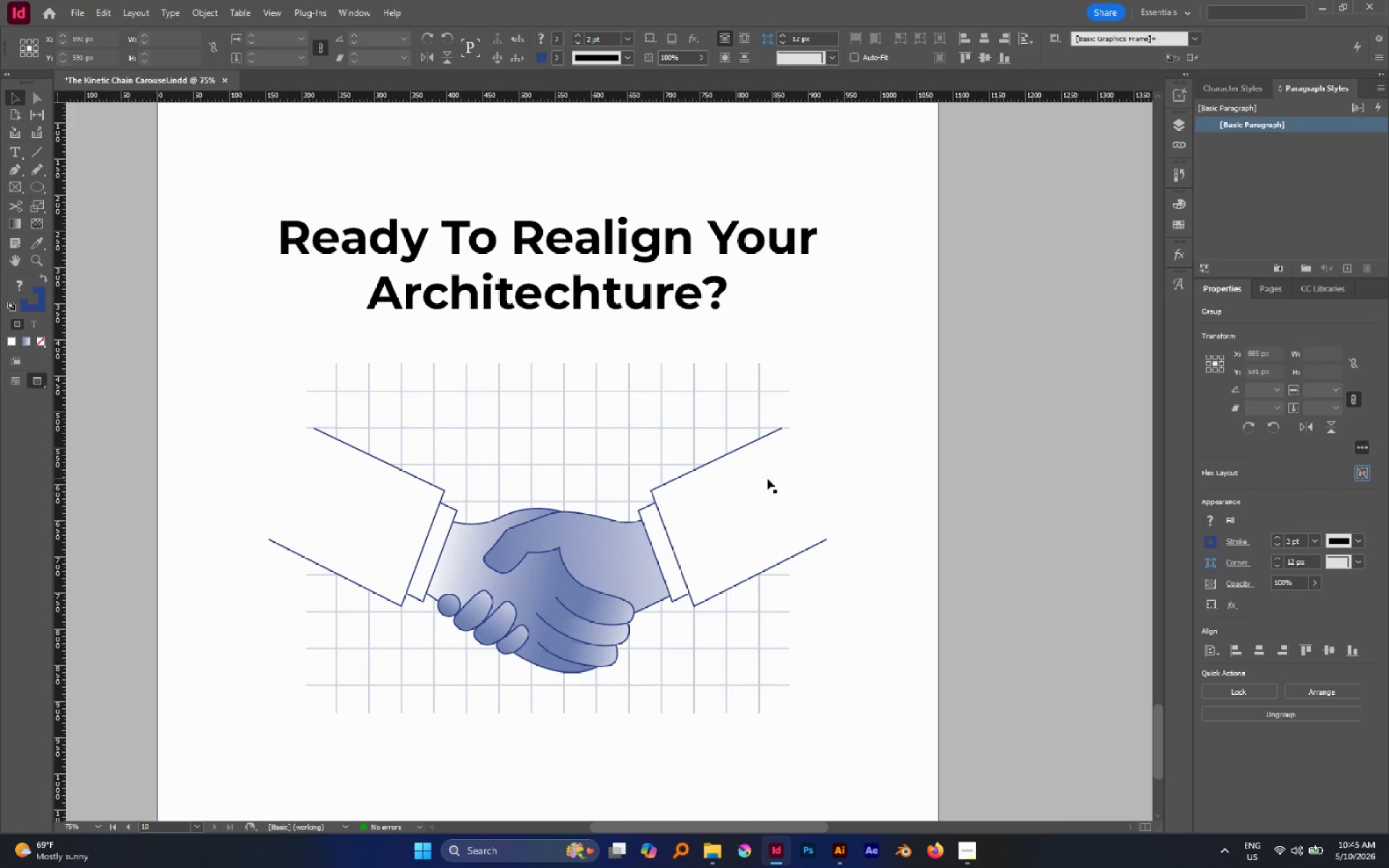 
hold_key(key=AltLeft, duration=0.5)
scroll: coordinate [763, 484], scroll_direction: down, amount: 1.0
 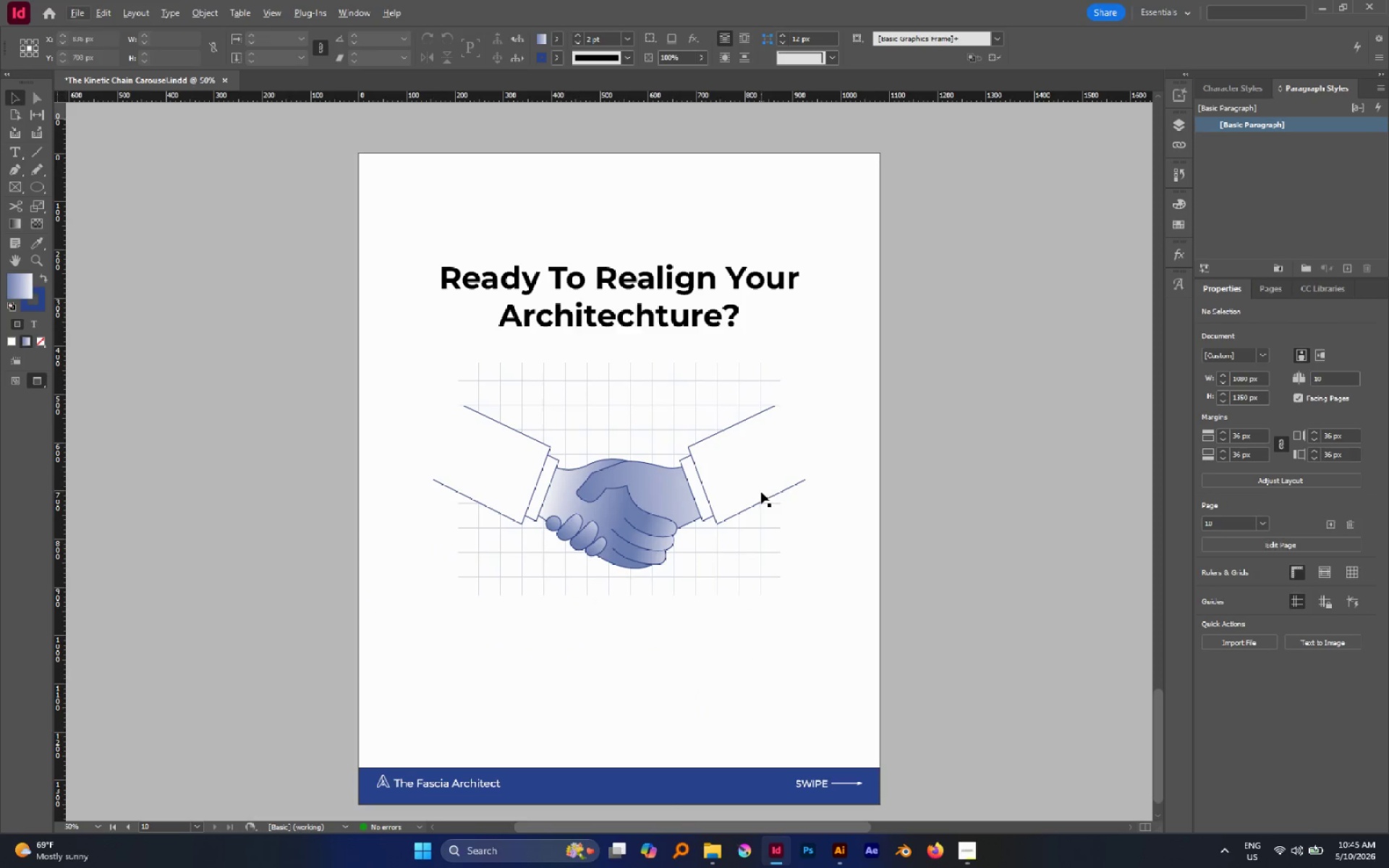 
left_click([761, 492])
 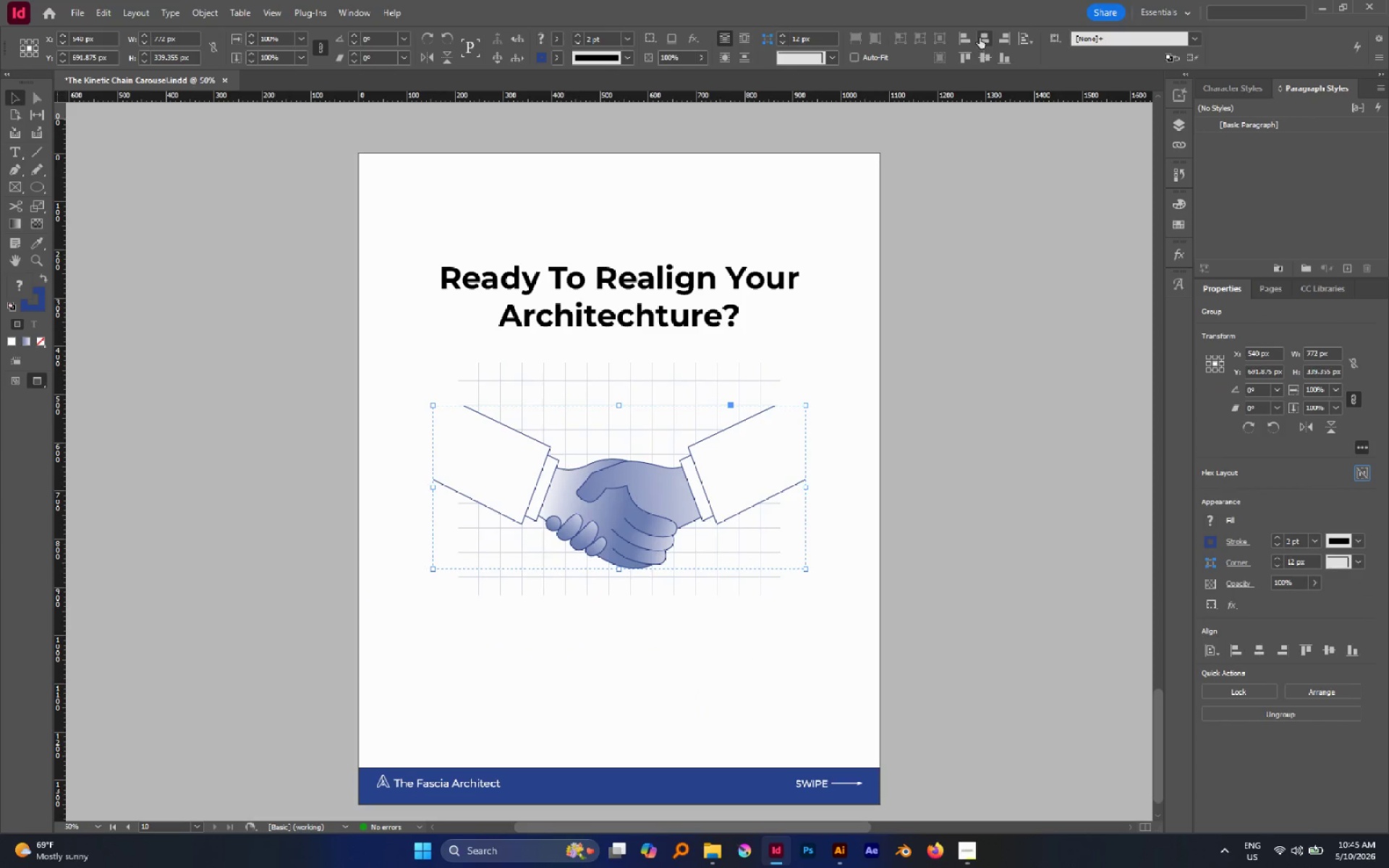 
double_click([930, 329])
 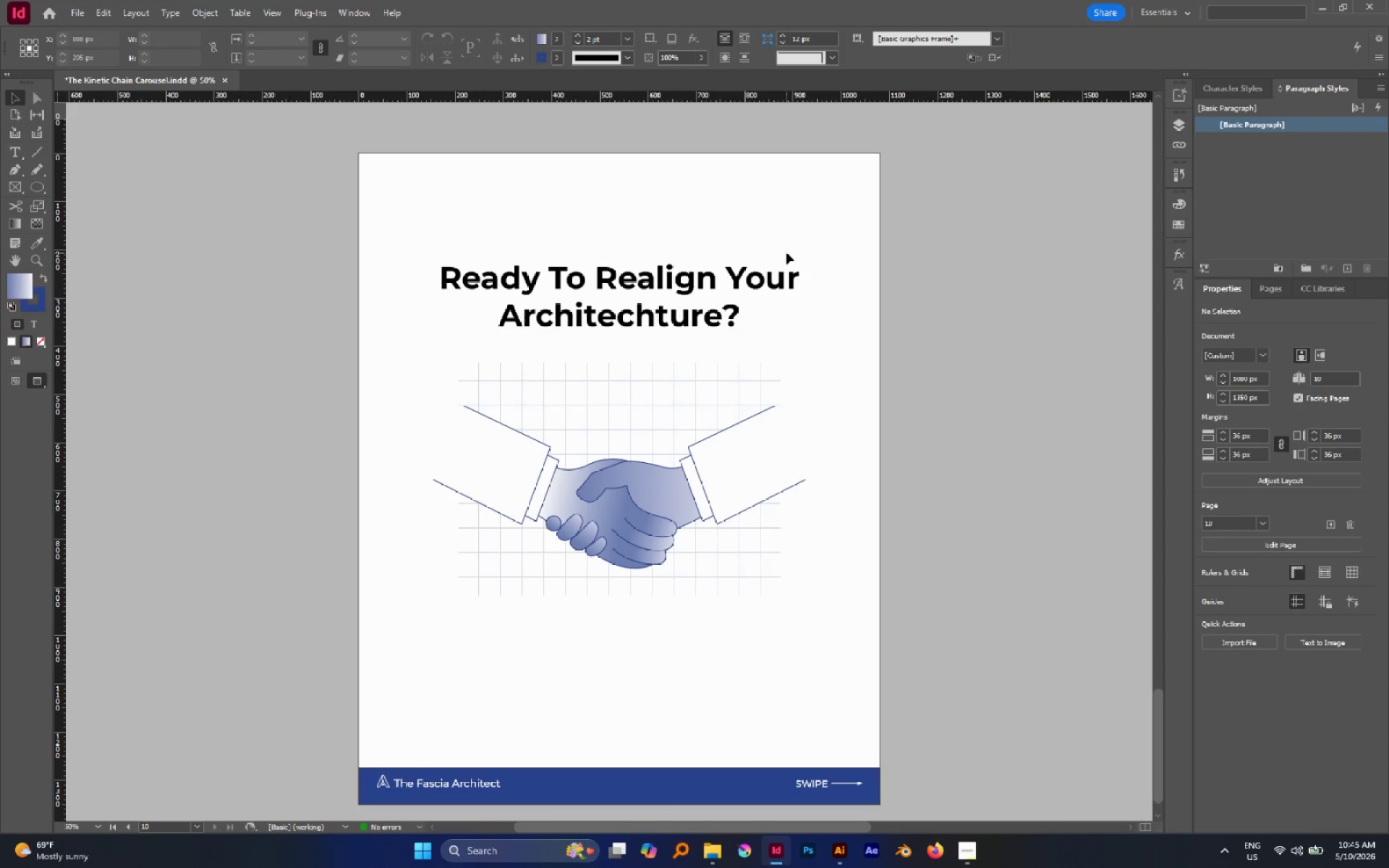 
wait(10.14)
 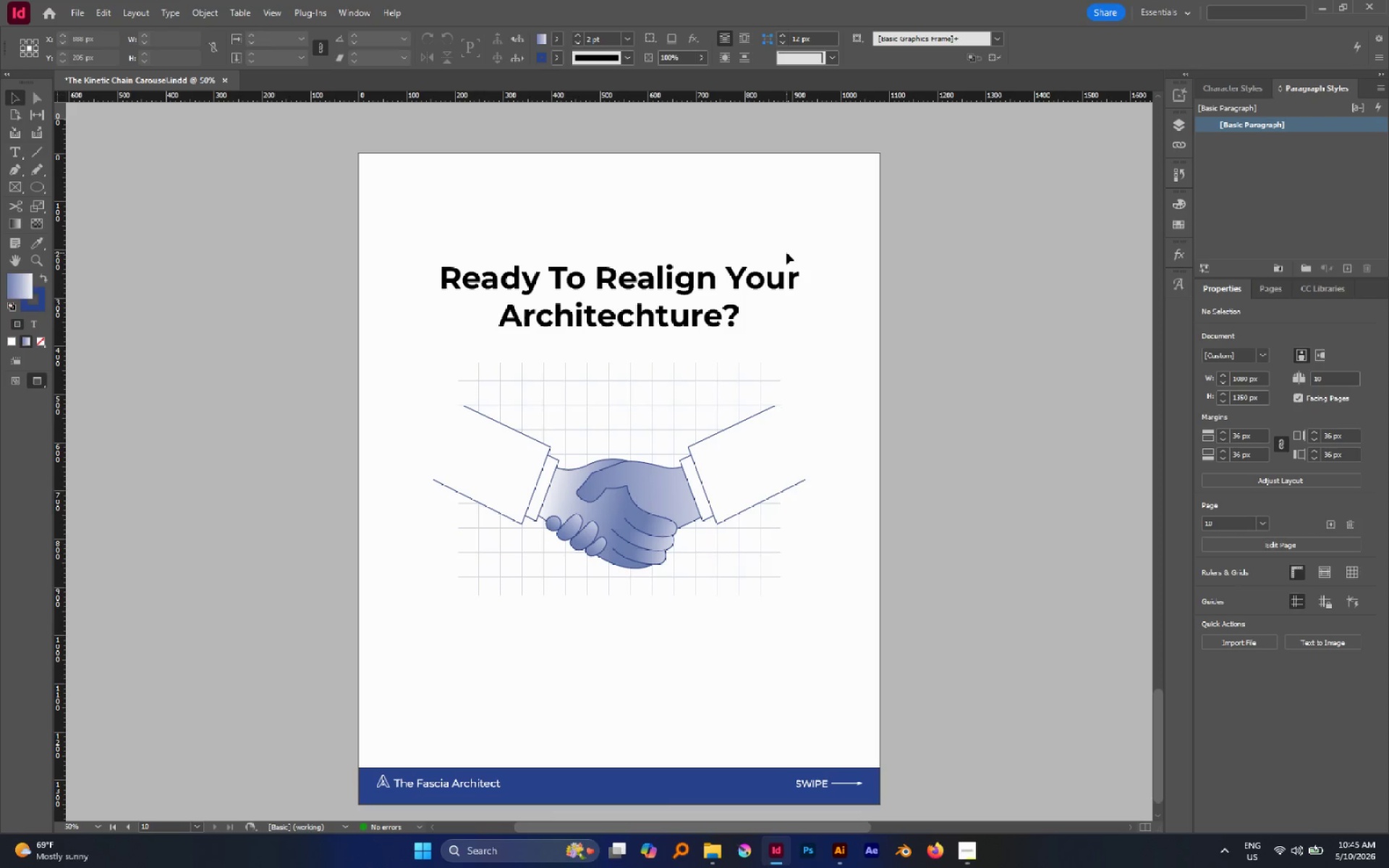 
hold_key(key=AltLeft, duration=0.55)
scroll: coordinate [668, 352], scroll_direction: down, amount: 2.0
 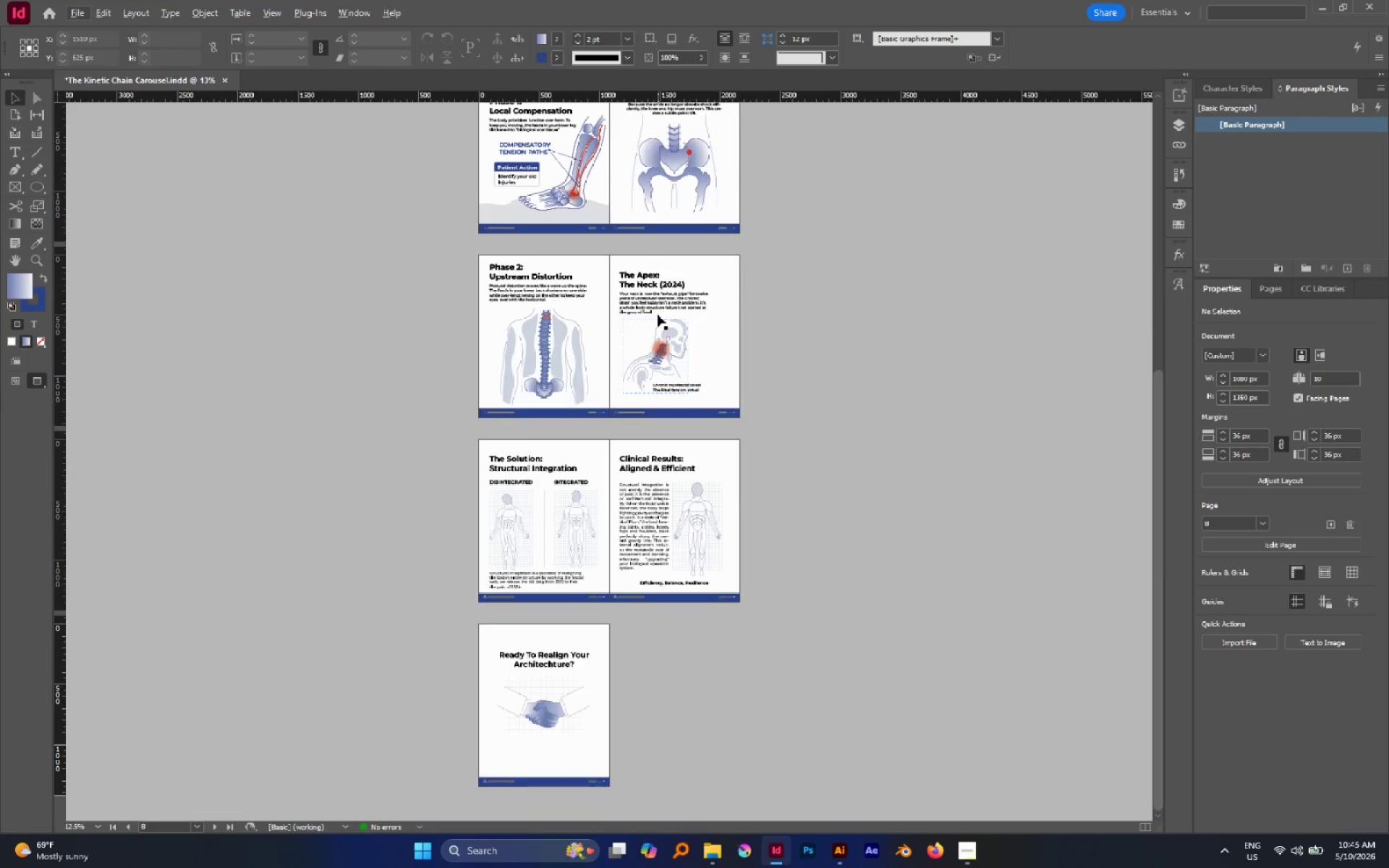 
scroll: coordinate [653, 171], scroll_direction: up, amount: 9.0
 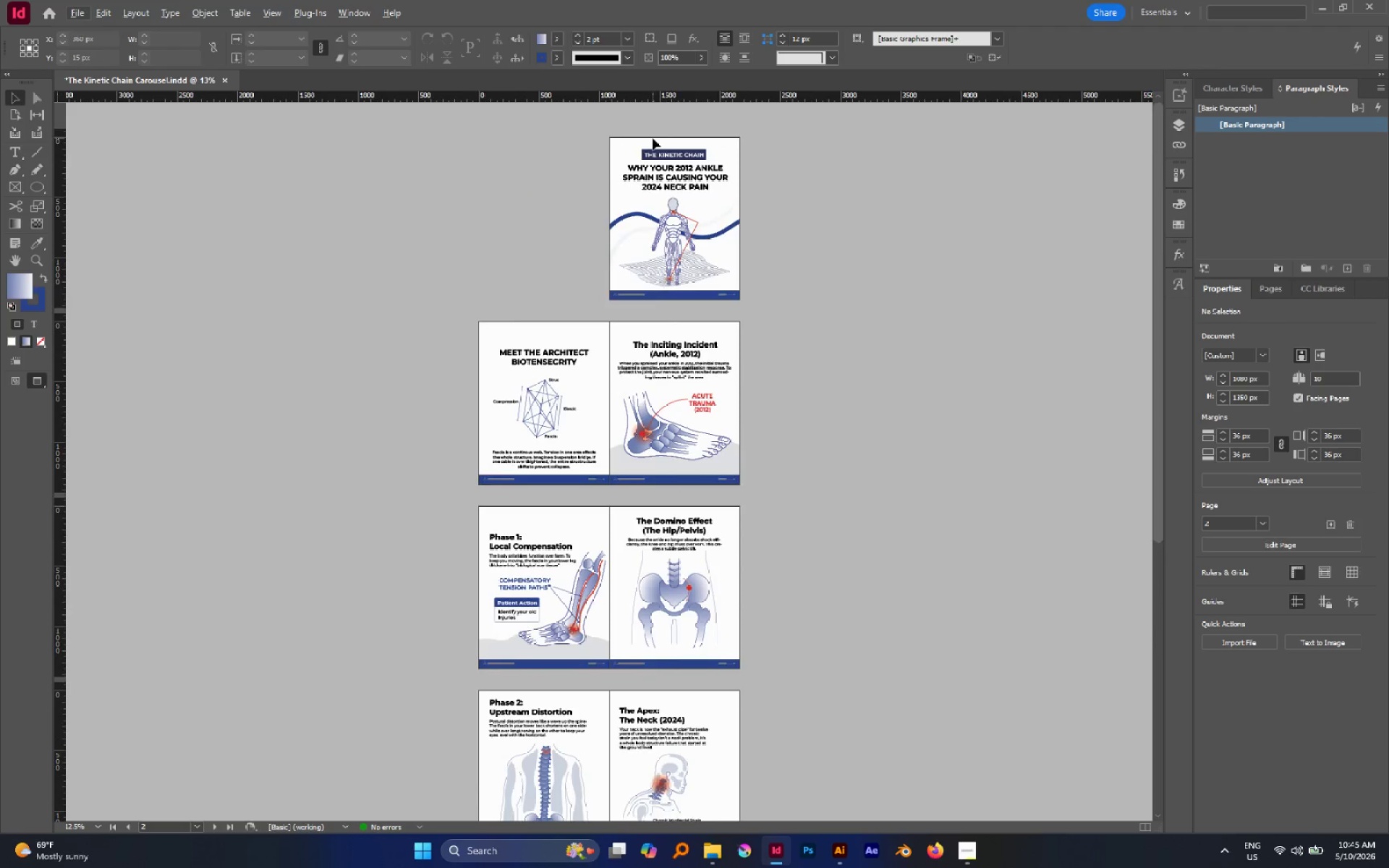 
left_click_drag(start_coordinate=[653, 138], to_coordinate=[671, 155])
 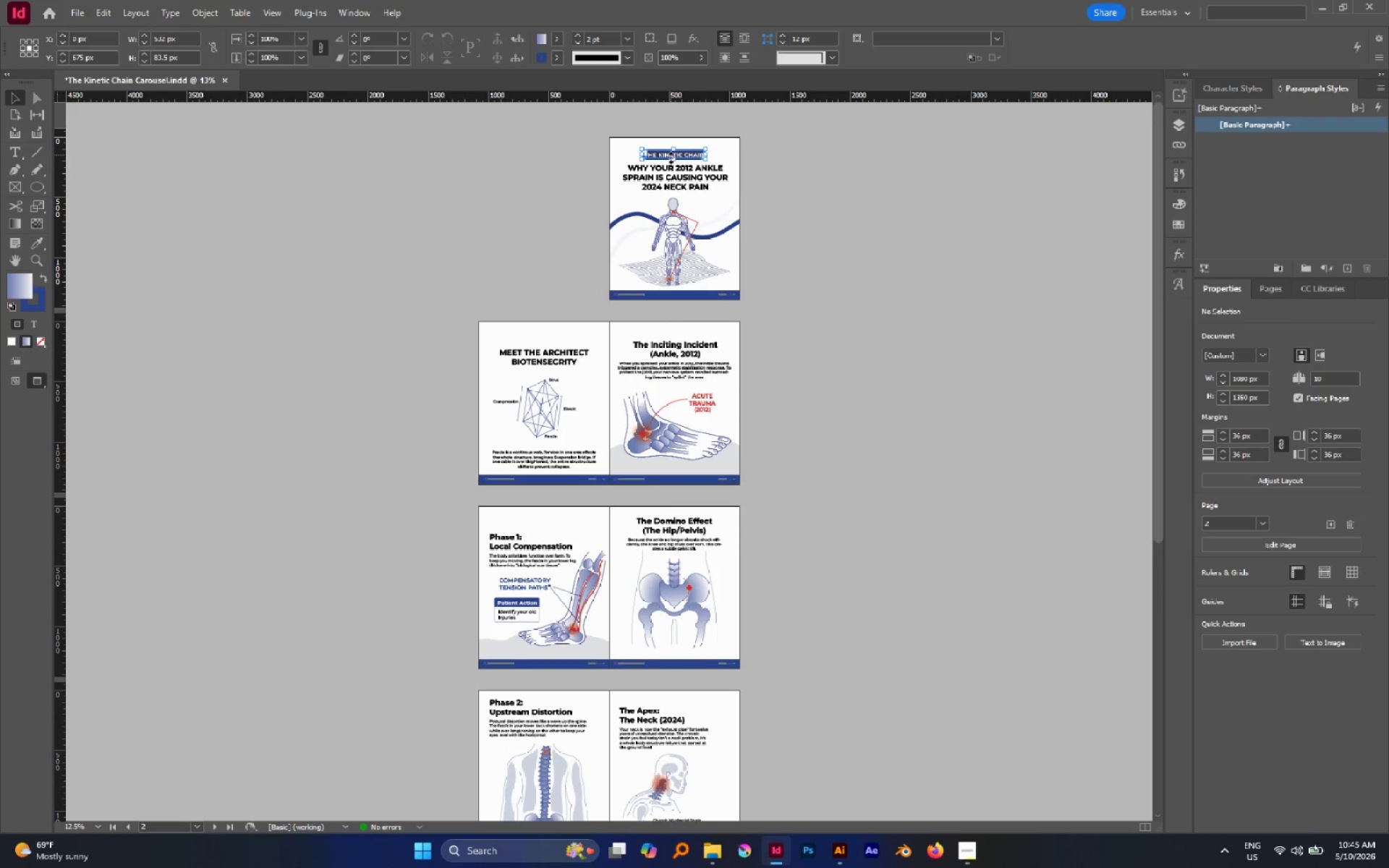 
key(Control+C)
 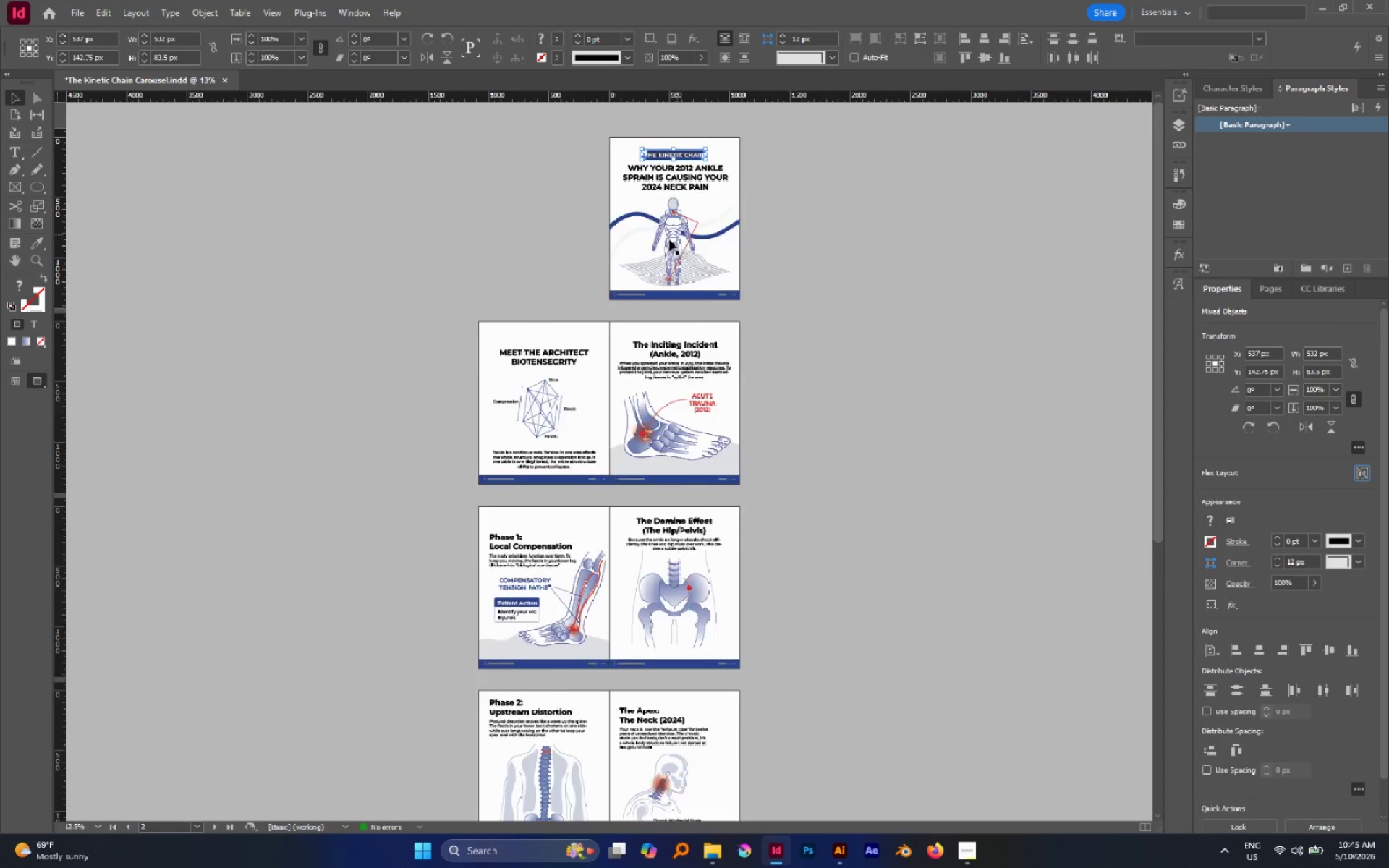 
scroll: coordinate [538, 392], scroll_direction: down, amount: 11.0
 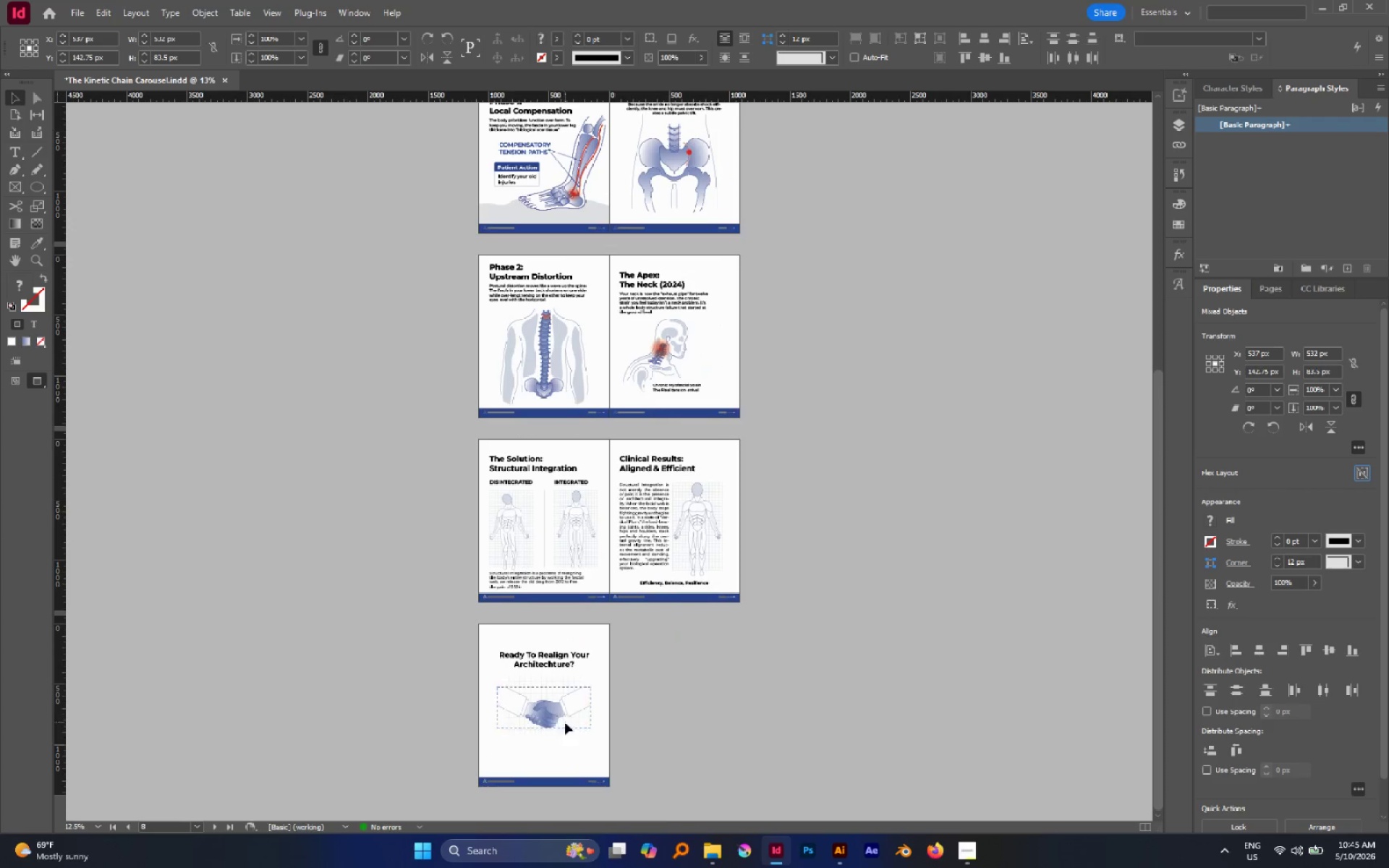 
hold_key(key=AltLeft, duration=0.75)
scroll: coordinate [550, 744], scroll_direction: up, amount: 2.0
 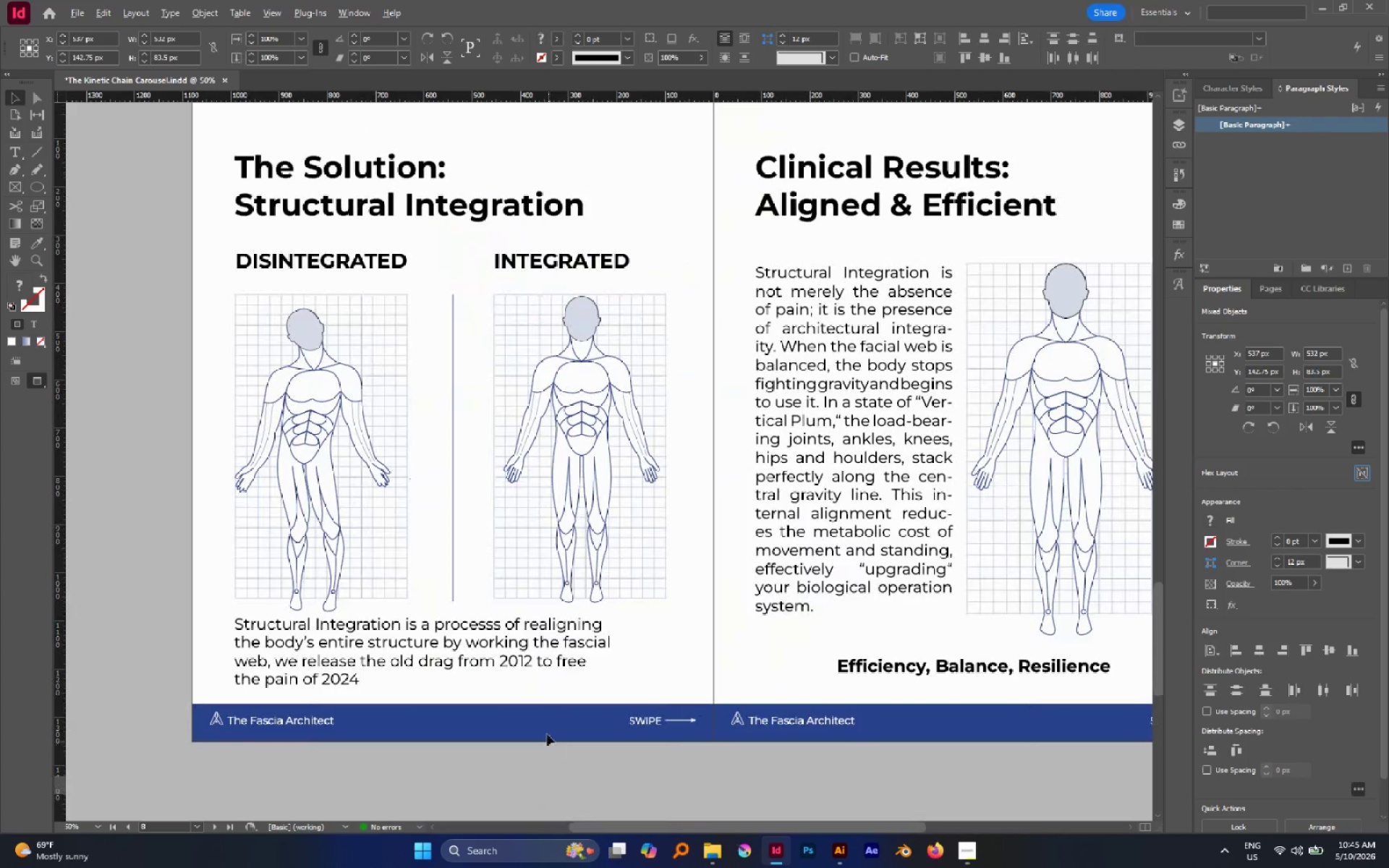 
hold_key(key=AltLeft, duration=0.53)
 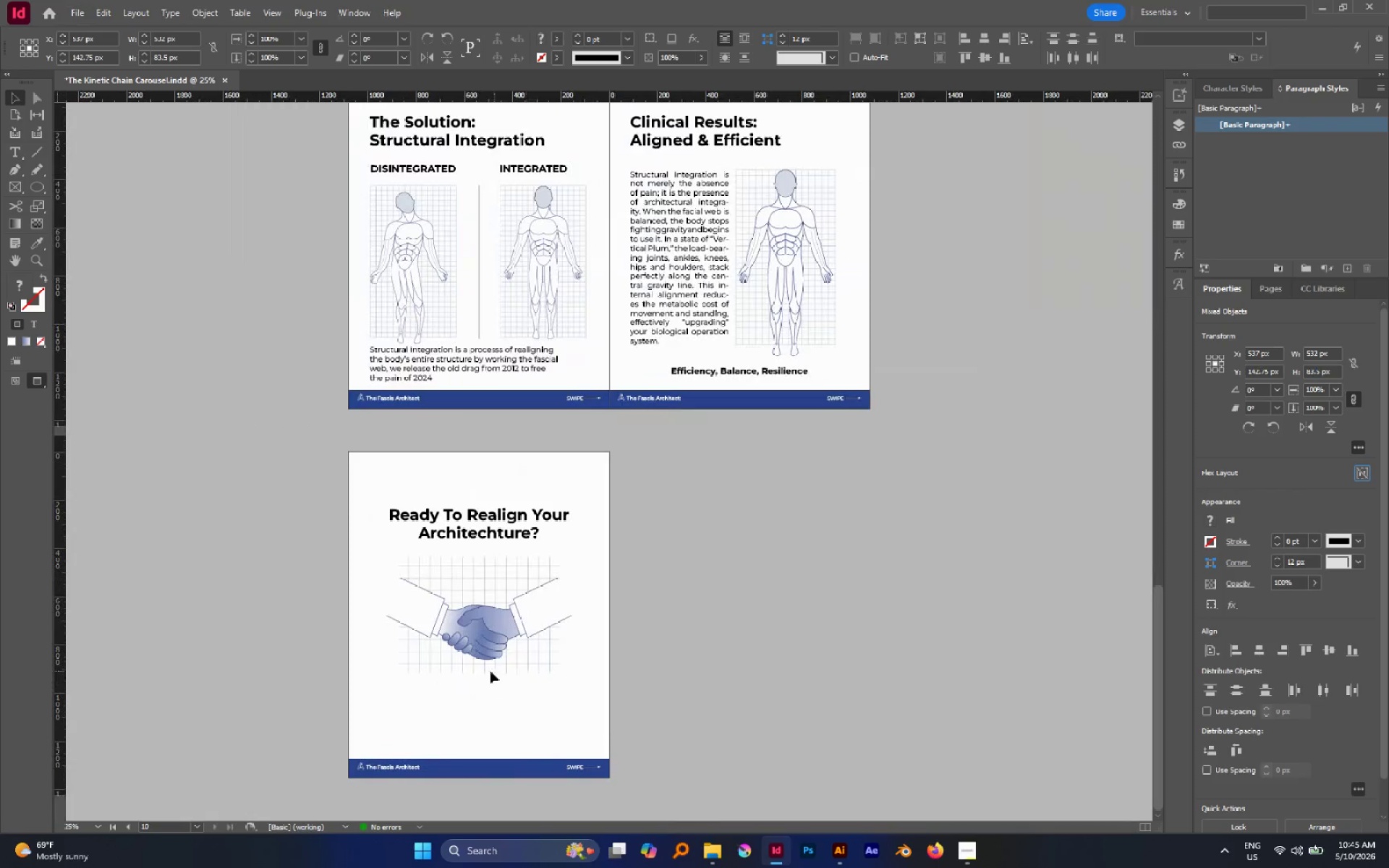 
scroll: coordinate [546, 730], scroll_direction: down, amount: 7.0
 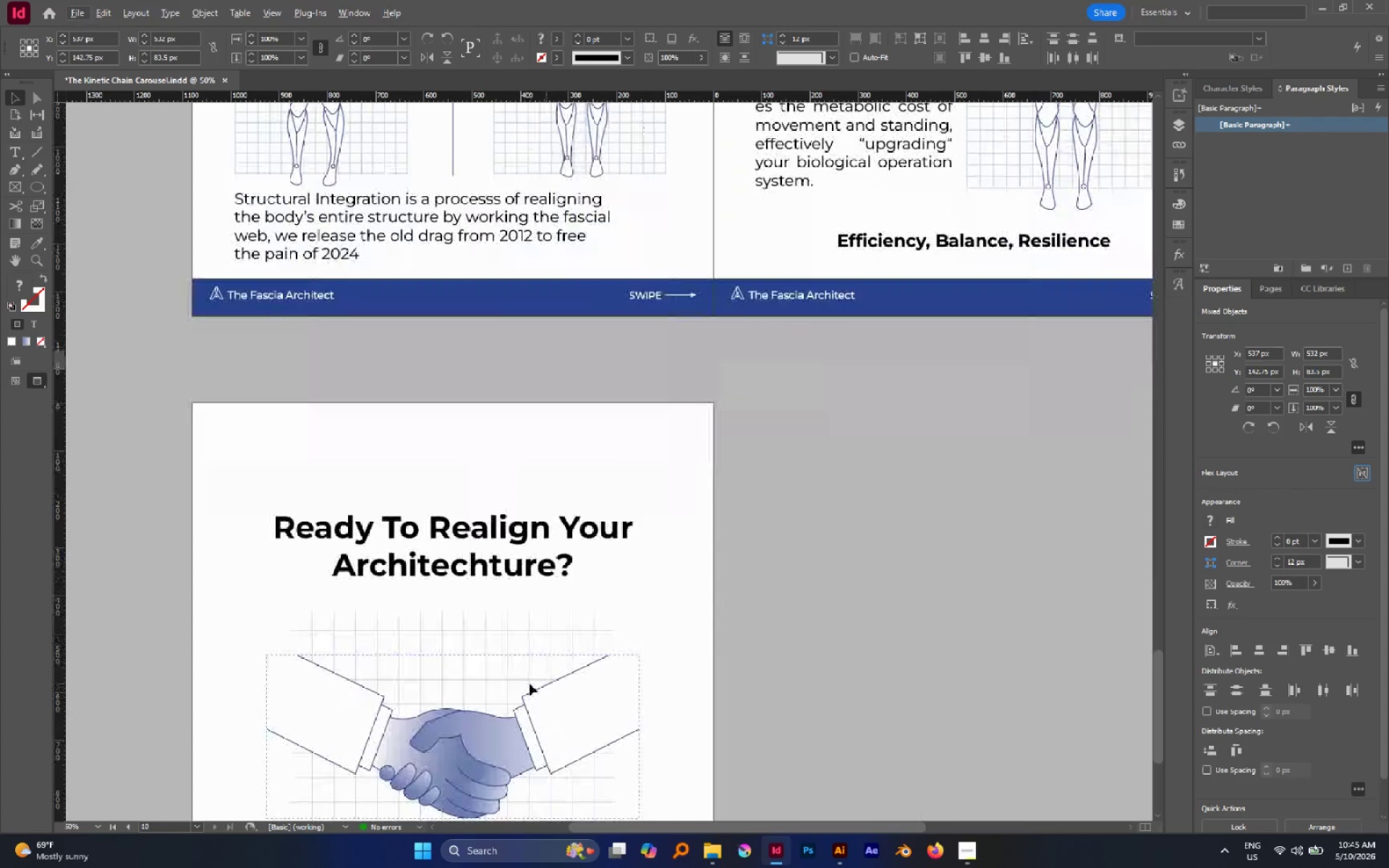 
hold_key(key=AltLeft, duration=0.42)
 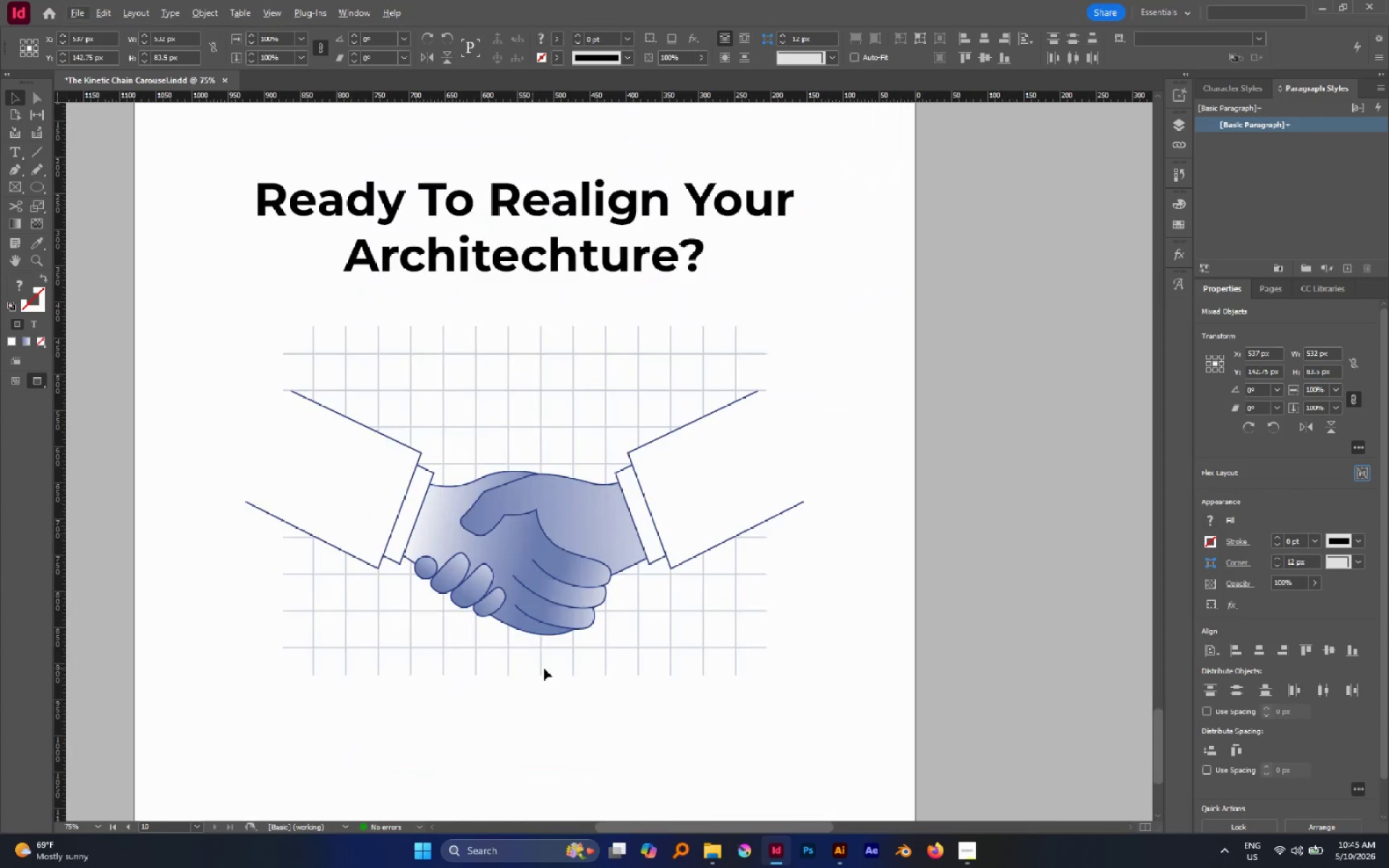 
hold_key(key=Space, duration=0.39)
 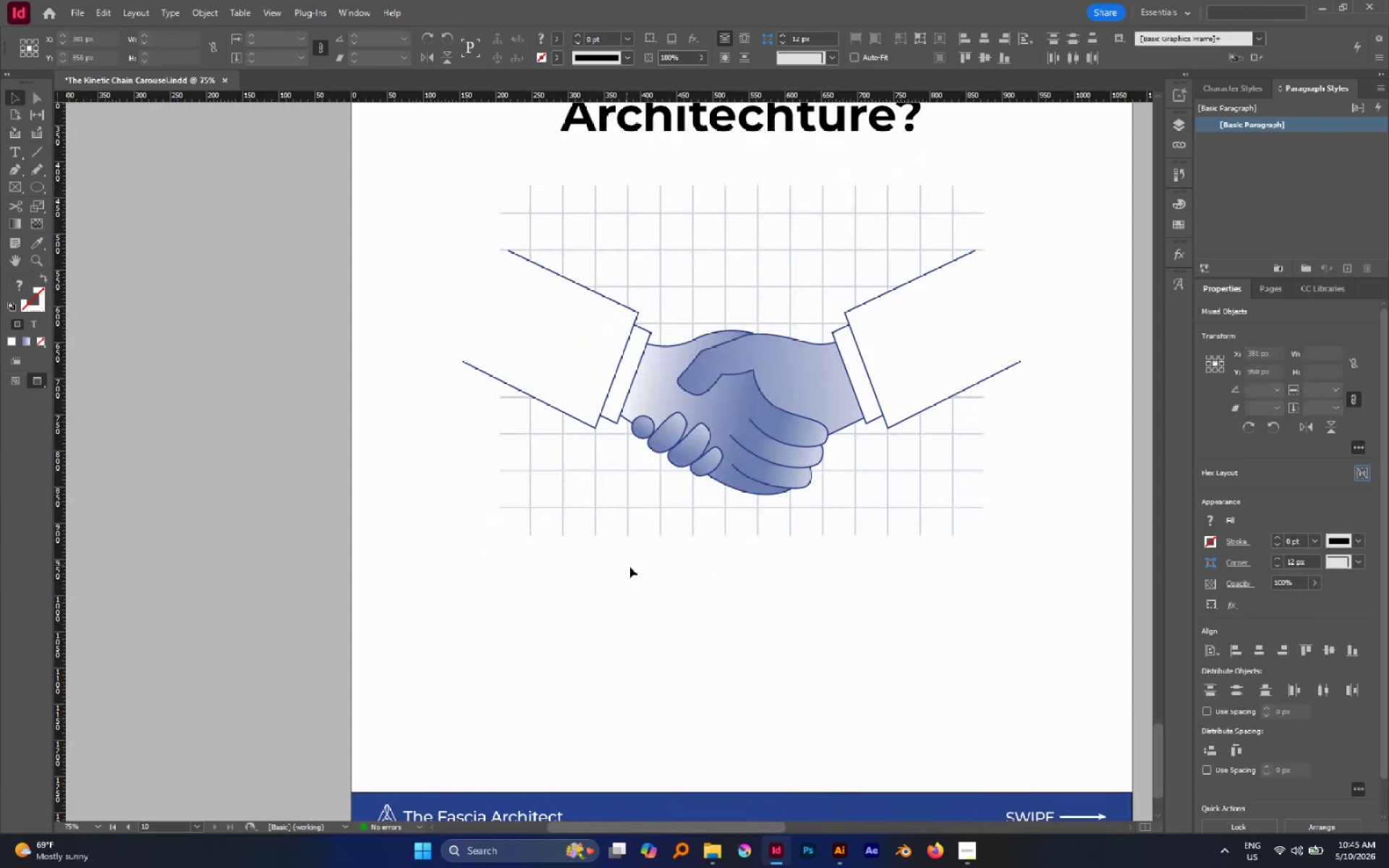 
left_click_drag(start_coordinate=[551, 668], to_coordinate=[768, 528])
 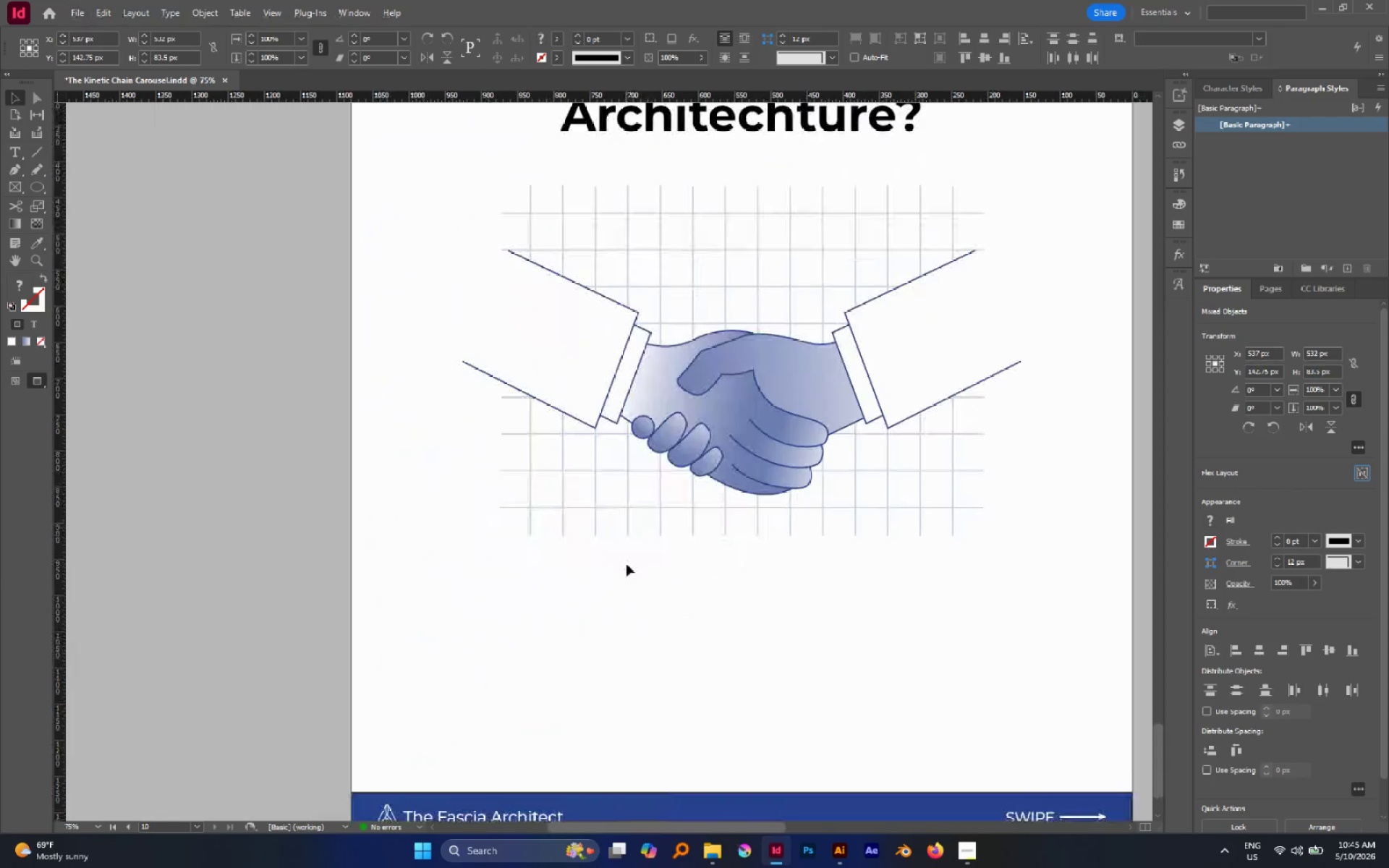 
scroll: coordinate [490, 672], scroll_direction: down, amount: 3.0
 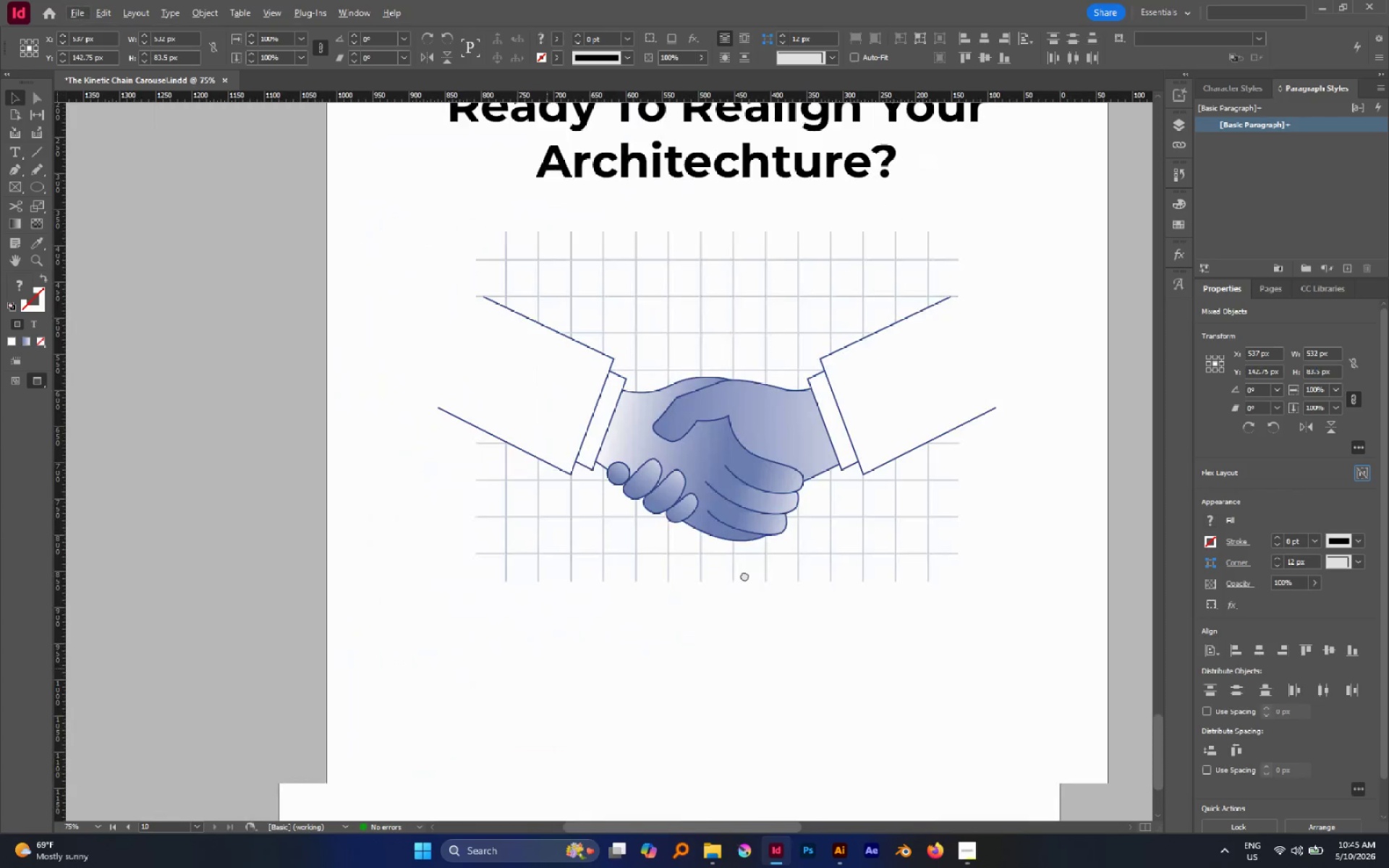 
double_click([626, 564])
 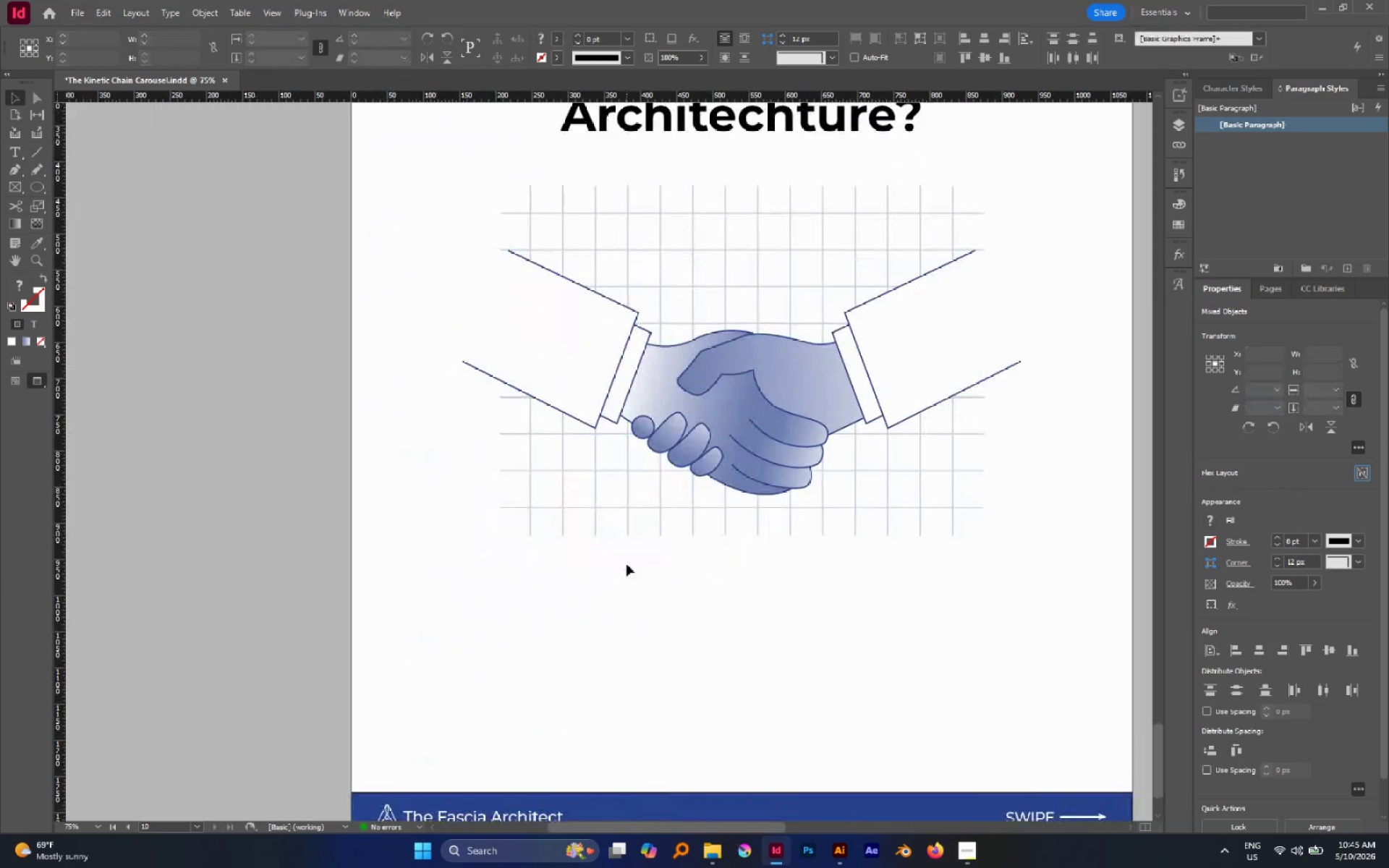 
key(Control+V)
 